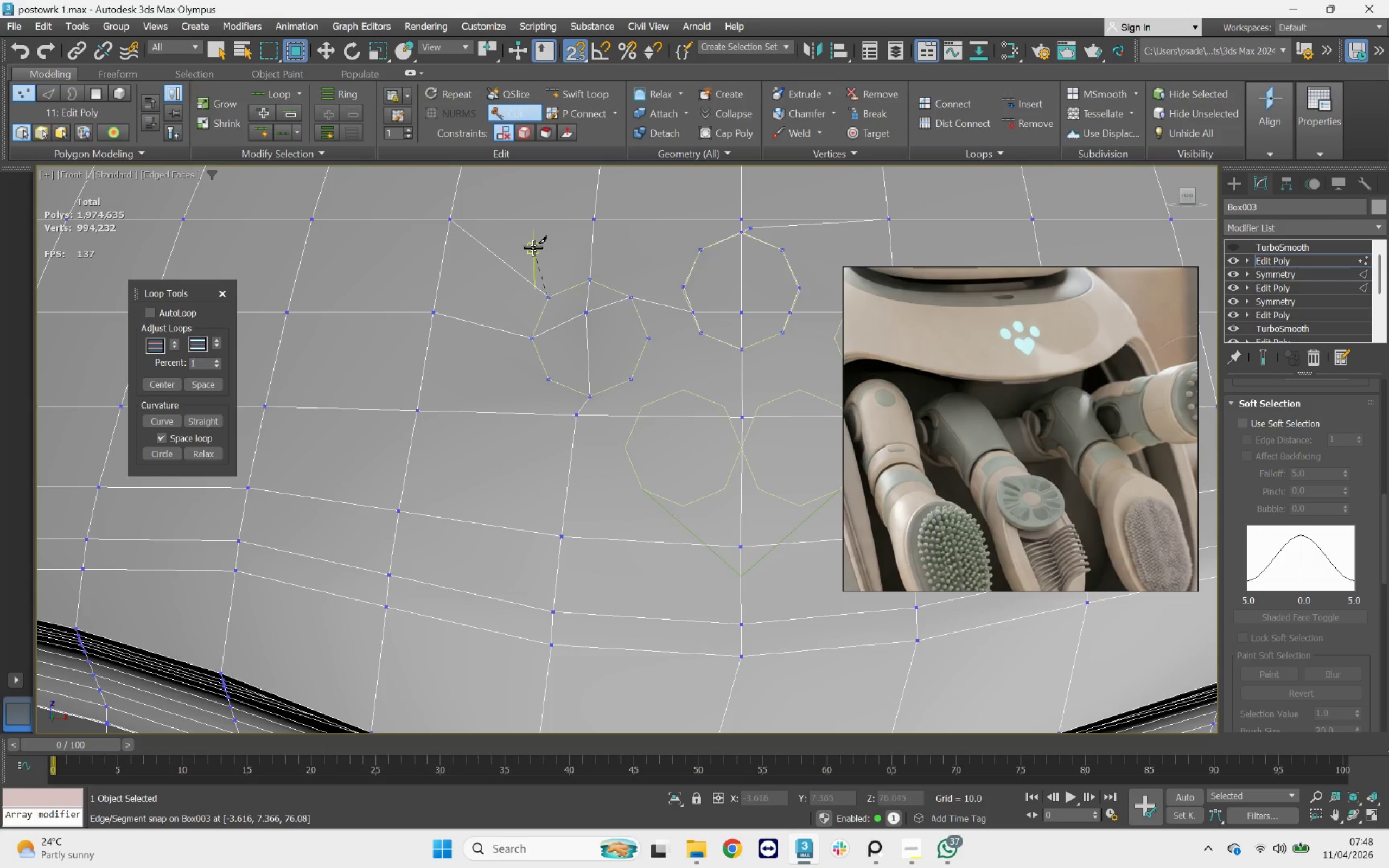 
right_click([533, 248])
 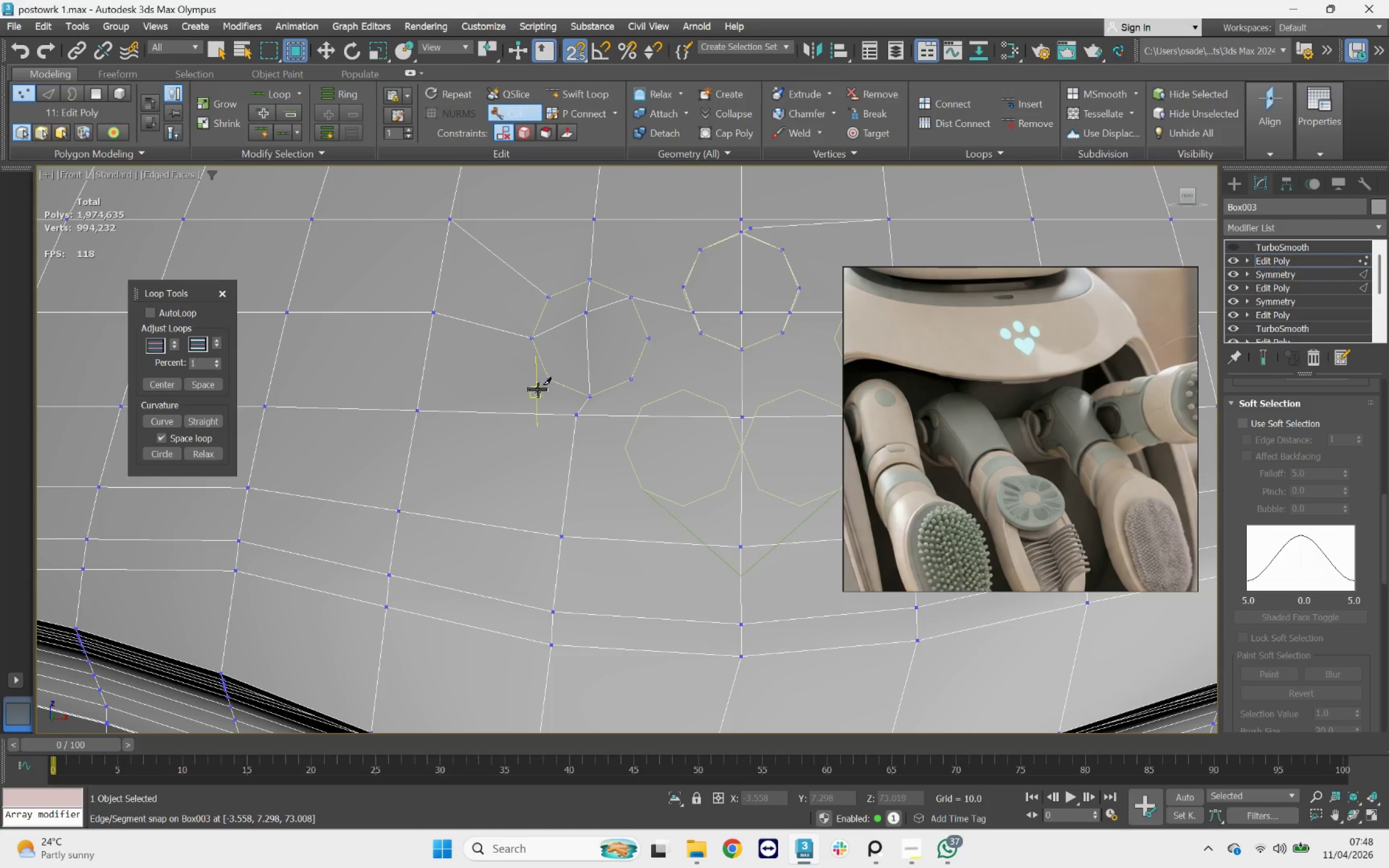 
left_click([544, 384])
 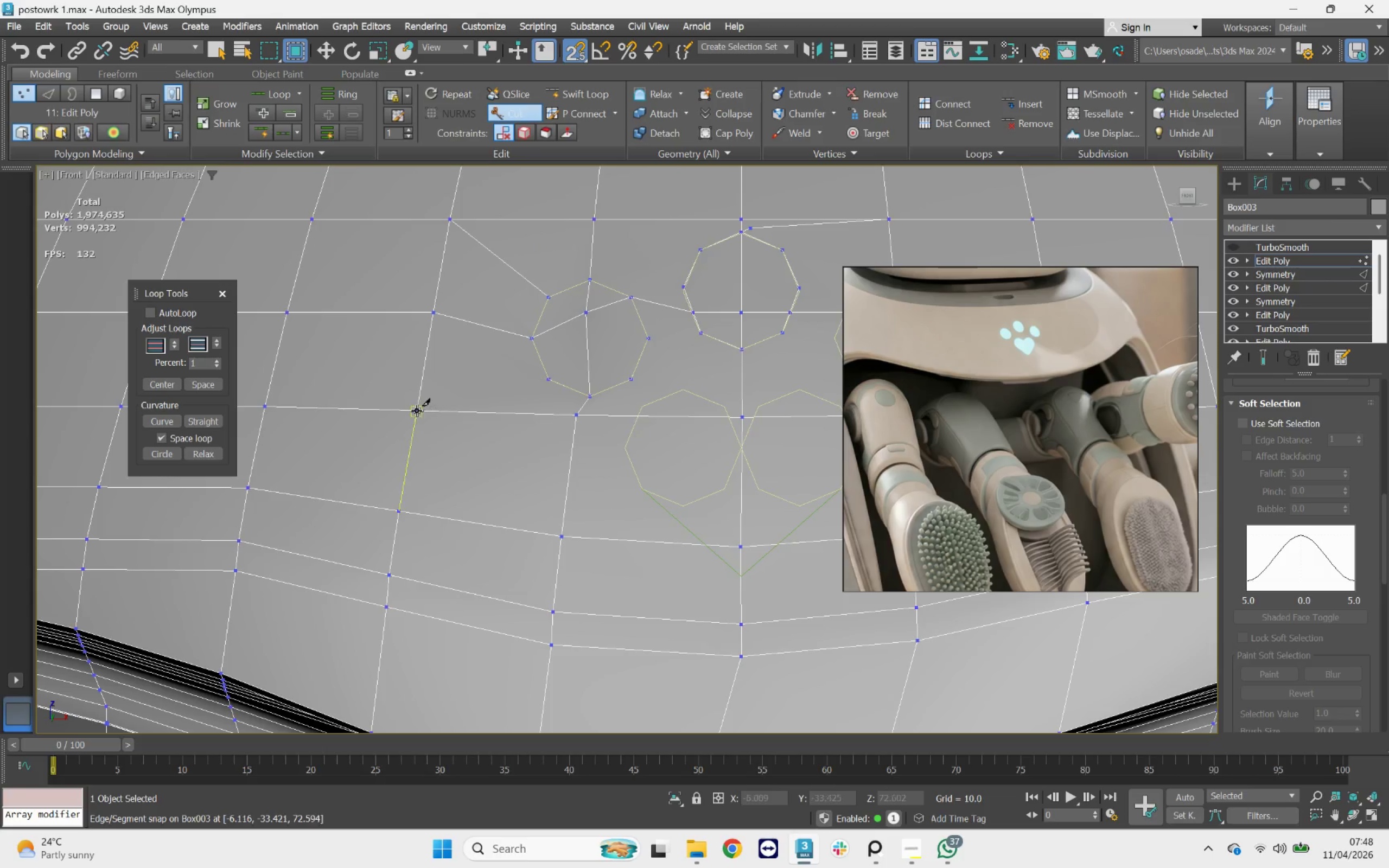 
left_click([418, 411])
 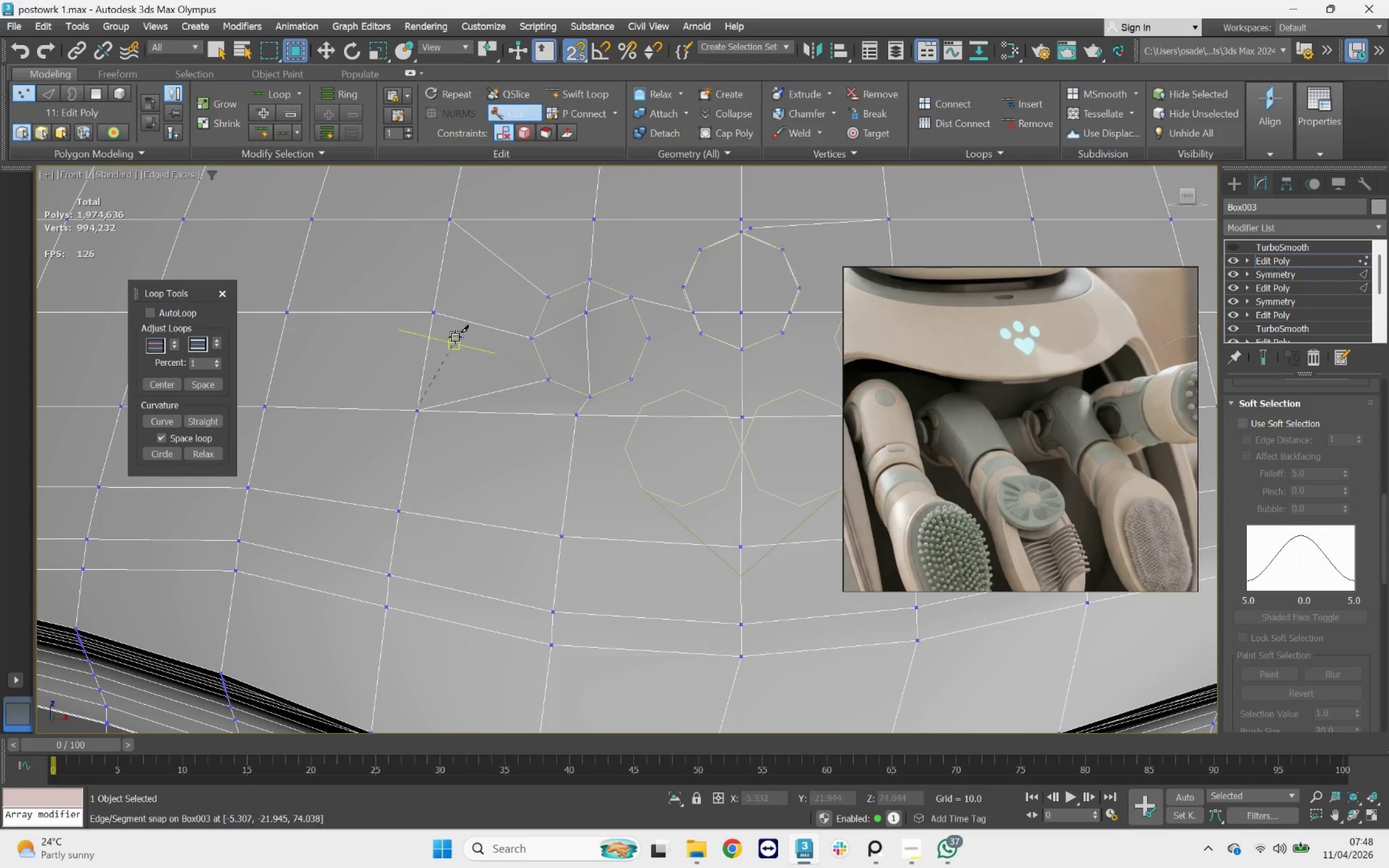 
right_click([456, 337])
 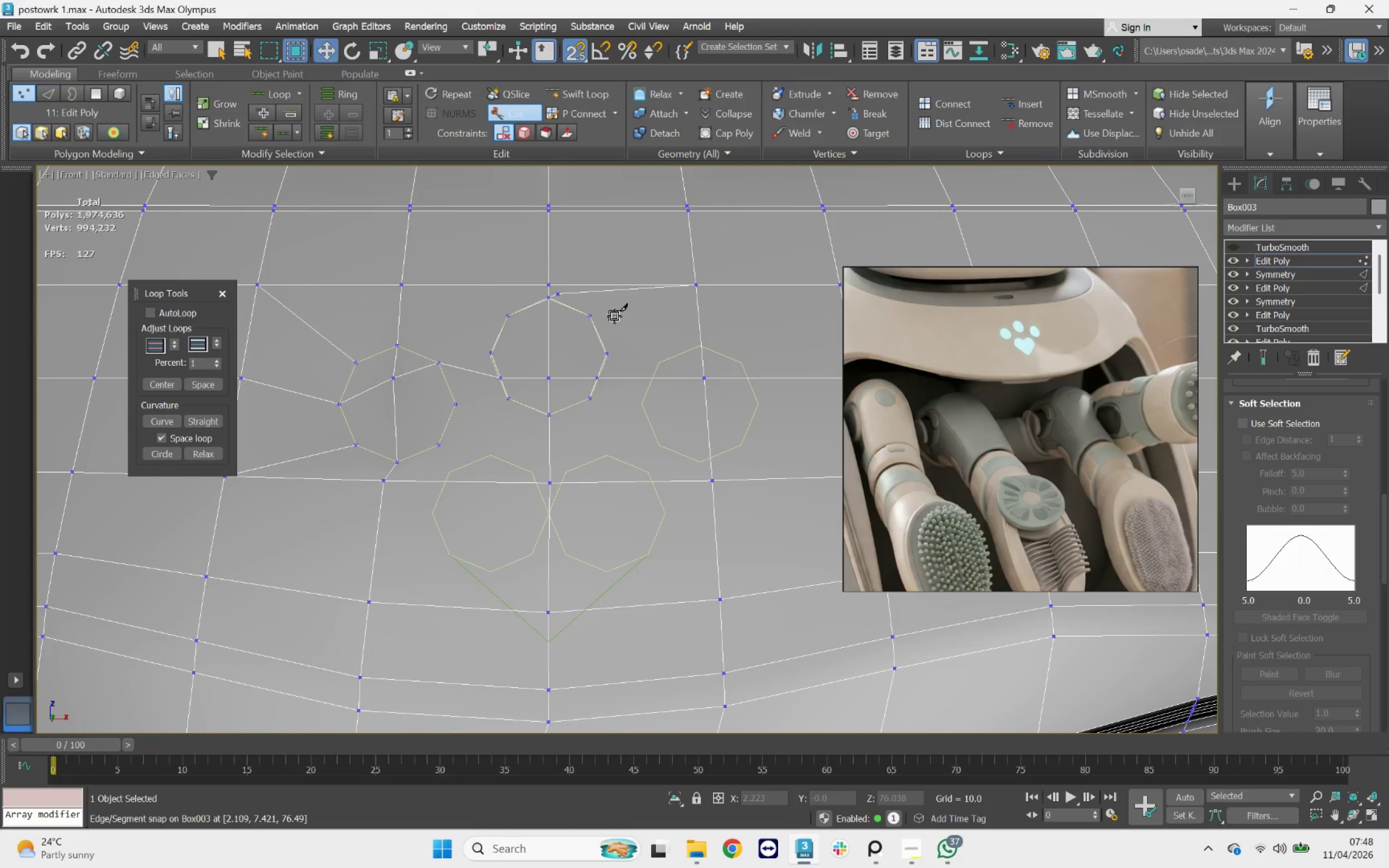 
scroll: coordinate [502, 340], scroll_direction: up, amount: 2.0
 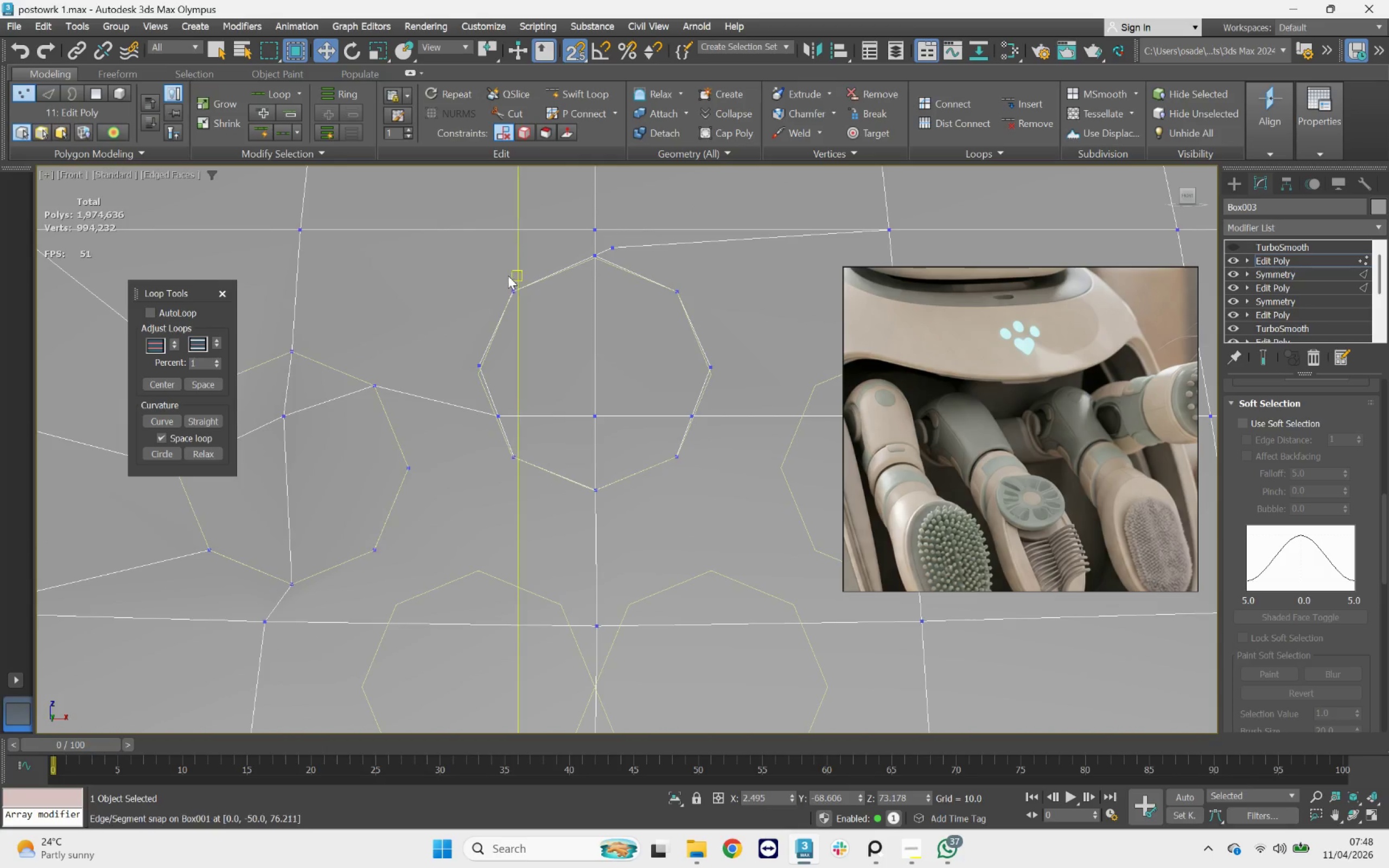 
left_click([517, 290])
 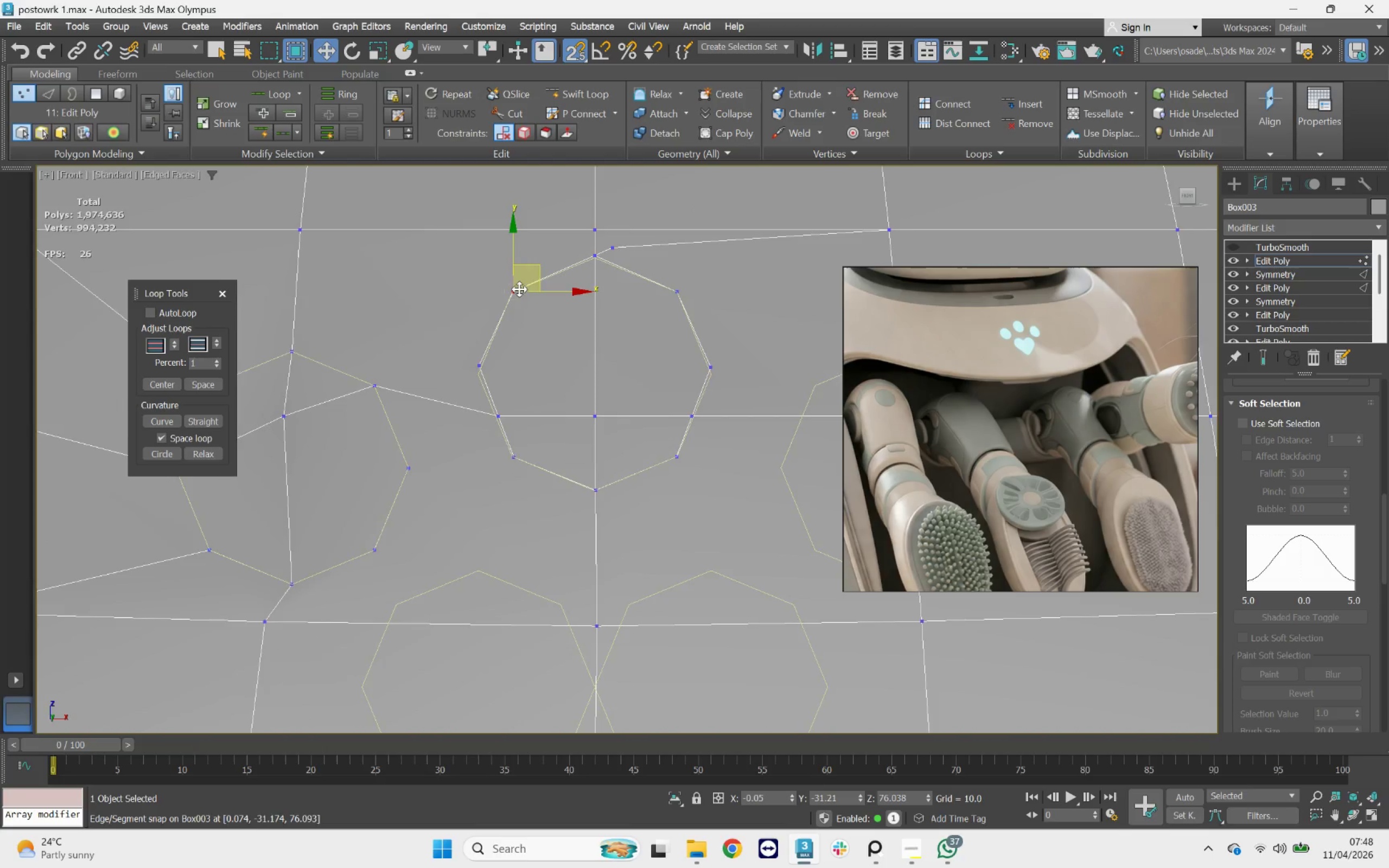 
scroll: coordinate [509, 307], scroll_direction: up, amount: 7.0
 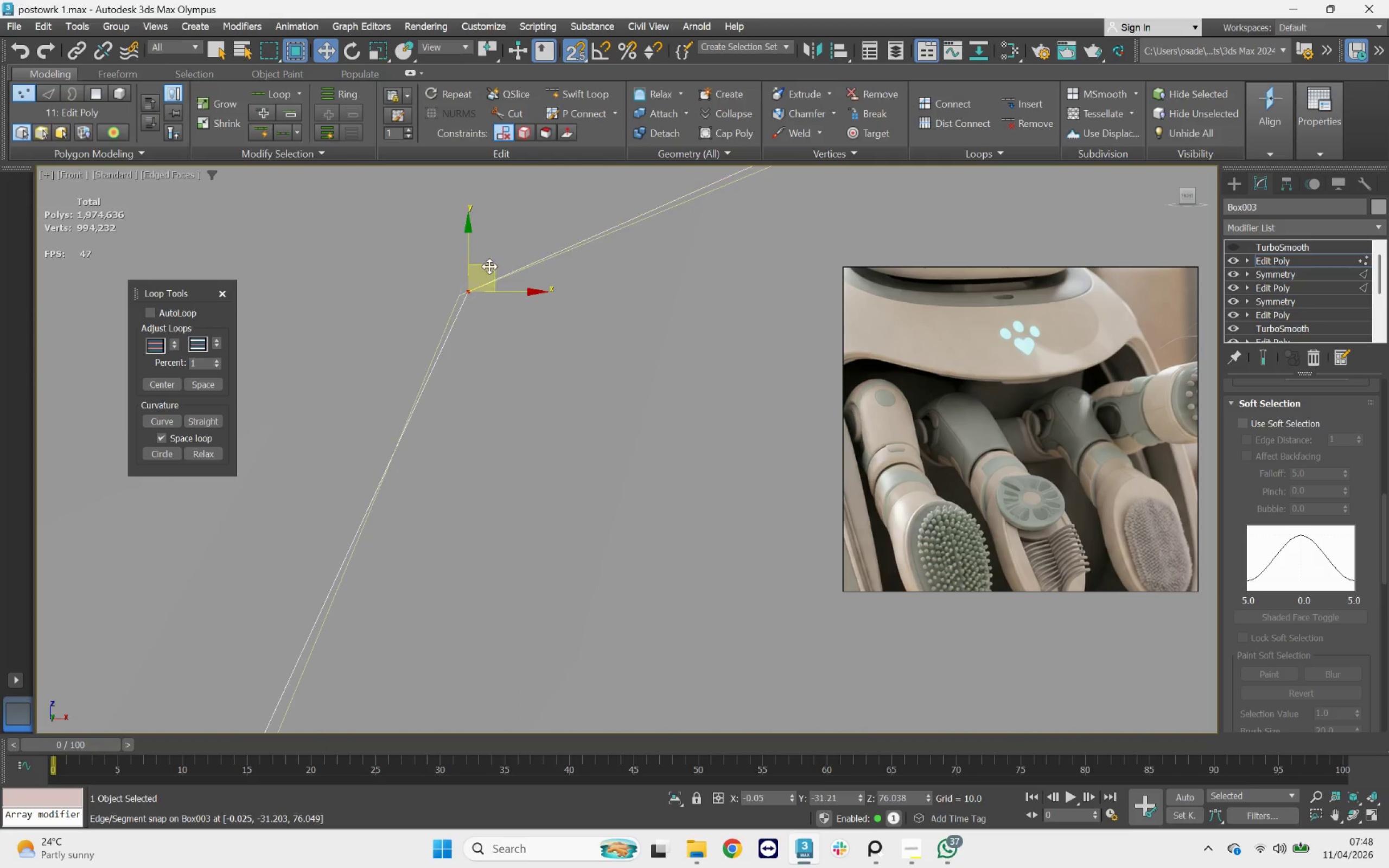 
left_click_drag(start_coordinate=[489, 266], to_coordinate=[457, 292])
 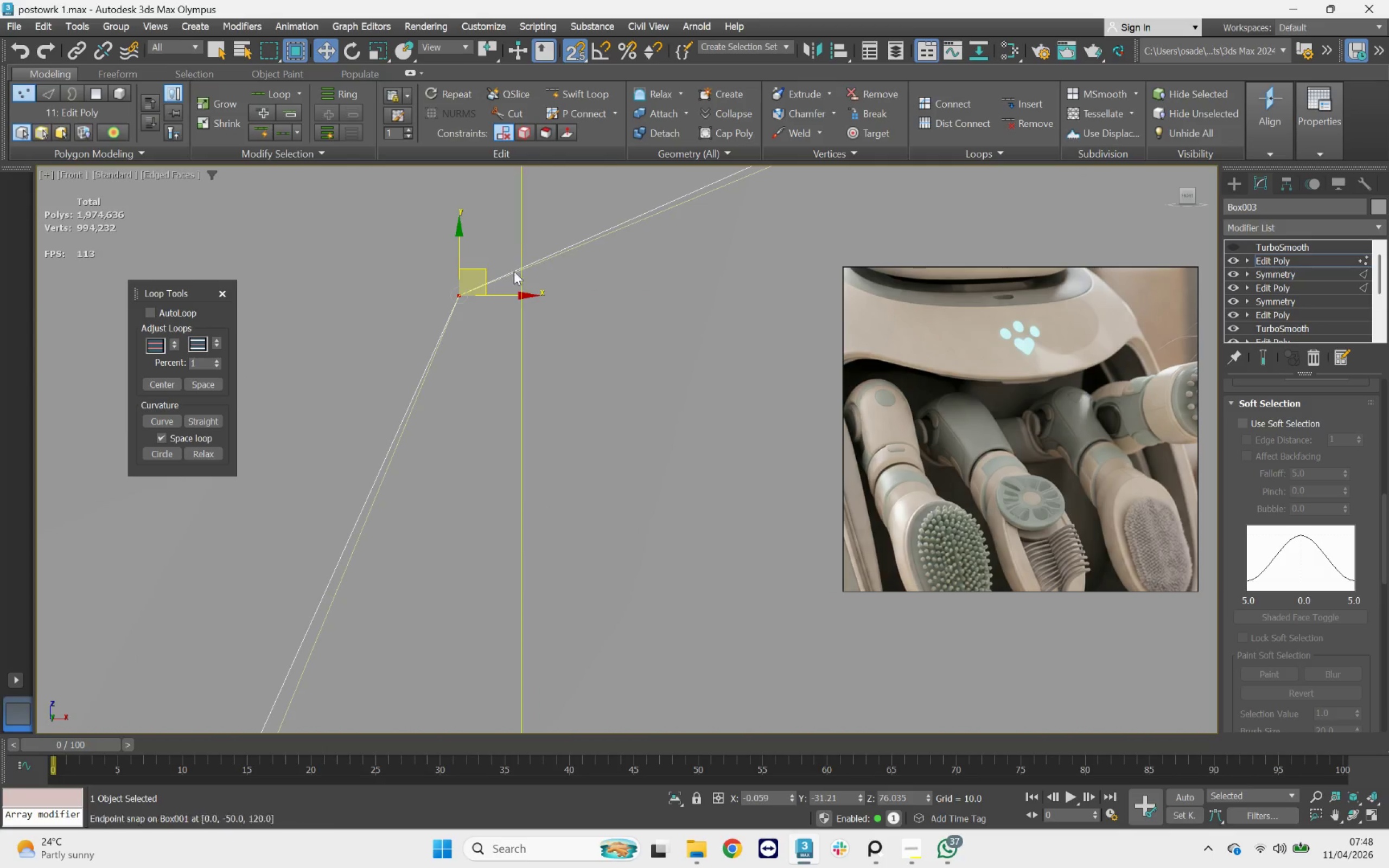 
scroll: coordinate [452, 293], scroll_direction: down, amount: 3.0
 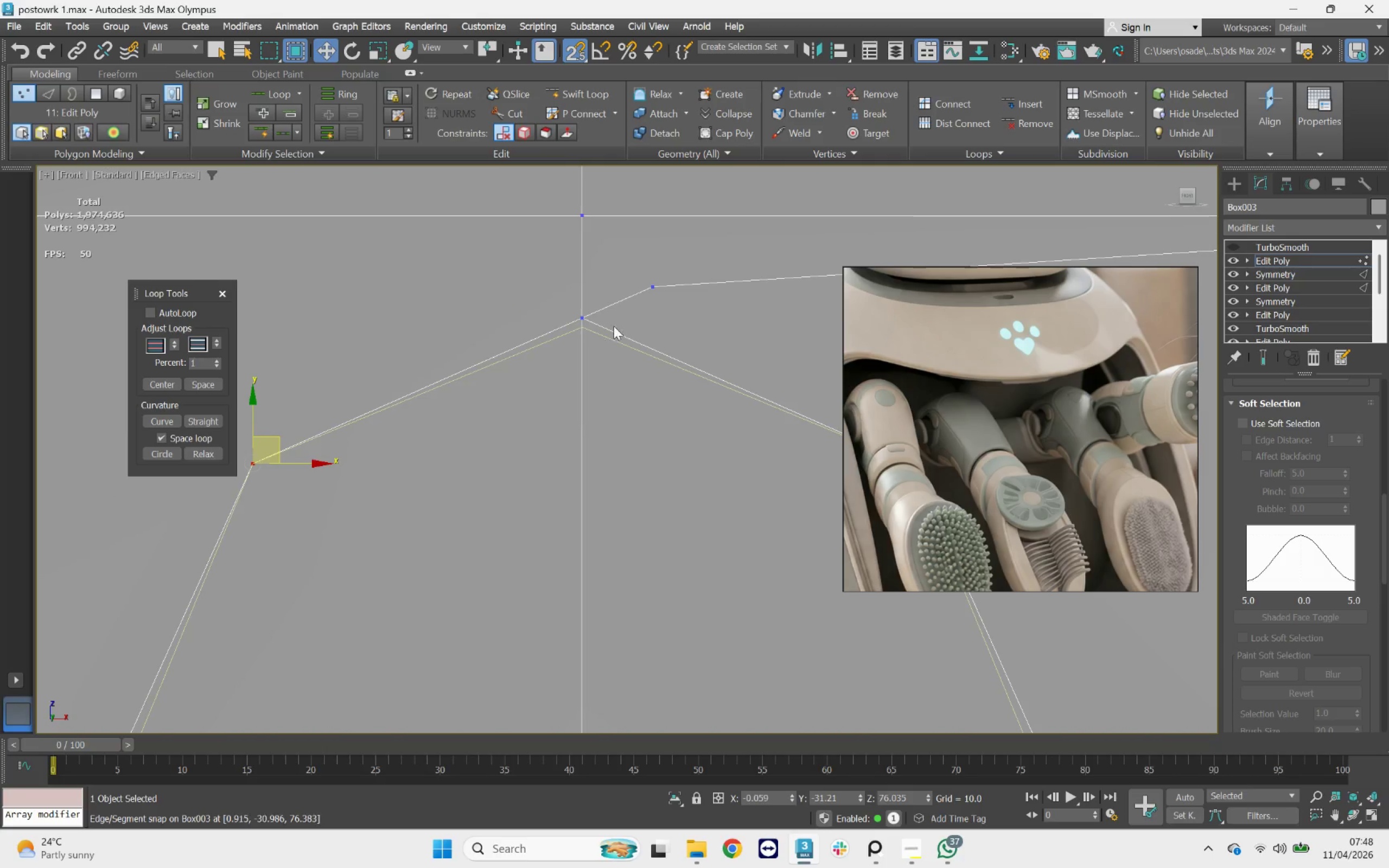 
scroll: coordinate [591, 305], scroll_direction: up, amount: 2.0
 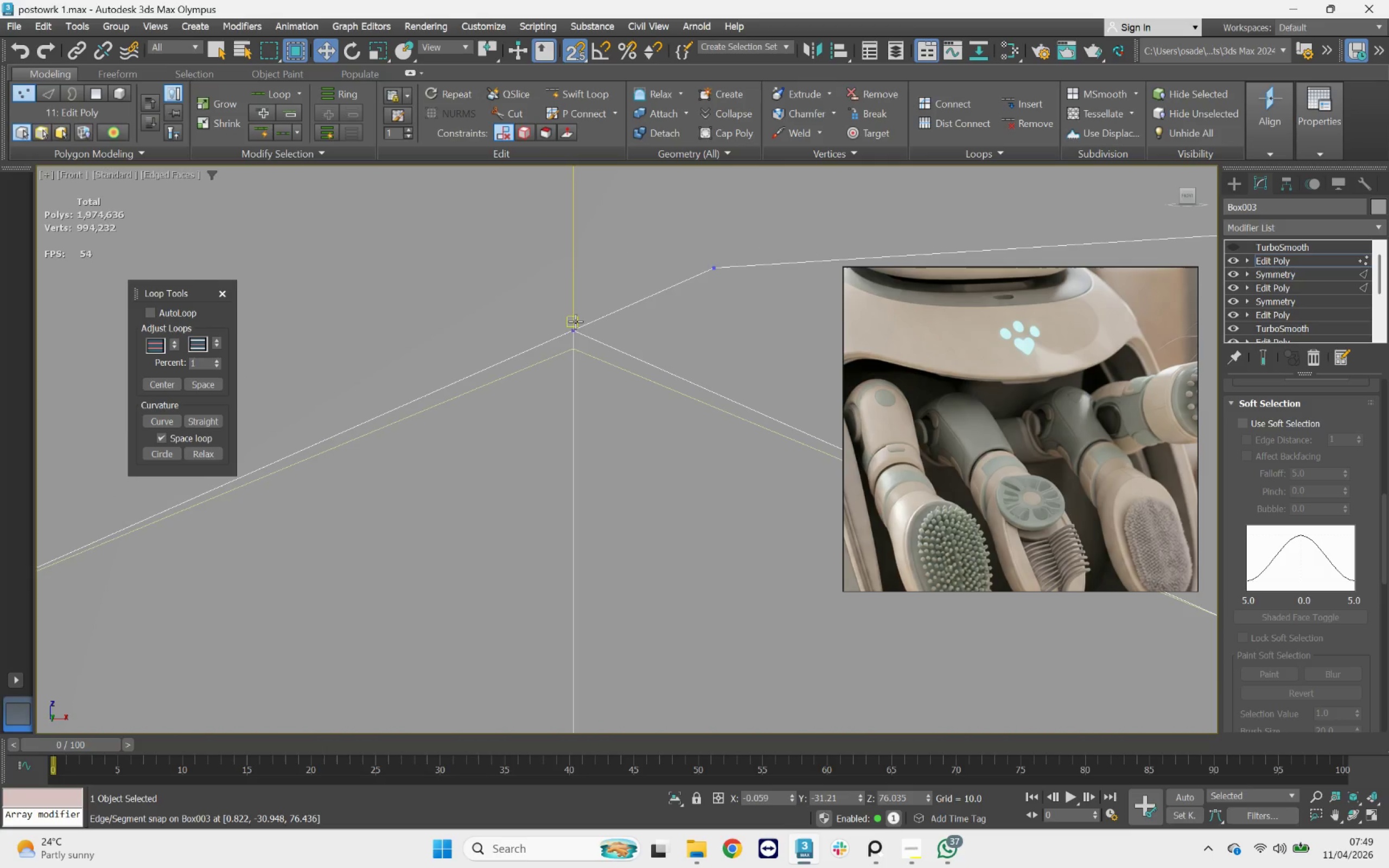 
left_click([574, 322])
 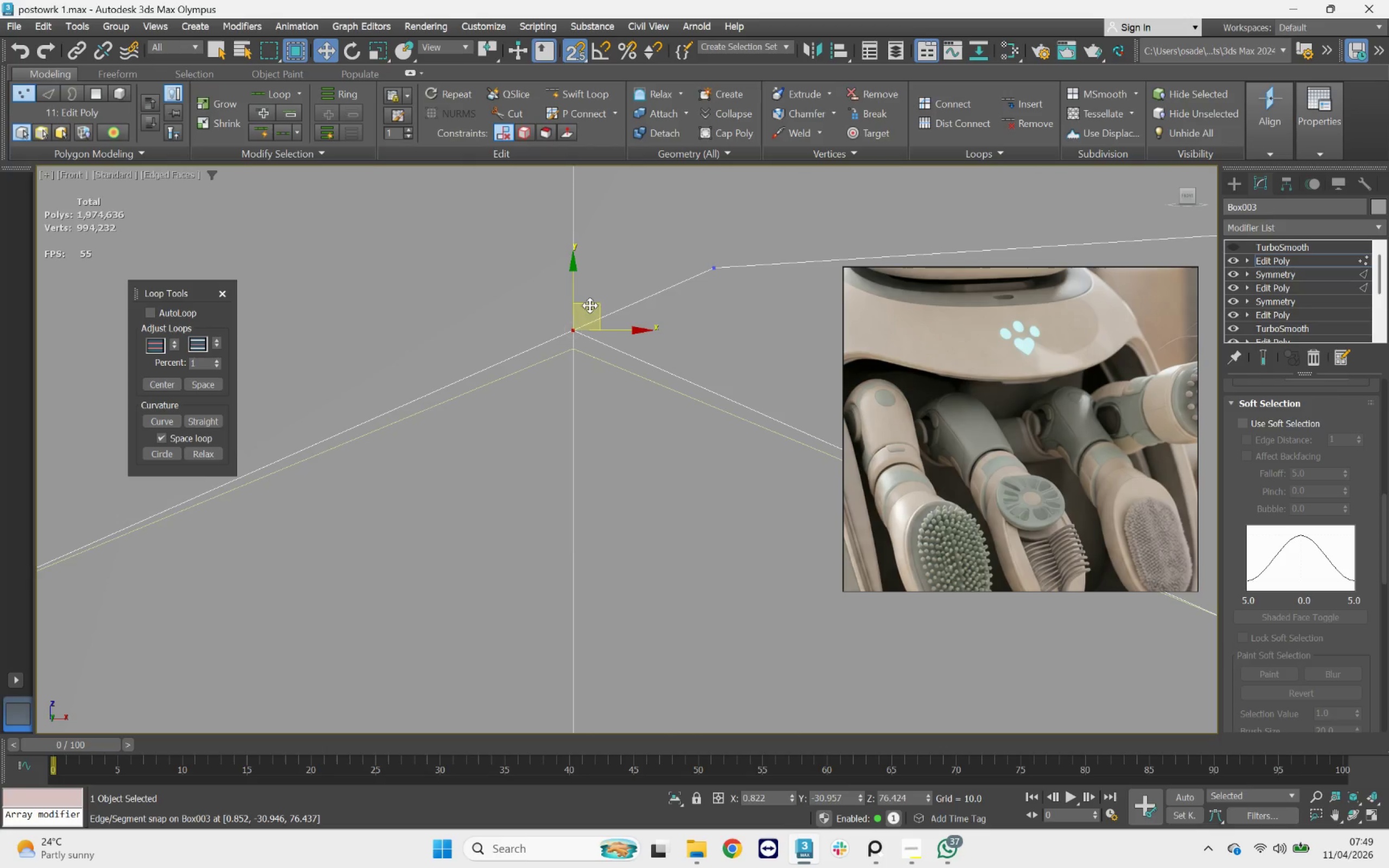 
left_click_drag(start_coordinate=[590, 302], to_coordinate=[572, 348])
 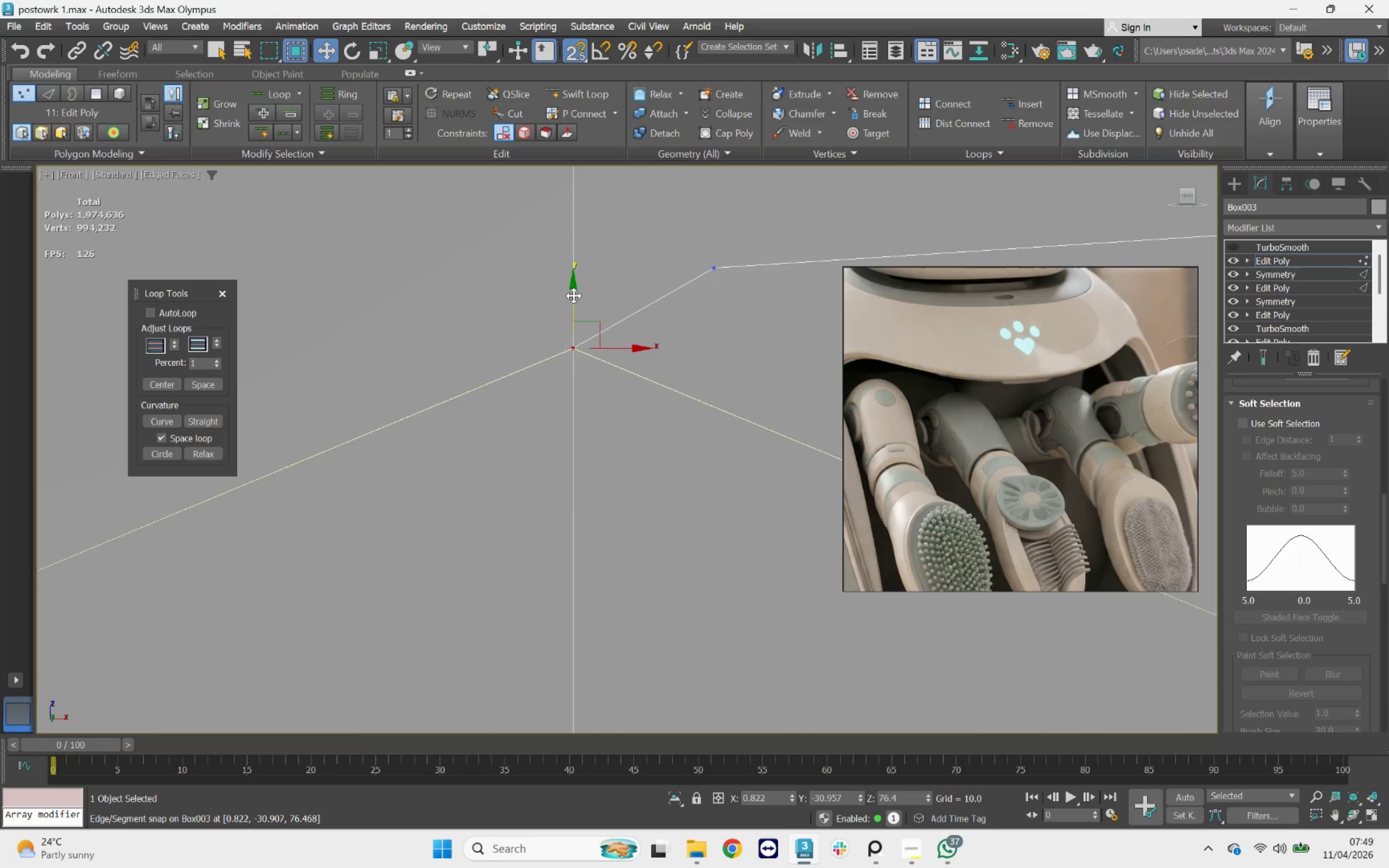 
scroll: coordinate [551, 324], scroll_direction: none, amount: 0.0
 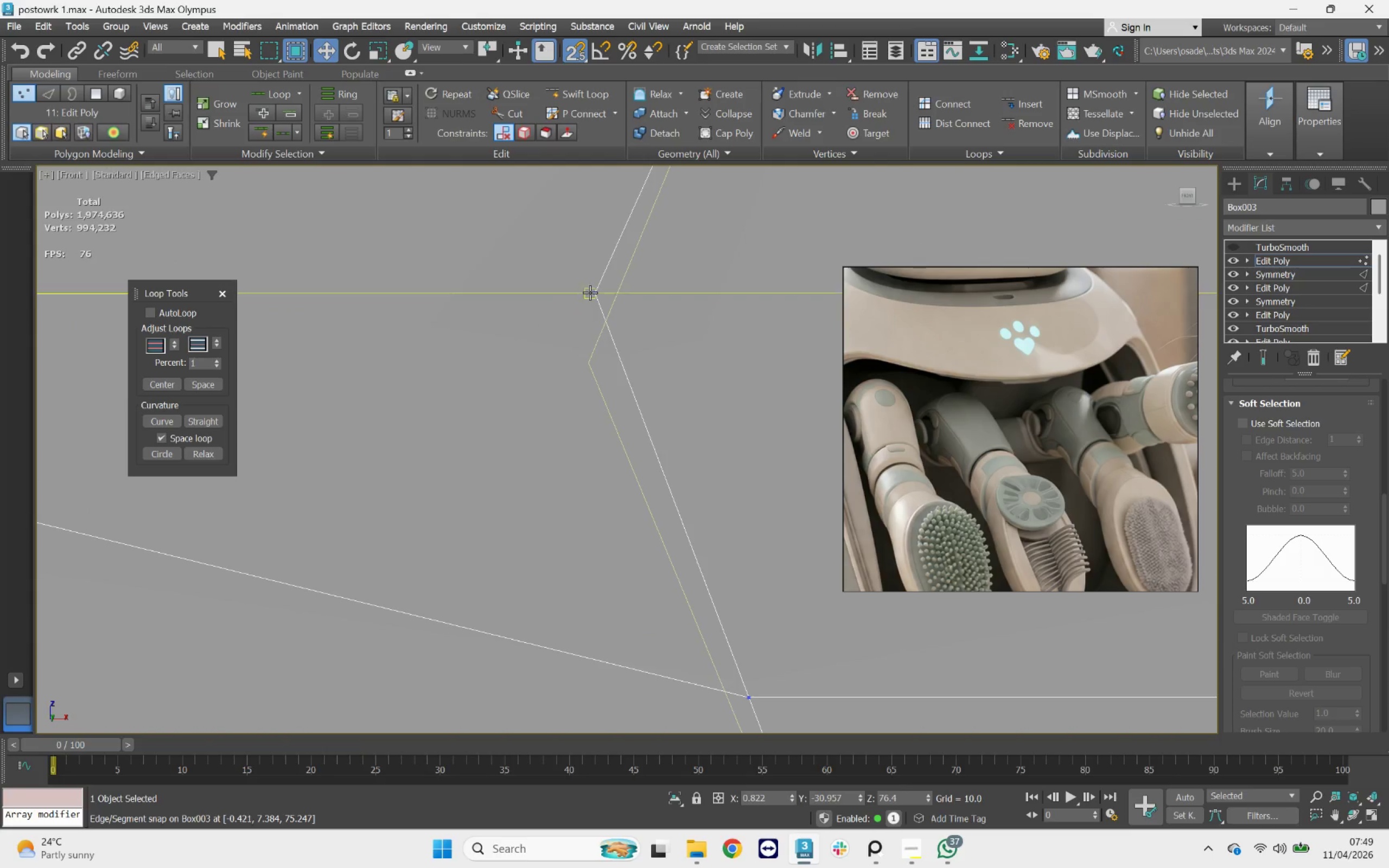 
left_click([590, 292])
 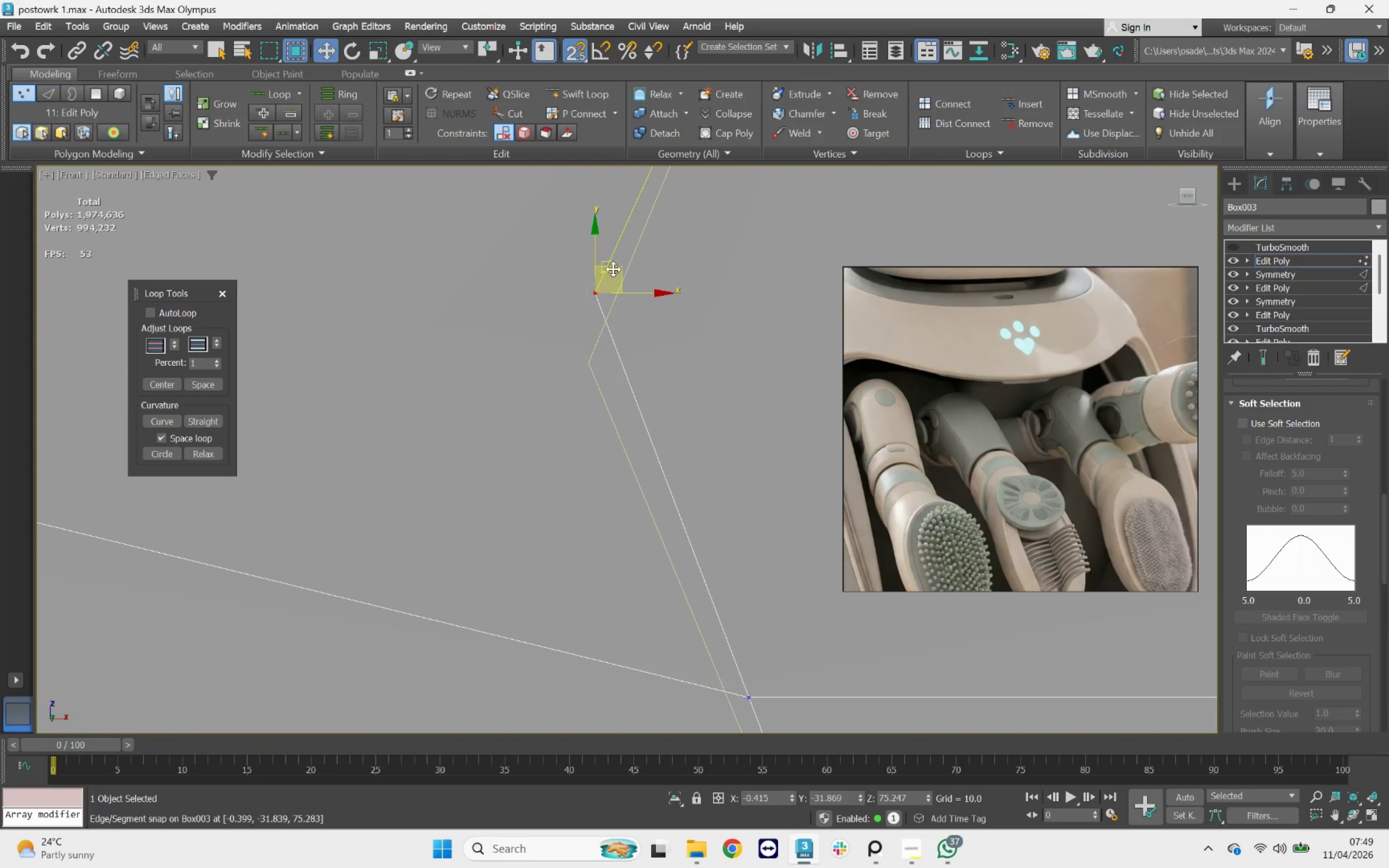 
left_click_drag(start_coordinate=[613, 265], to_coordinate=[585, 359])
 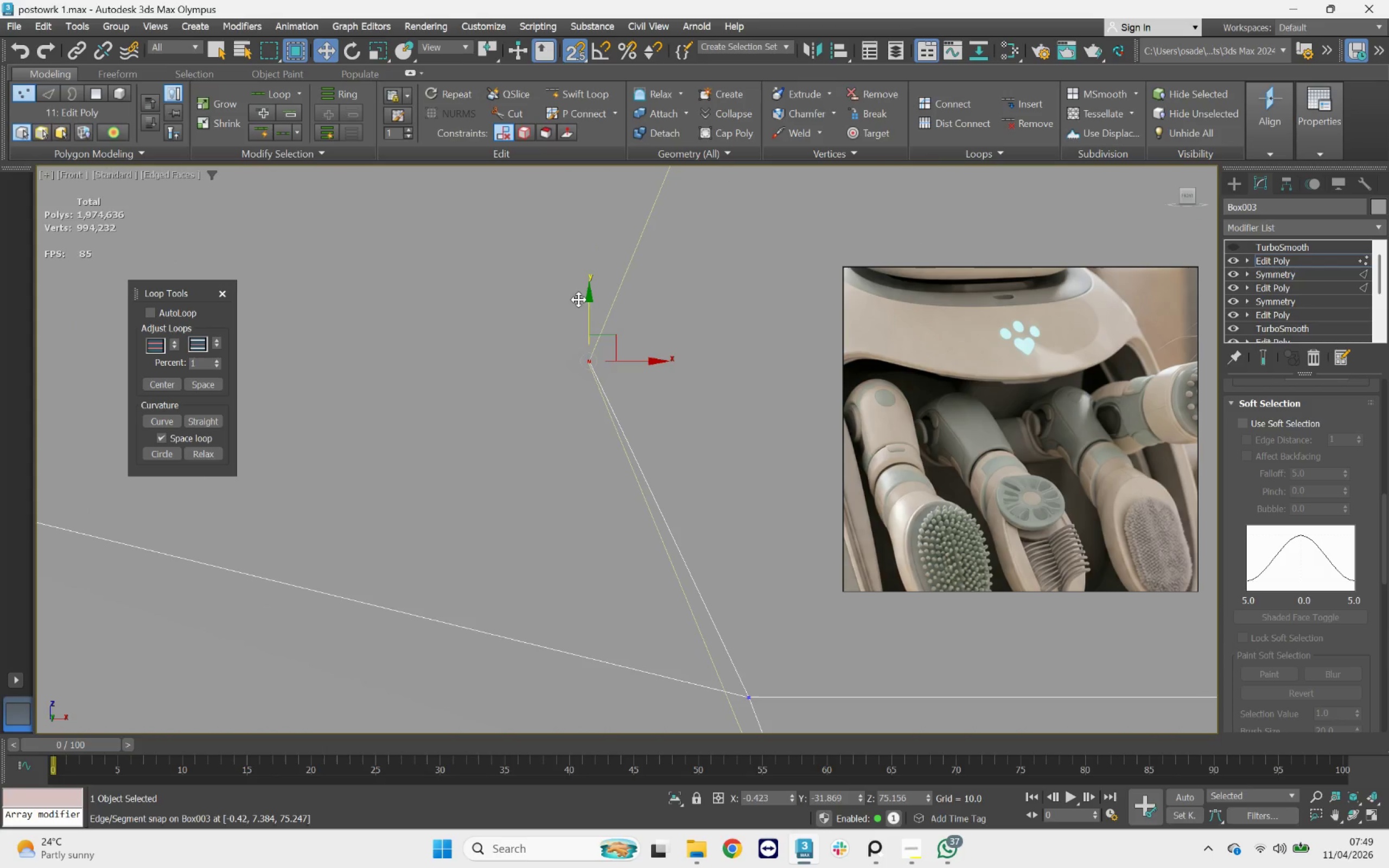 
scroll: coordinate [536, 295], scroll_direction: down, amount: 4.0
 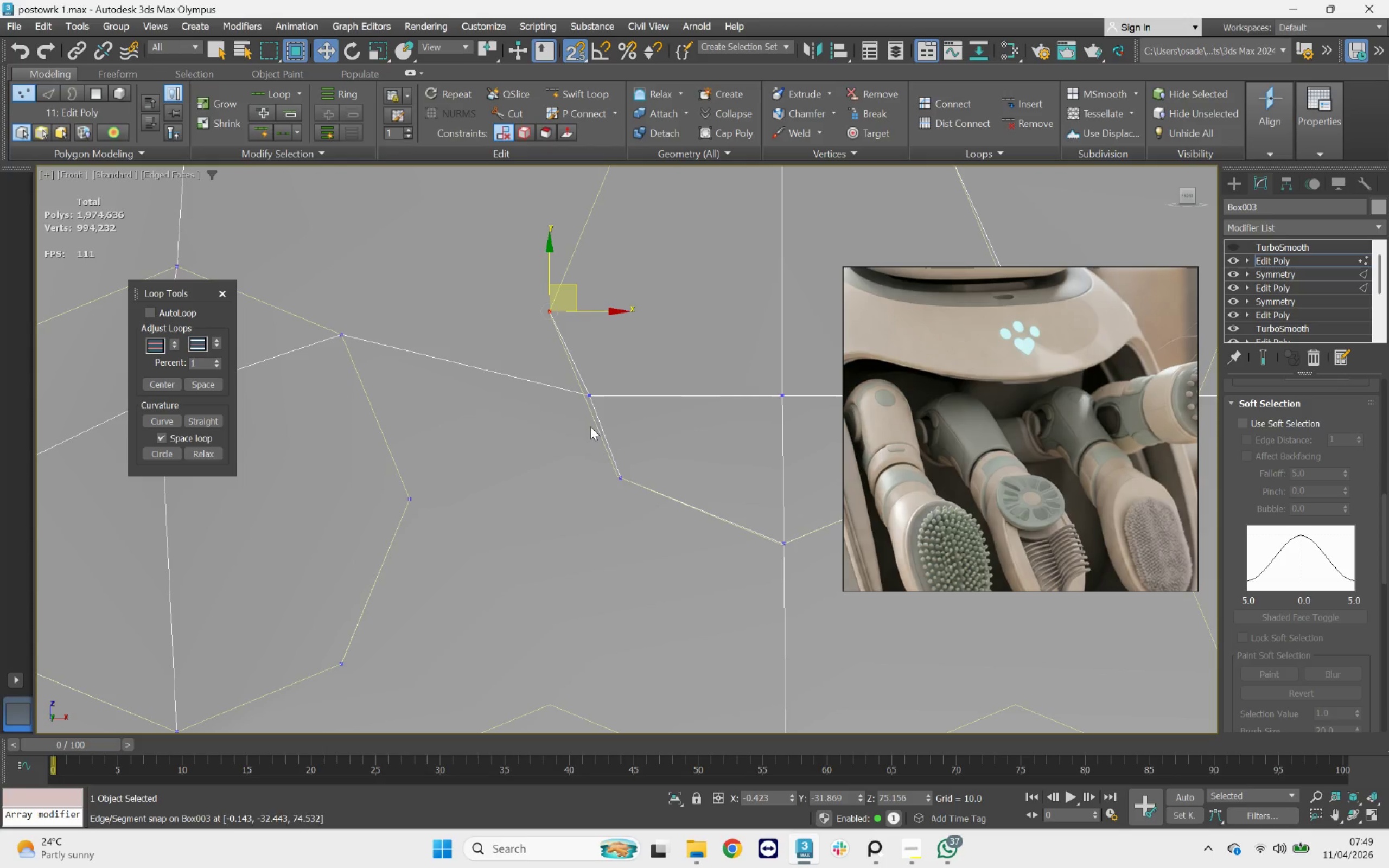 
scroll: coordinate [580, 407], scroll_direction: up, amount: 1.0
 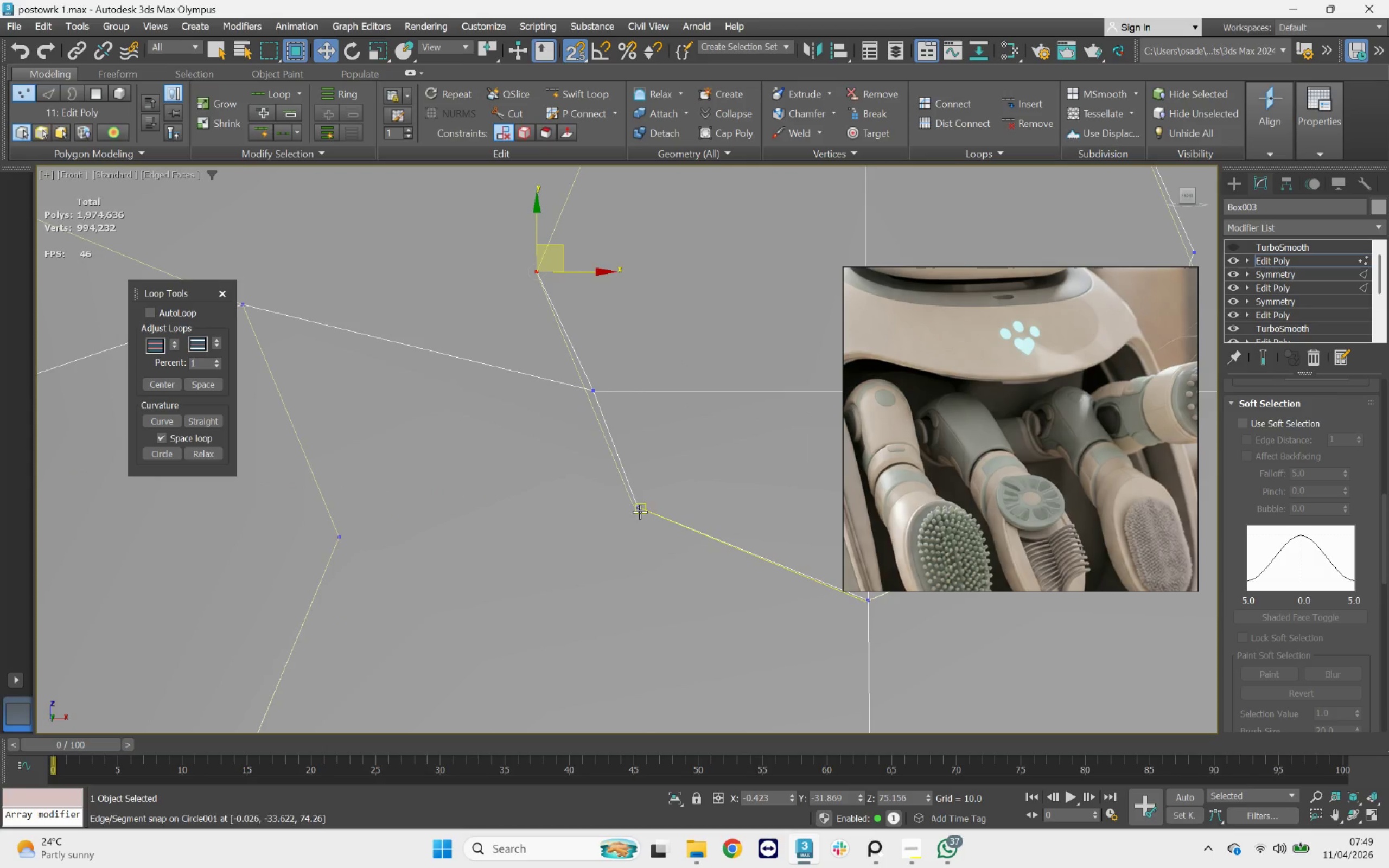 
left_click([640, 507])
 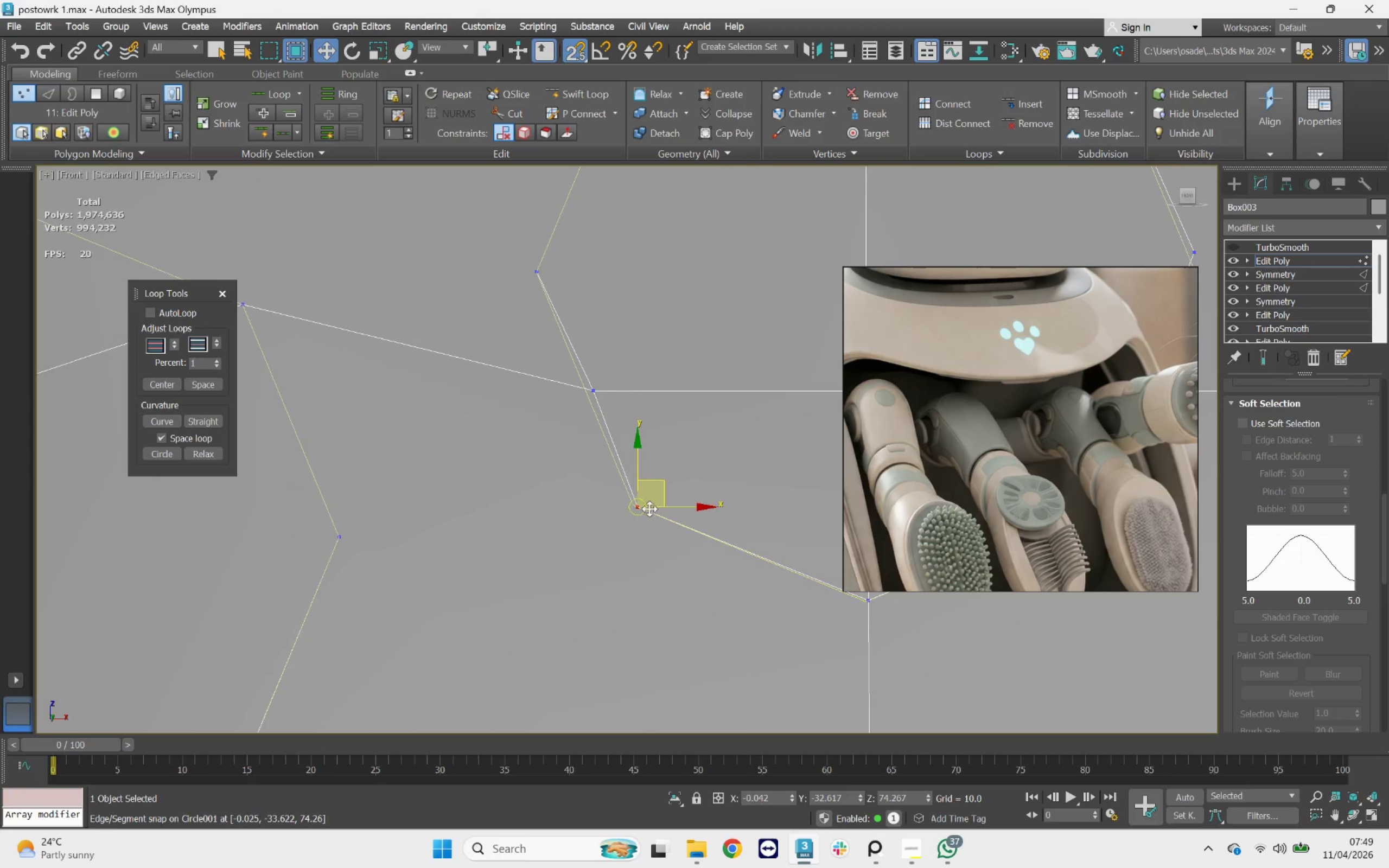 
scroll: coordinate [661, 461], scroll_direction: up, amount: 11.0
 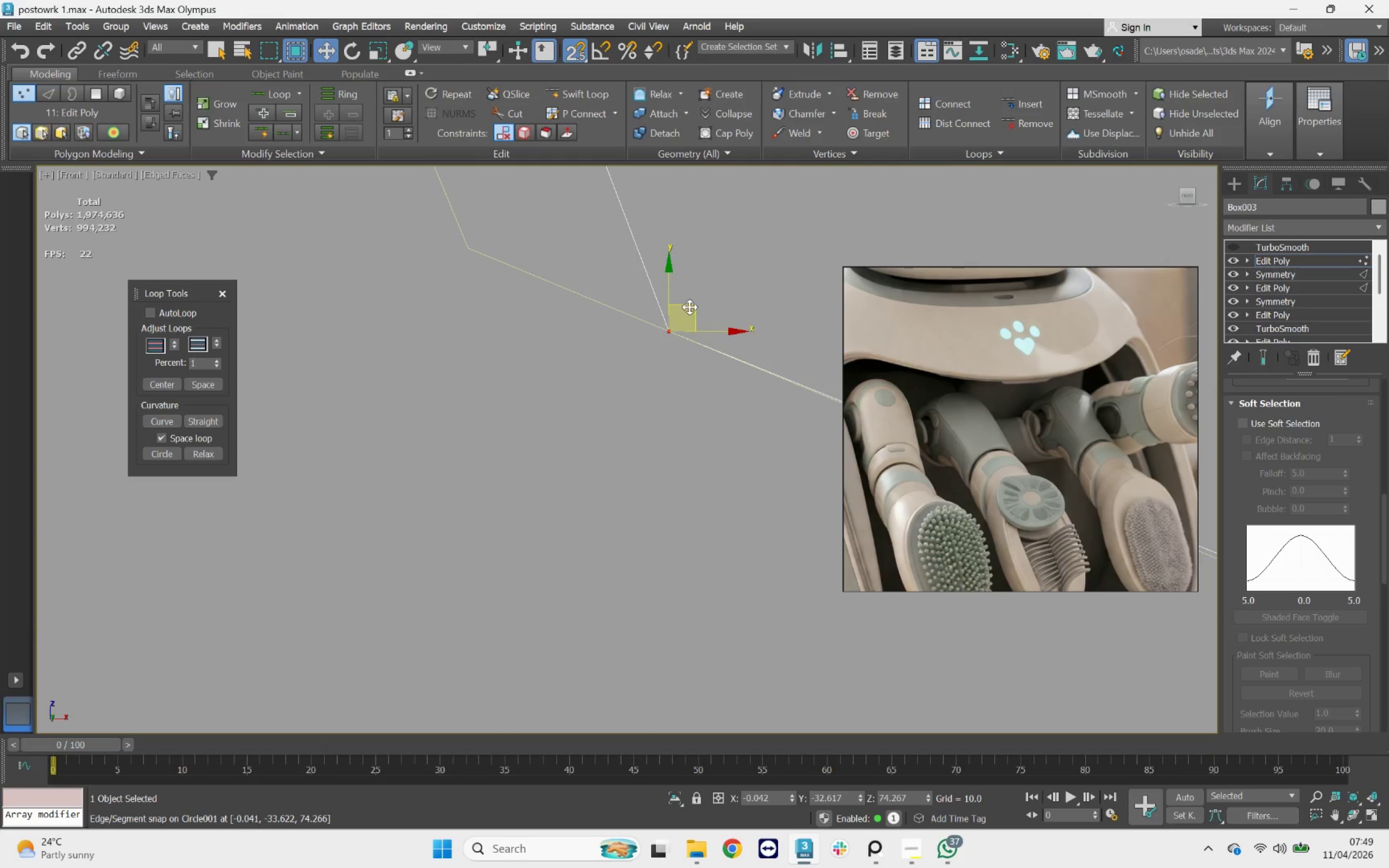 
left_click_drag(start_coordinate=[690, 306], to_coordinate=[466, 254])
 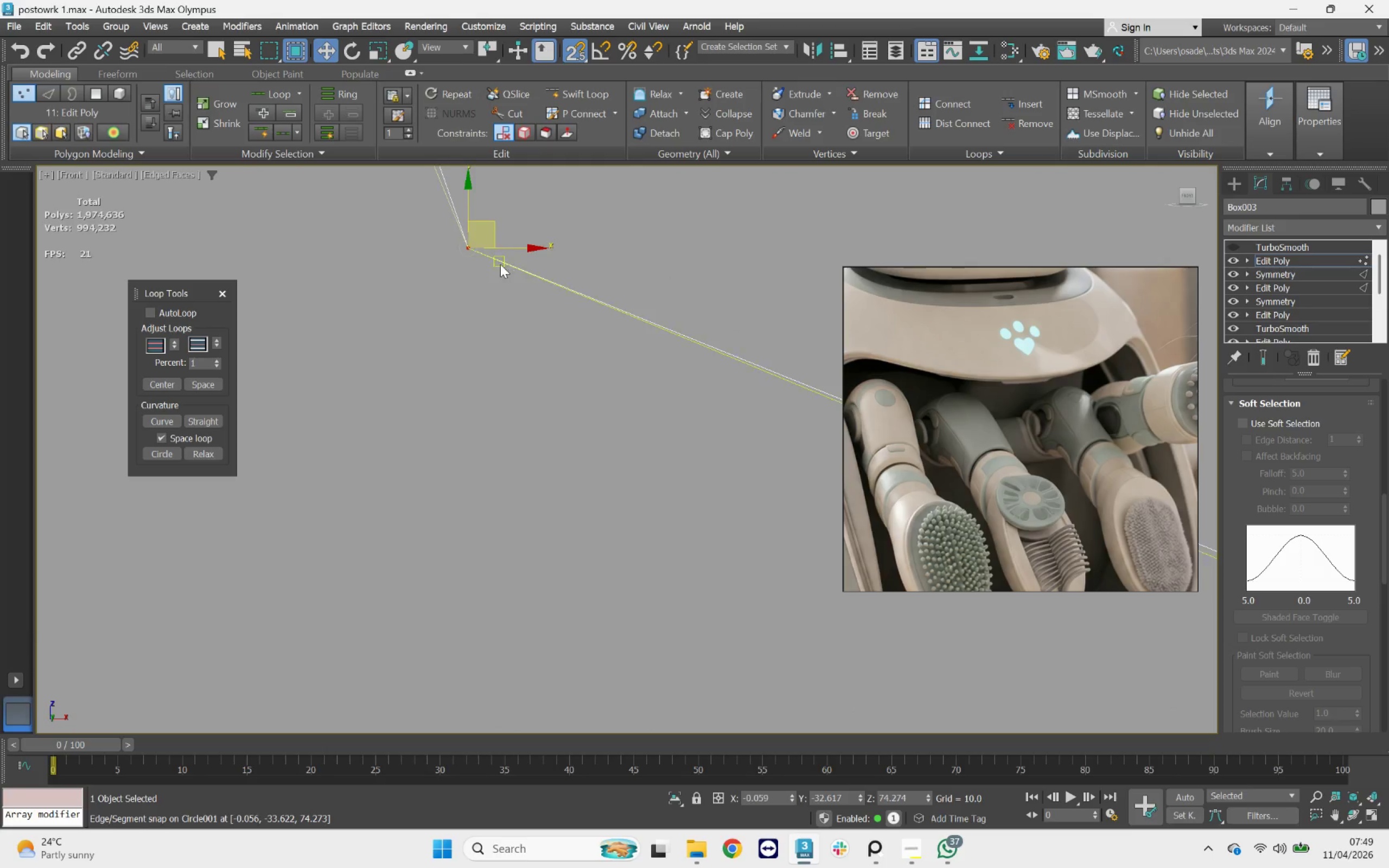 
scroll: coordinate [497, 270], scroll_direction: down, amount: 15.0
 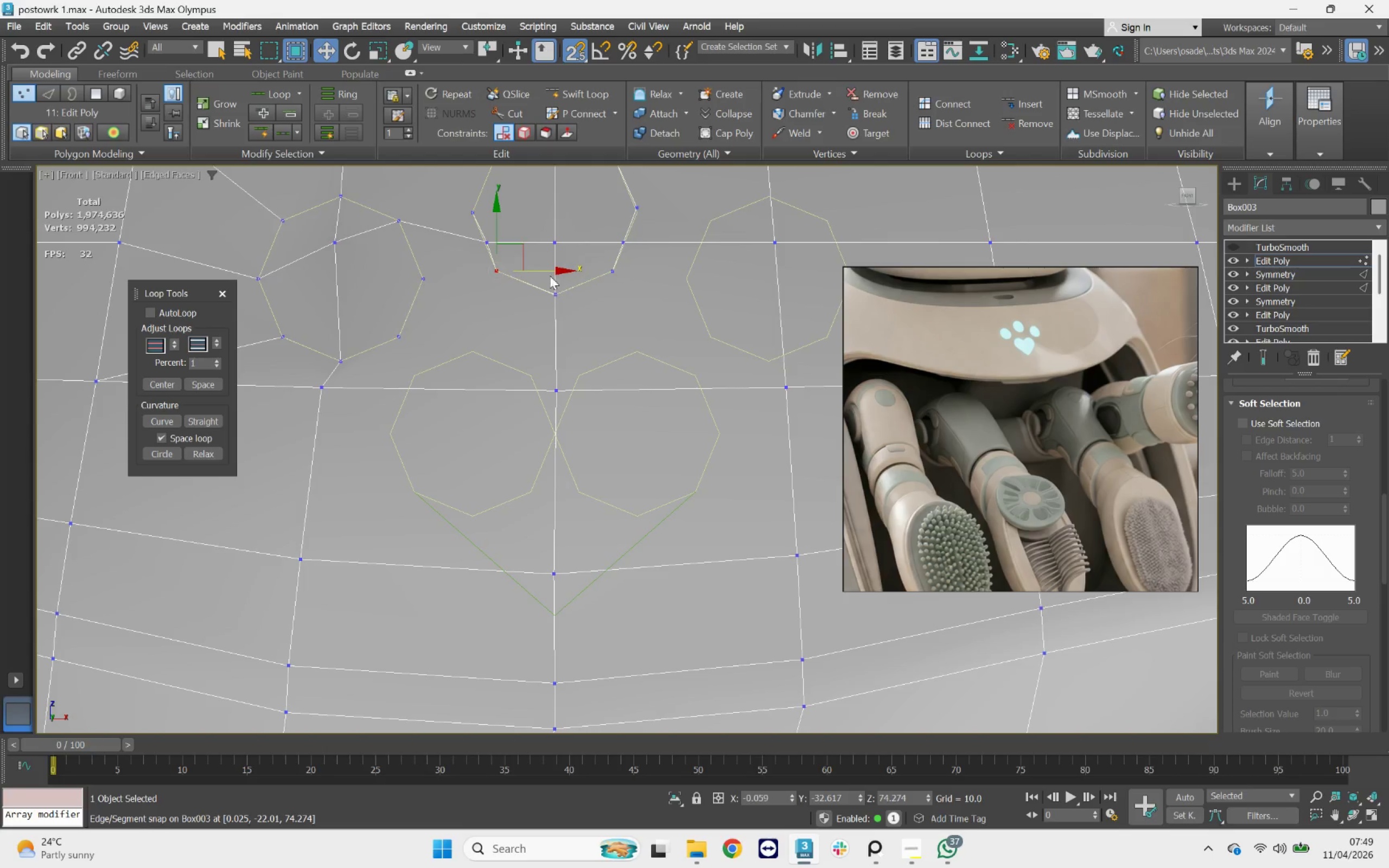 
scroll: coordinate [501, 311], scroll_direction: up, amount: 9.0
 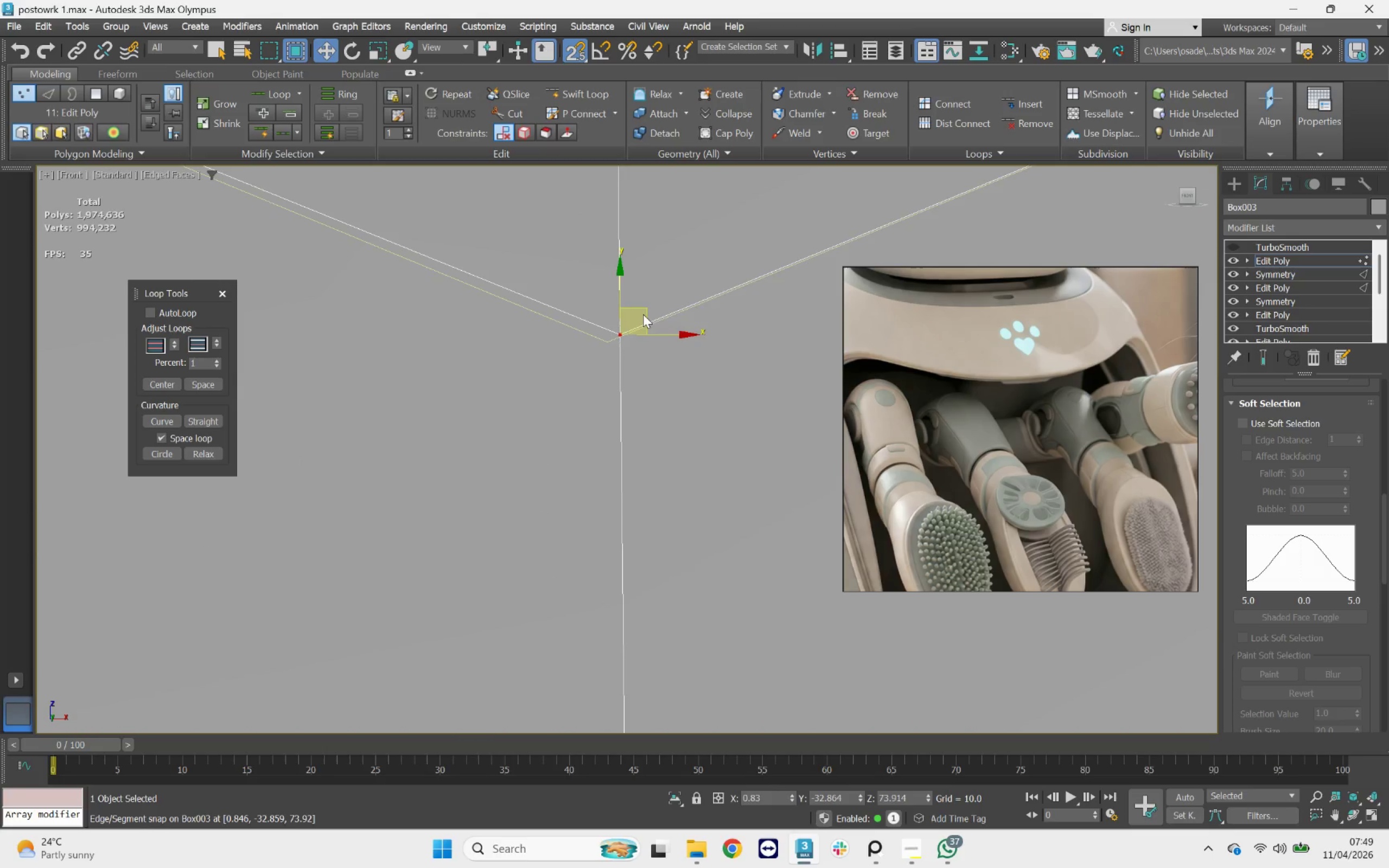 
left_click_drag(start_coordinate=[642, 309], to_coordinate=[606, 338])
 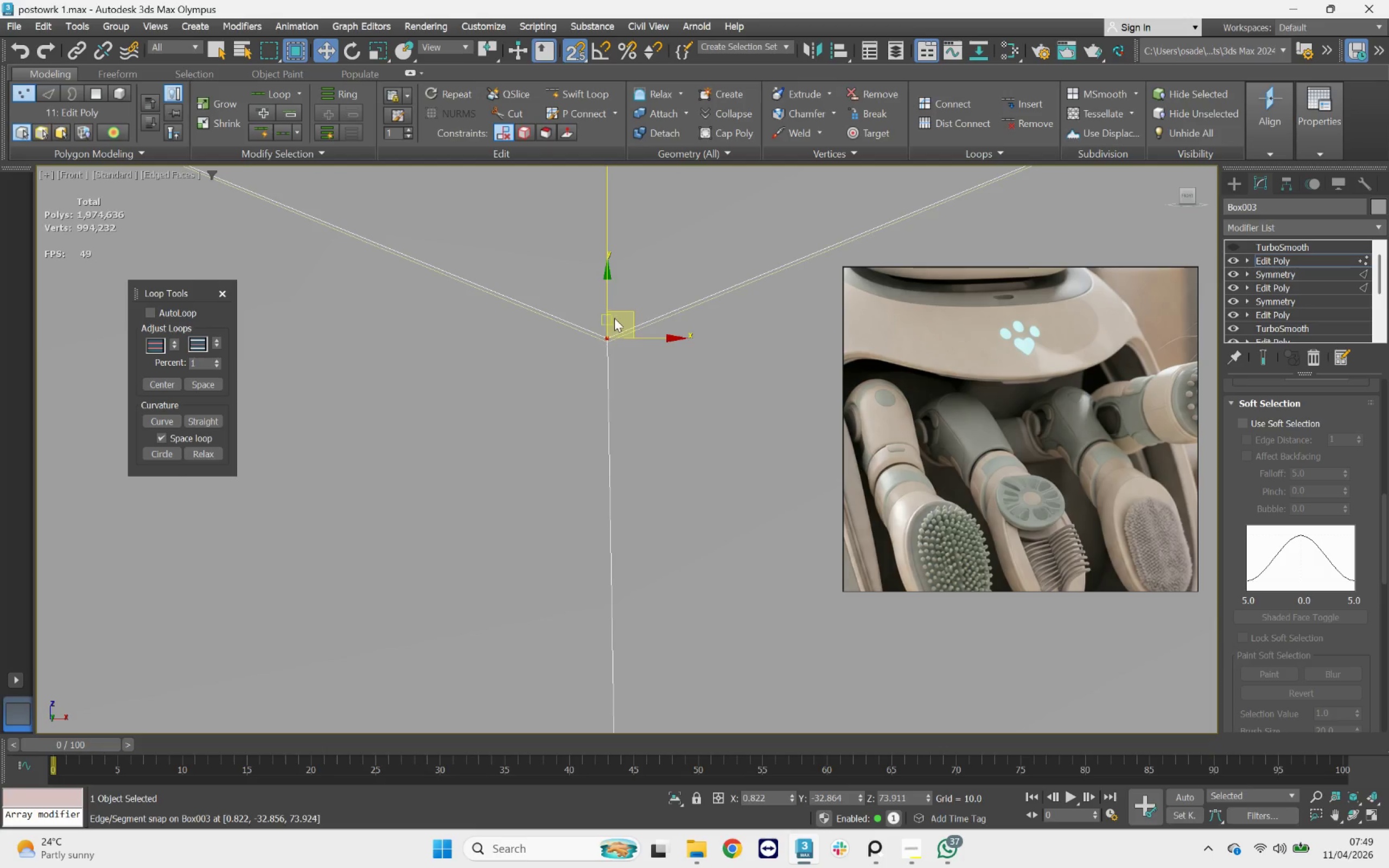 
left_click_drag(start_coordinate=[620, 310], to_coordinate=[607, 341])
 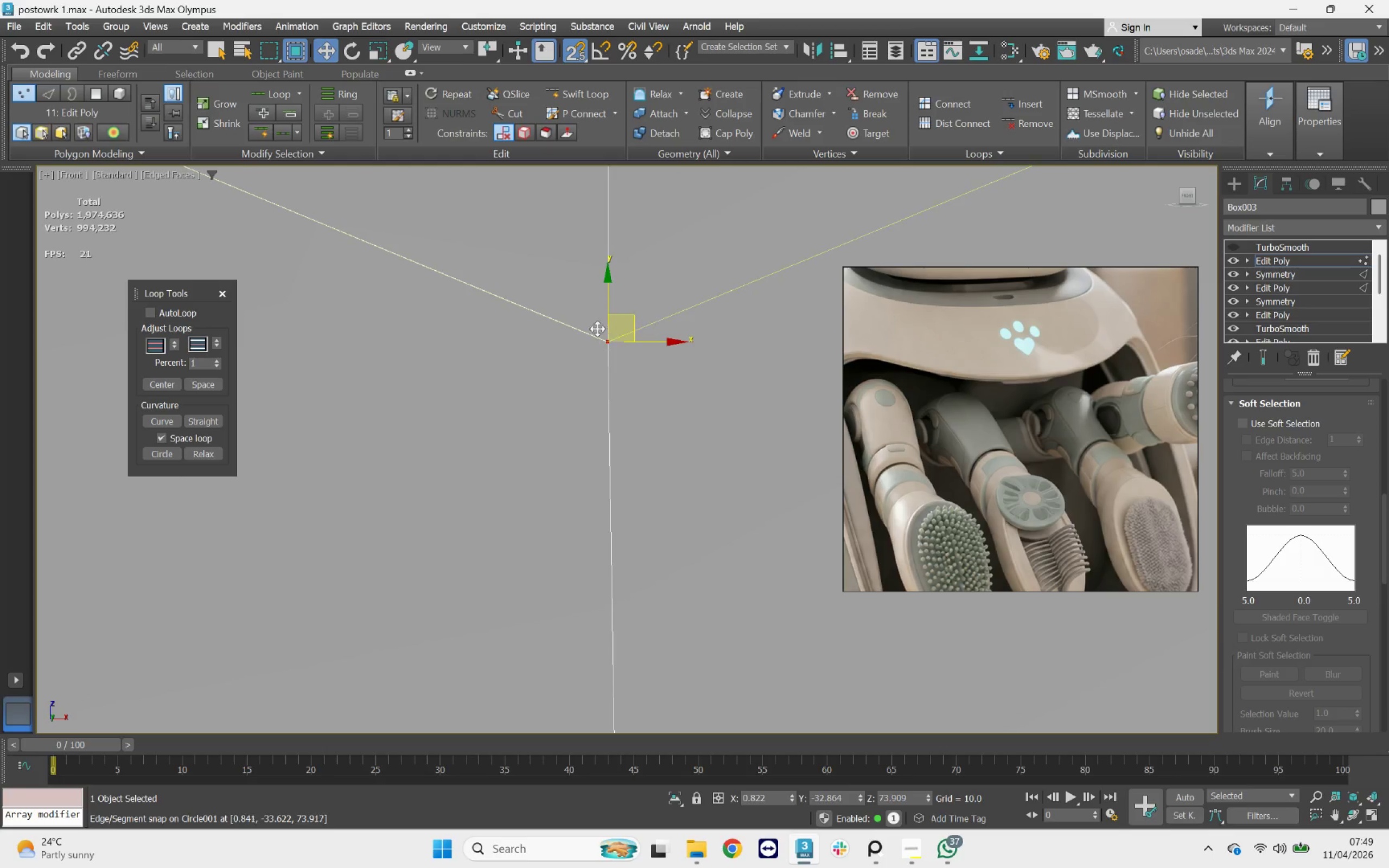 
scroll: coordinate [590, 334], scroll_direction: down, amount: 9.0
 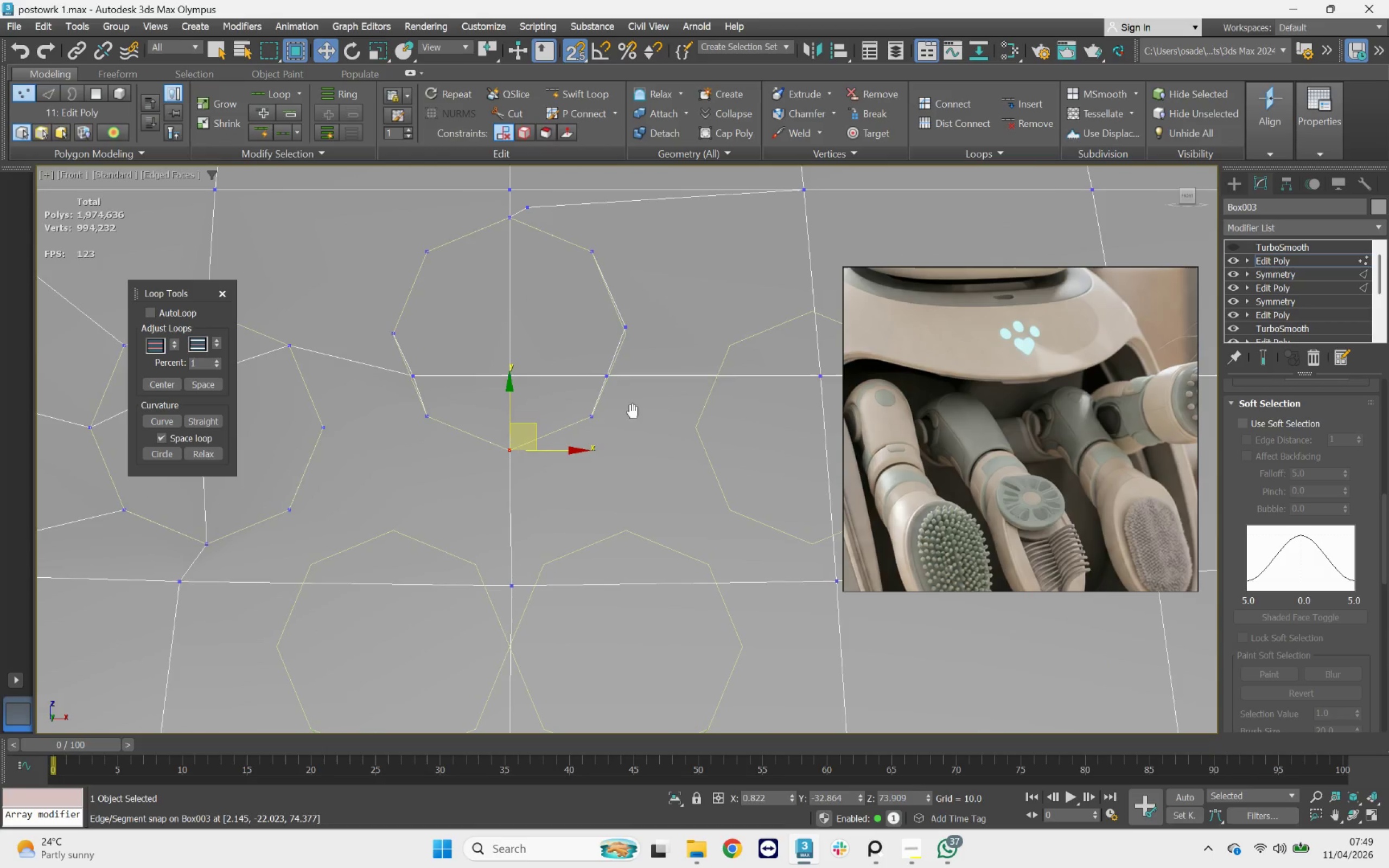 
scroll: coordinate [569, 429], scroll_direction: up, amount: 7.0
 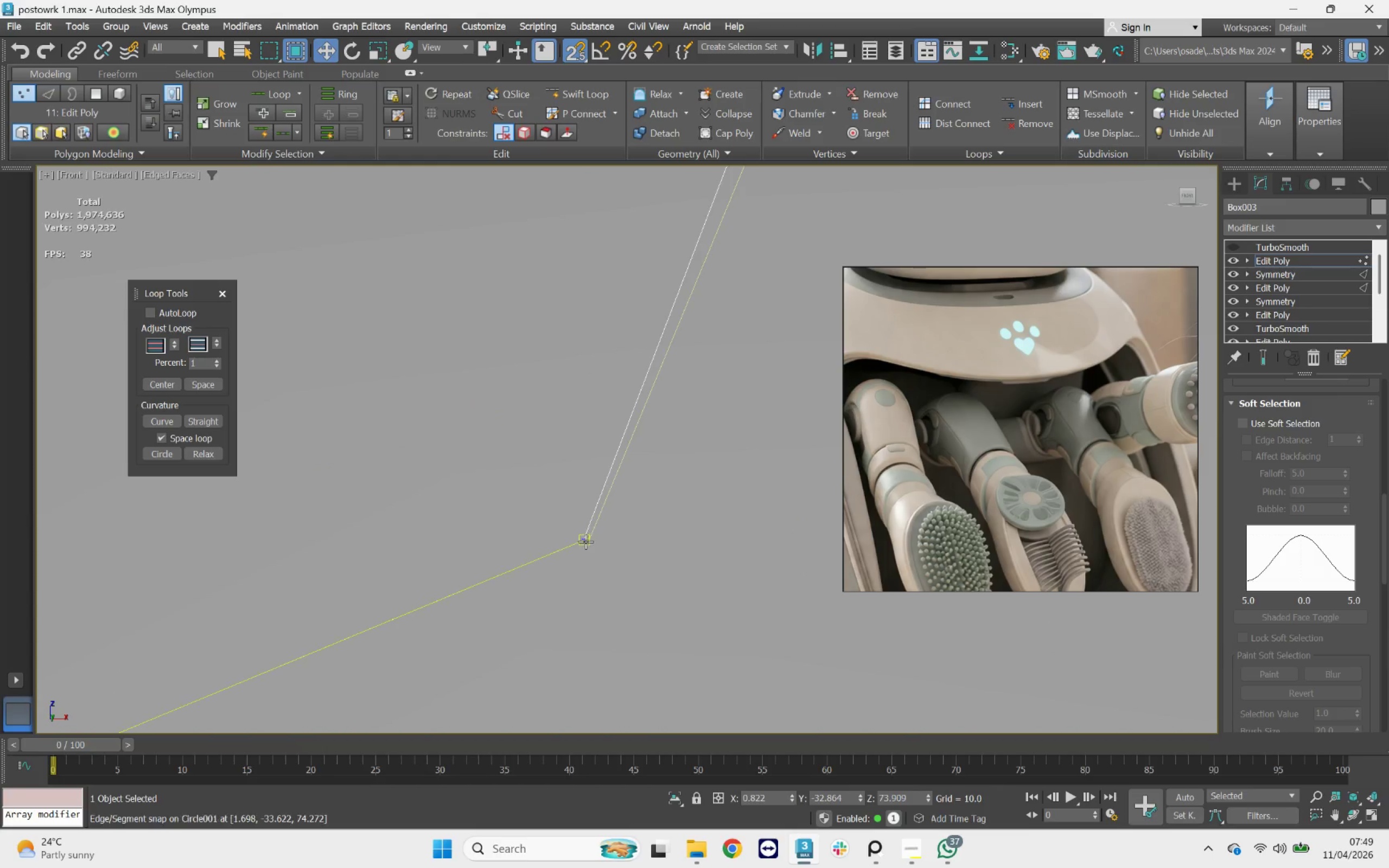 
left_click([585, 541])
 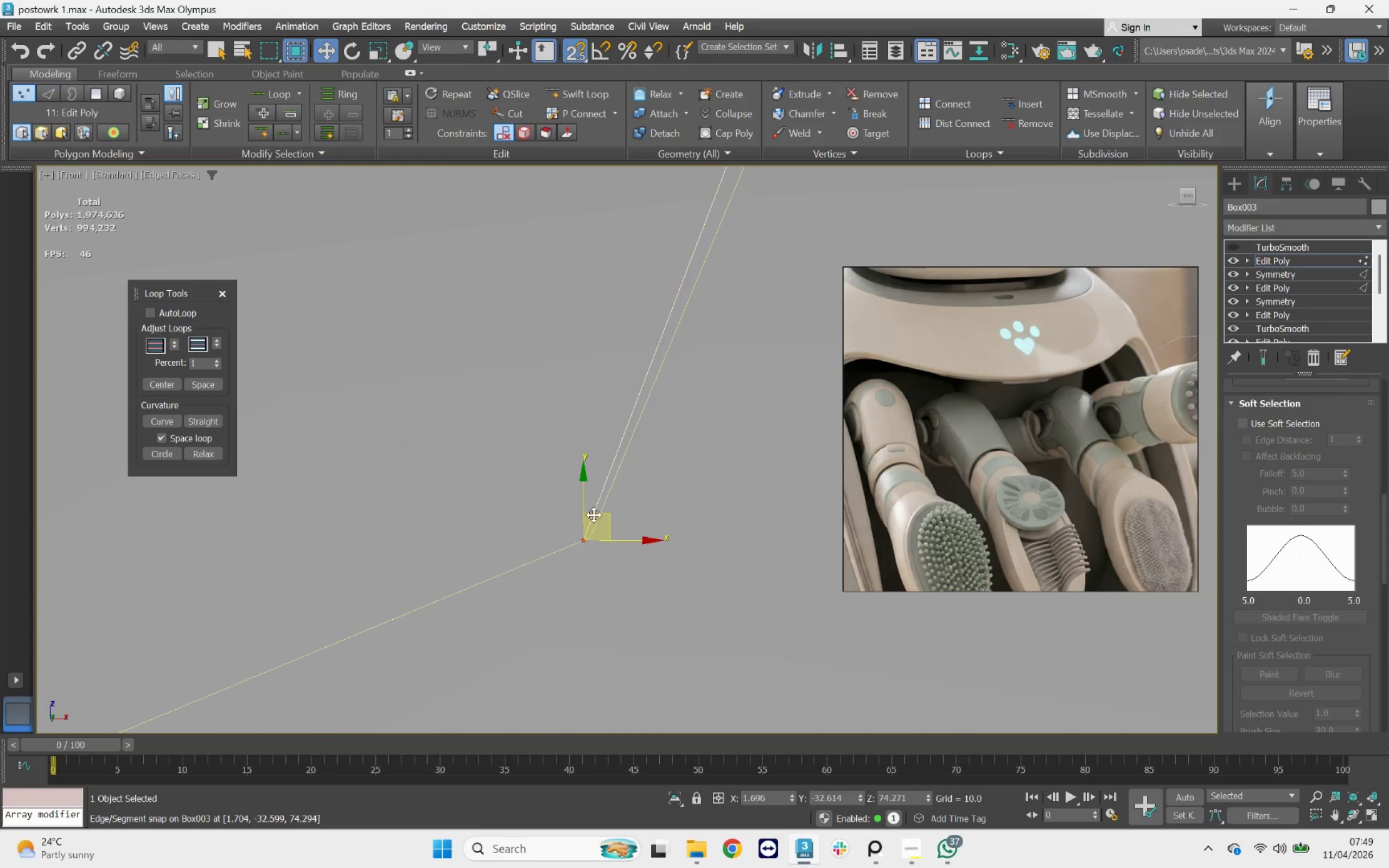 
left_click_drag(start_coordinate=[594, 513], to_coordinate=[590, 537])
 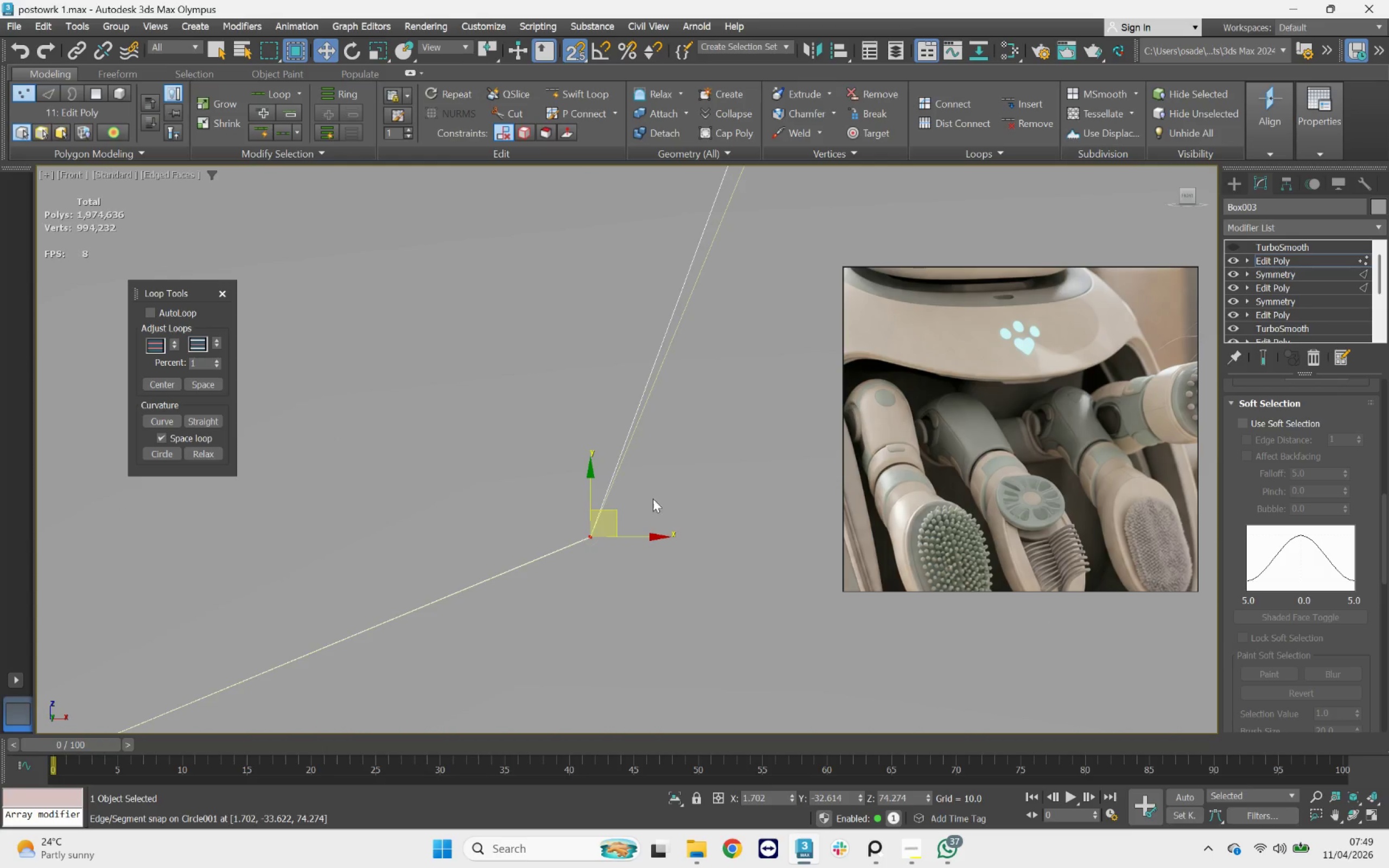 
scroll: coordinate [655, 395], scroll_direction: down, amount: 2.0
 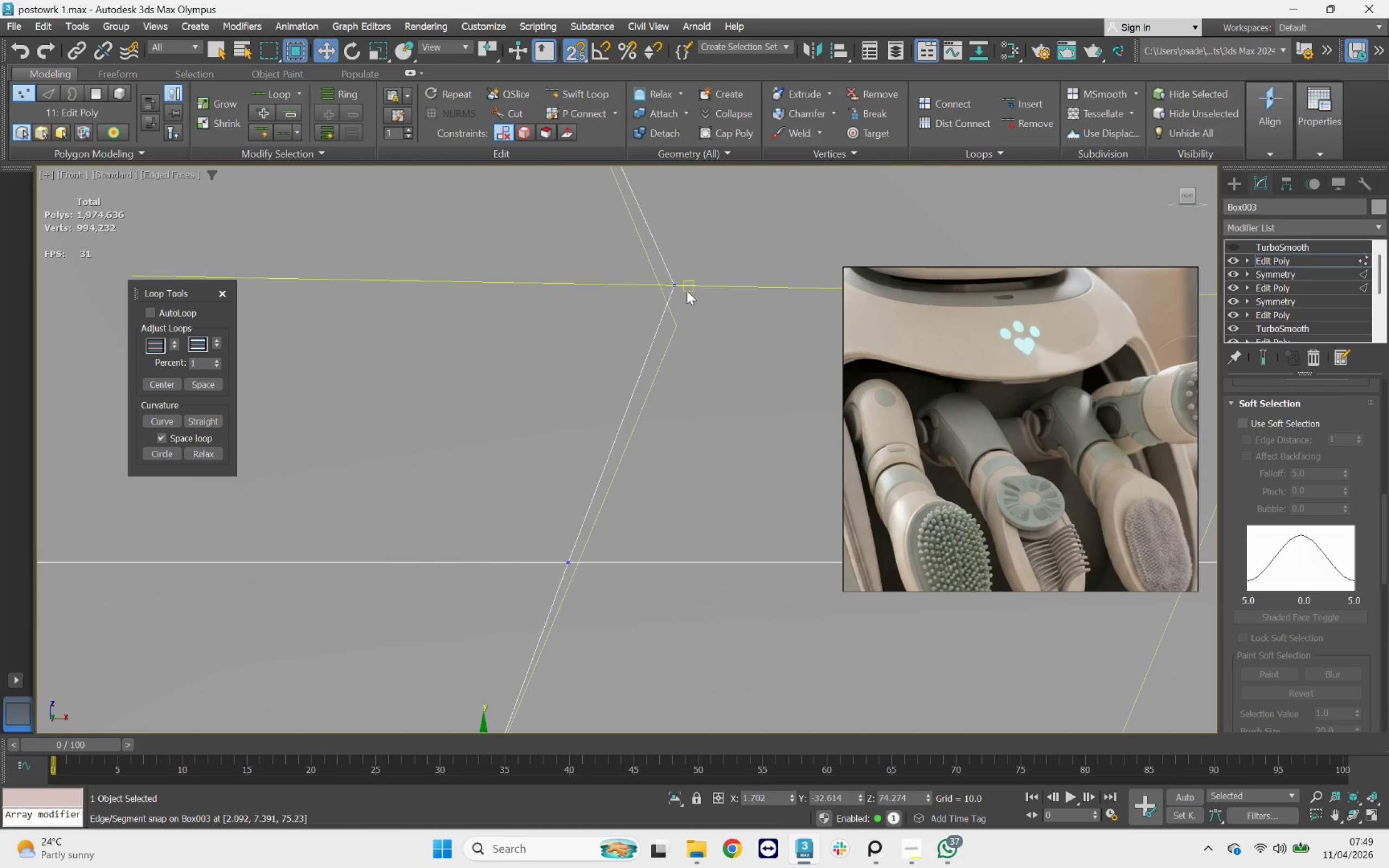 
left_click([674, 280])
 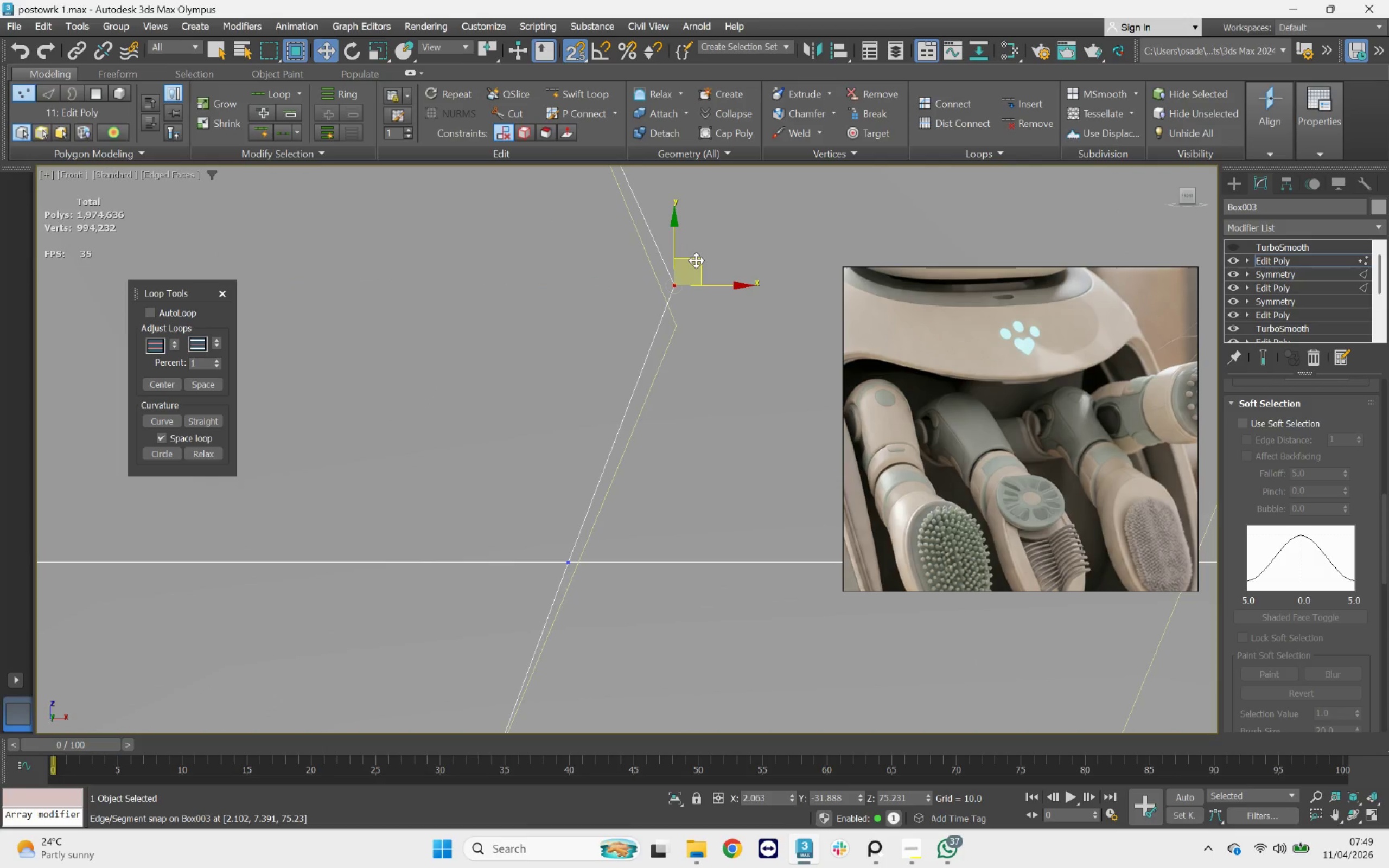 
left_click_drag(start_coordinate=[696, 260], to_coordinate=[676, 327])
 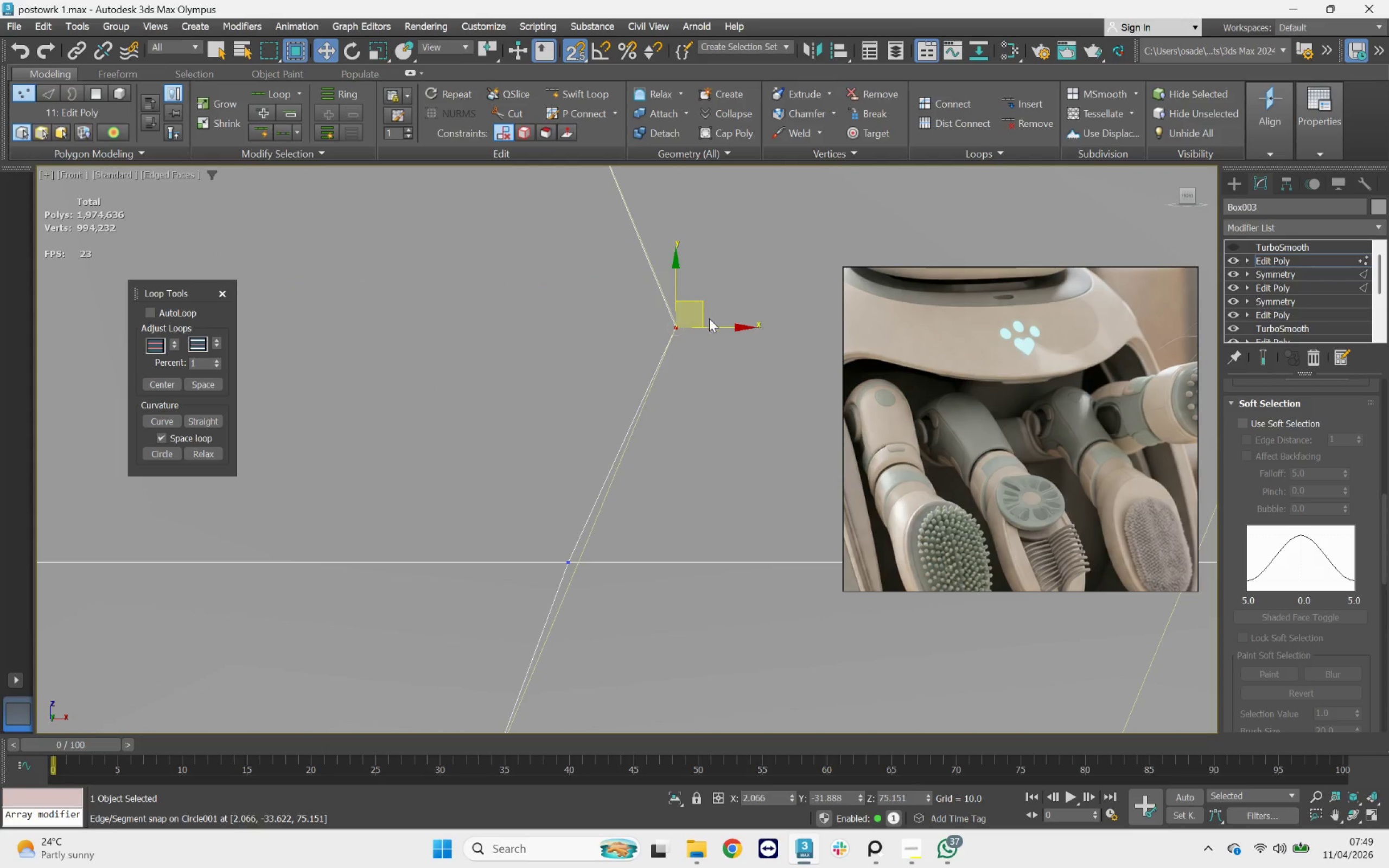 
scroll: coordinate [706, 322], scroll_direction: down, amount: 6.0
 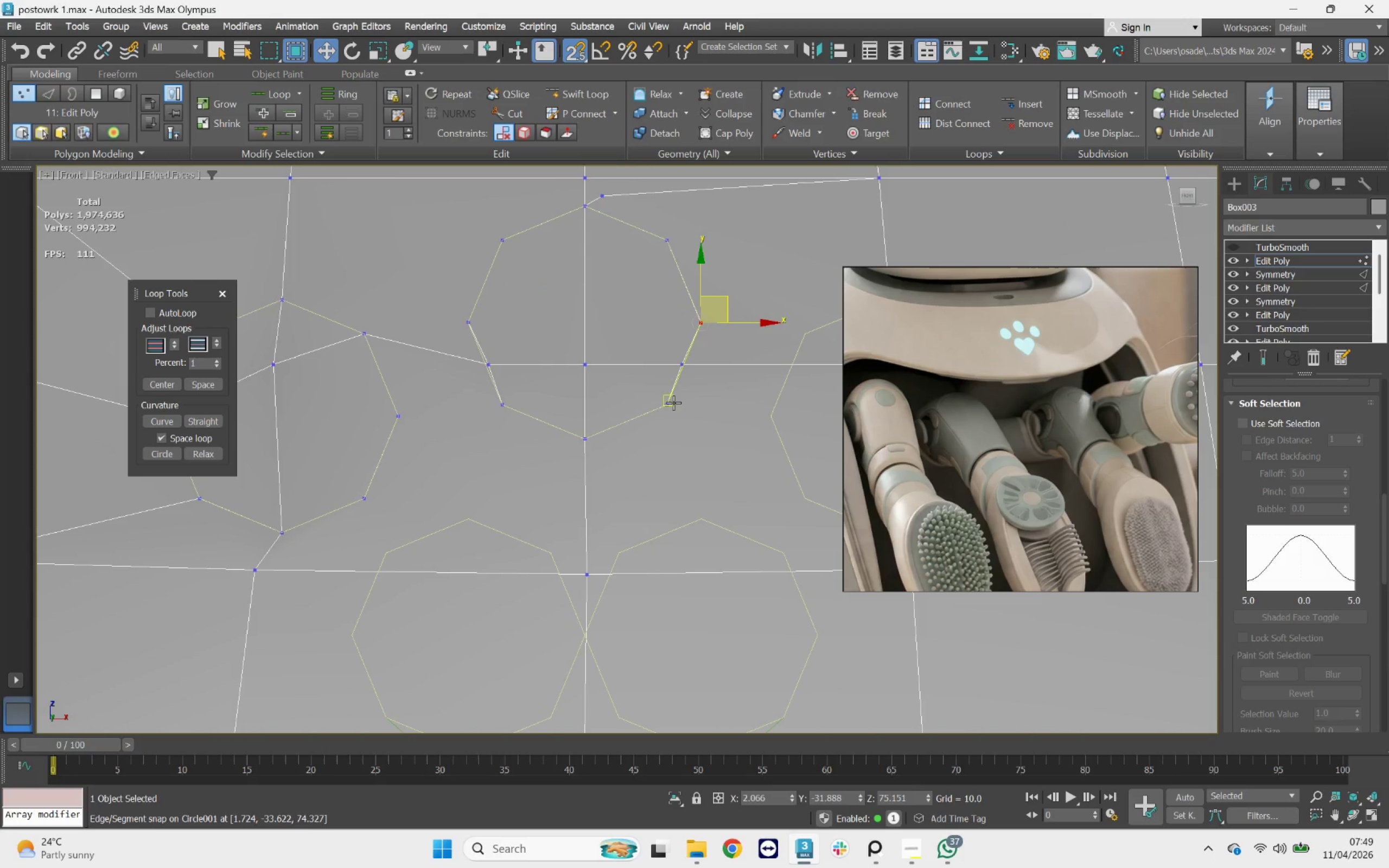 
scroll: coordinate [688, 361], scroll_direction: up, amount: 4.0
 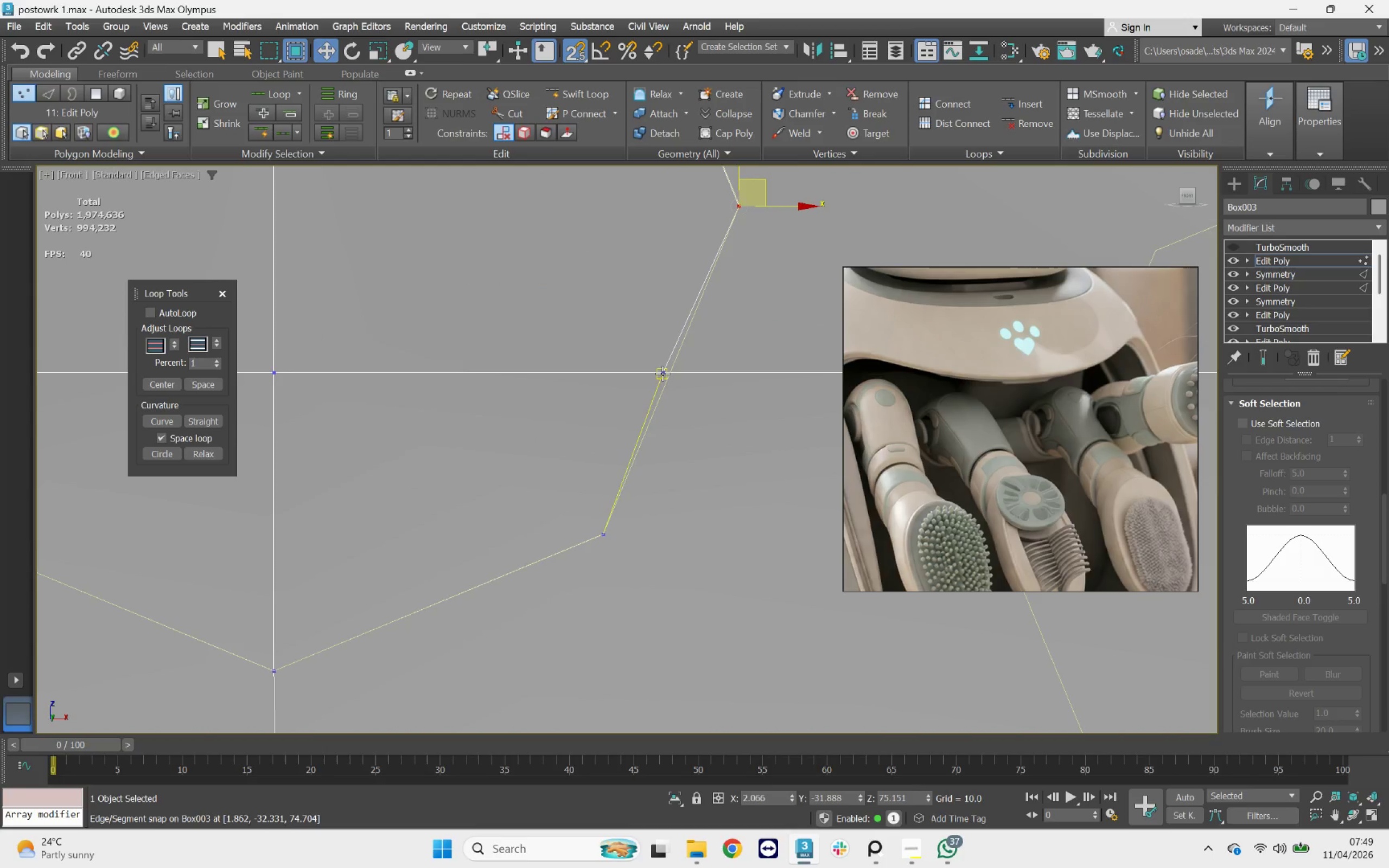 
left_click([662, 373])
 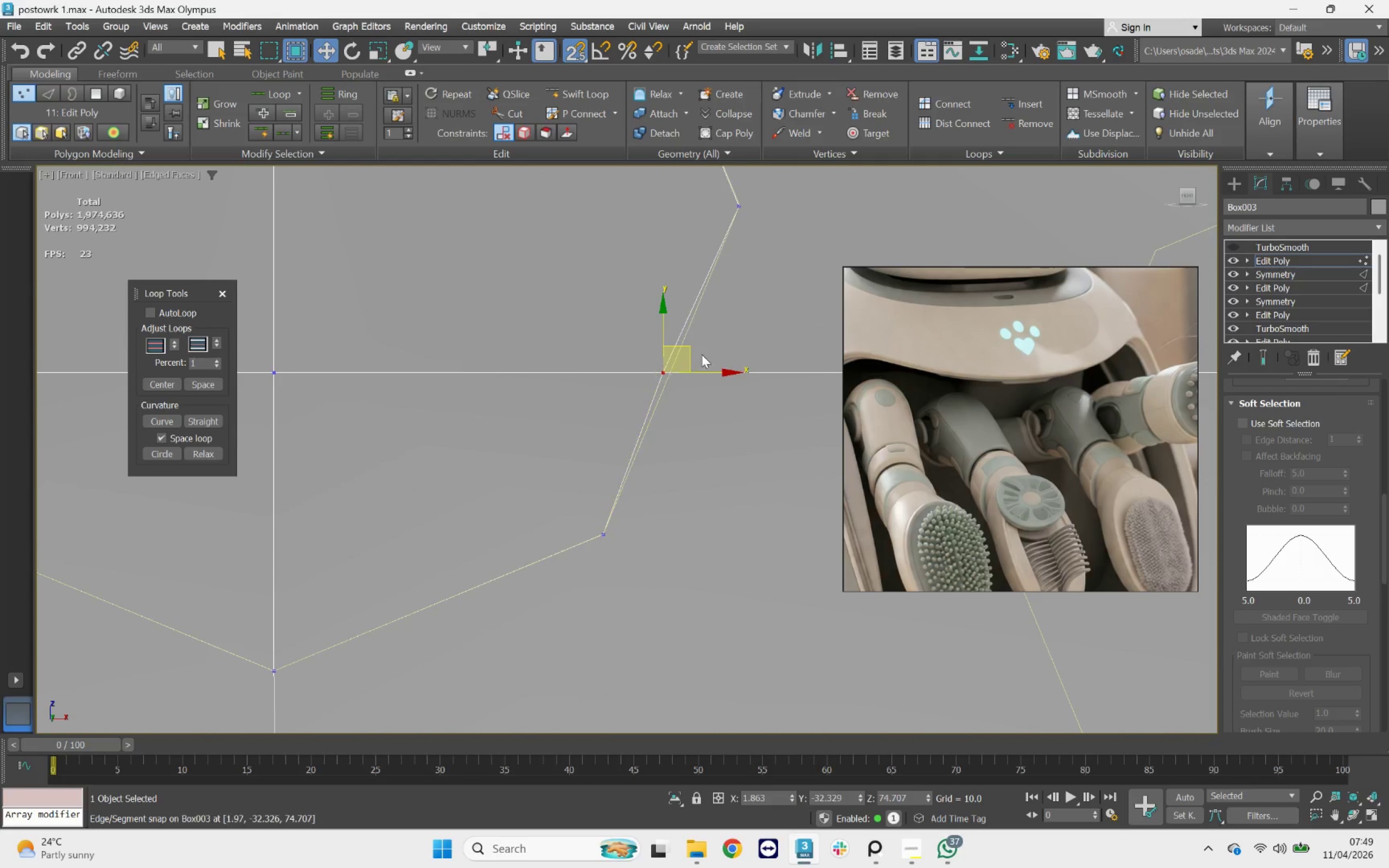 
scroll: coordinate [570, 359], scroll_direction: down, amount: 4.0
 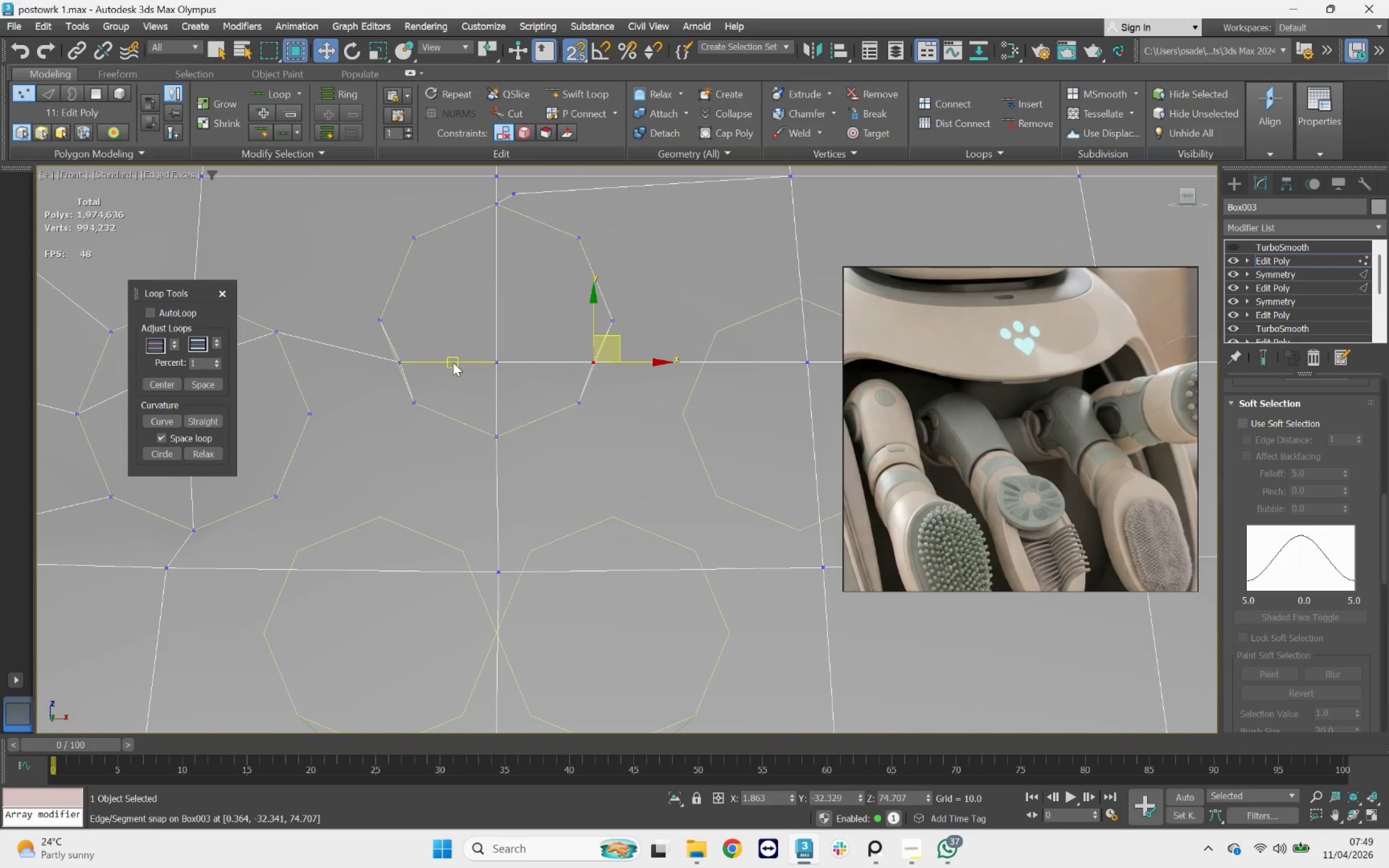 
scroll: coordinate [413, 361], scroll_direction: up, amount: 3.0
 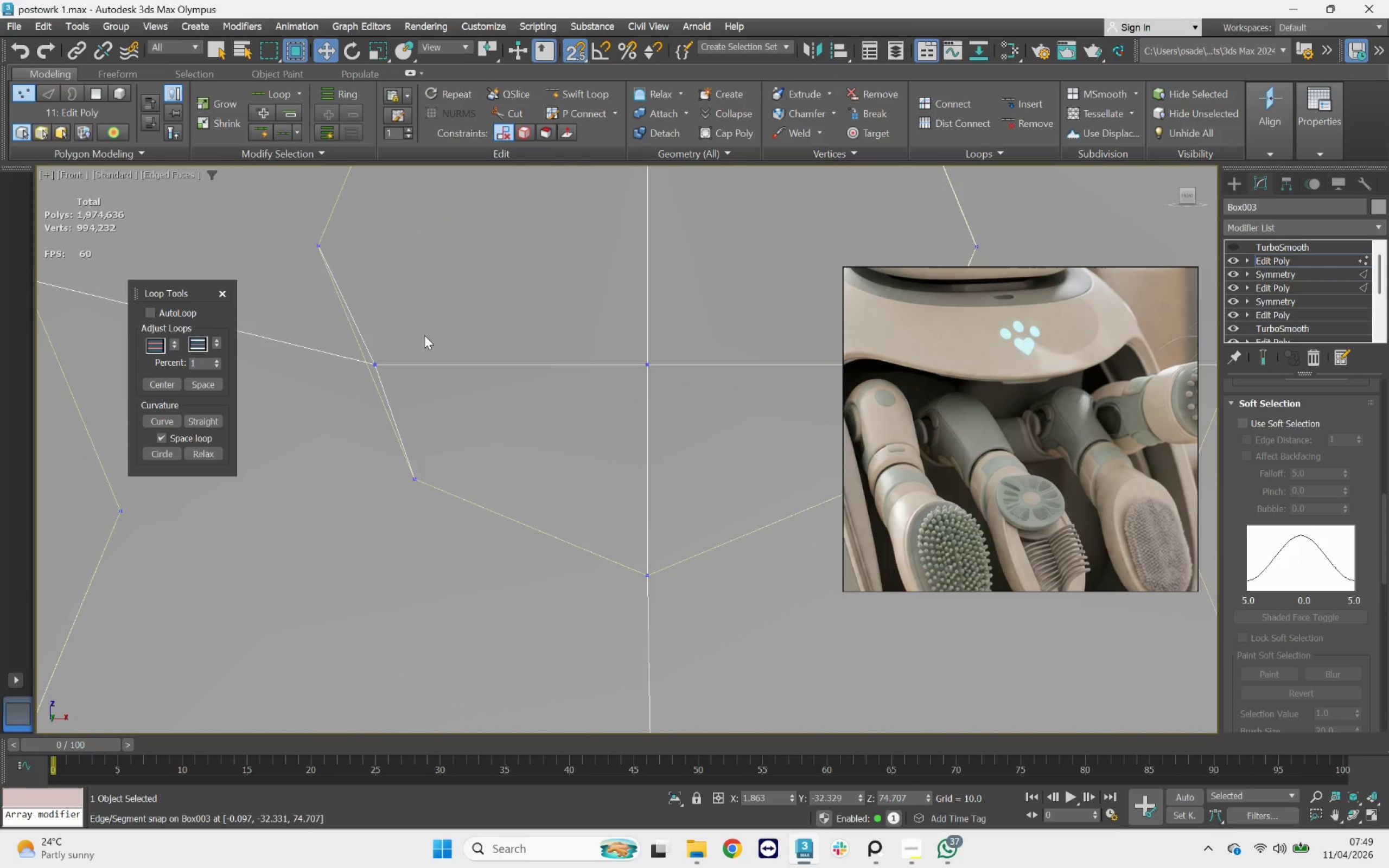 
scroll: coordinate [451, 326], scroll_direction: down, amount: 2.0
 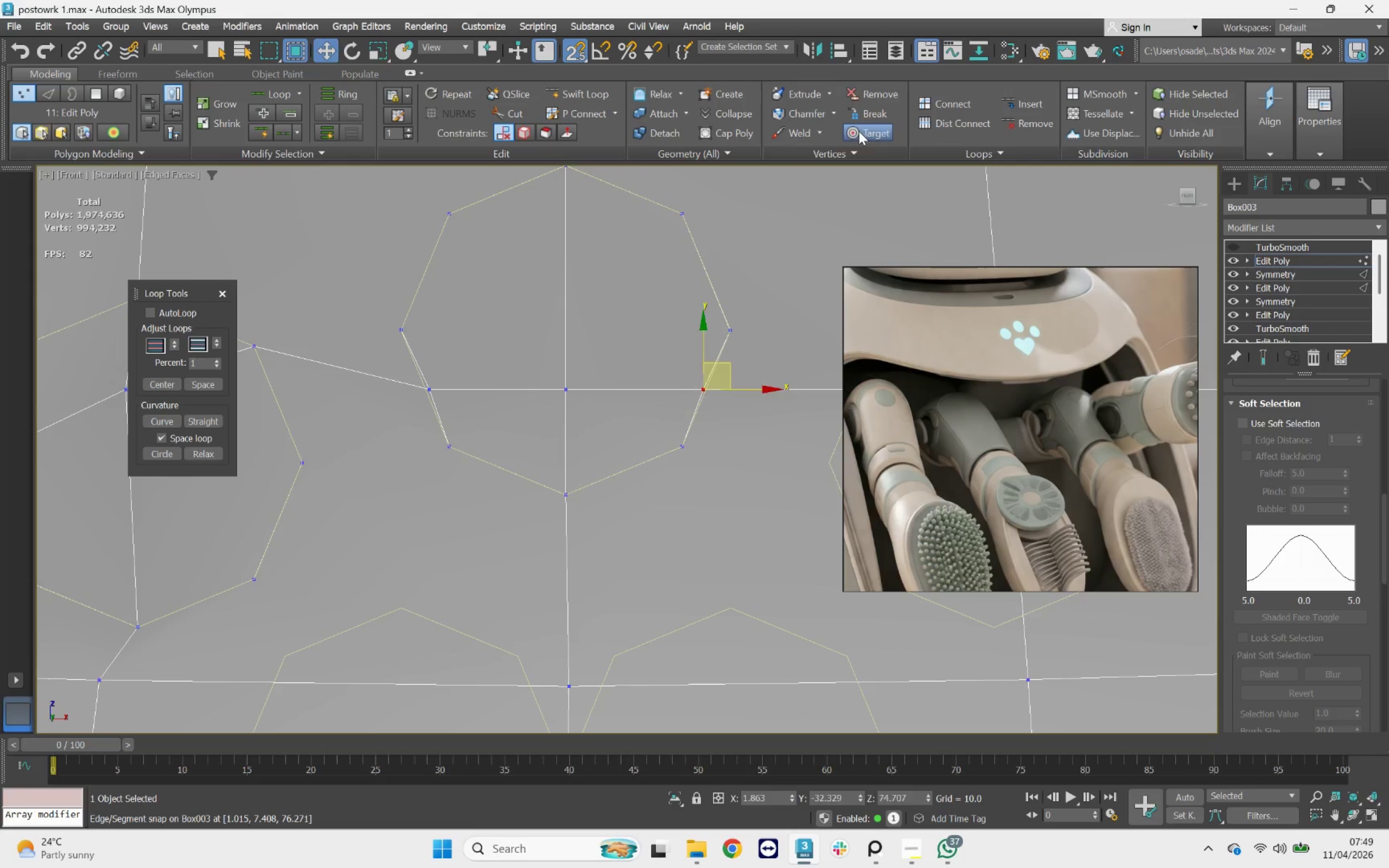 
left_click_drag(start_coordinate=[430, 386], to_coordinate=[429, 371])
 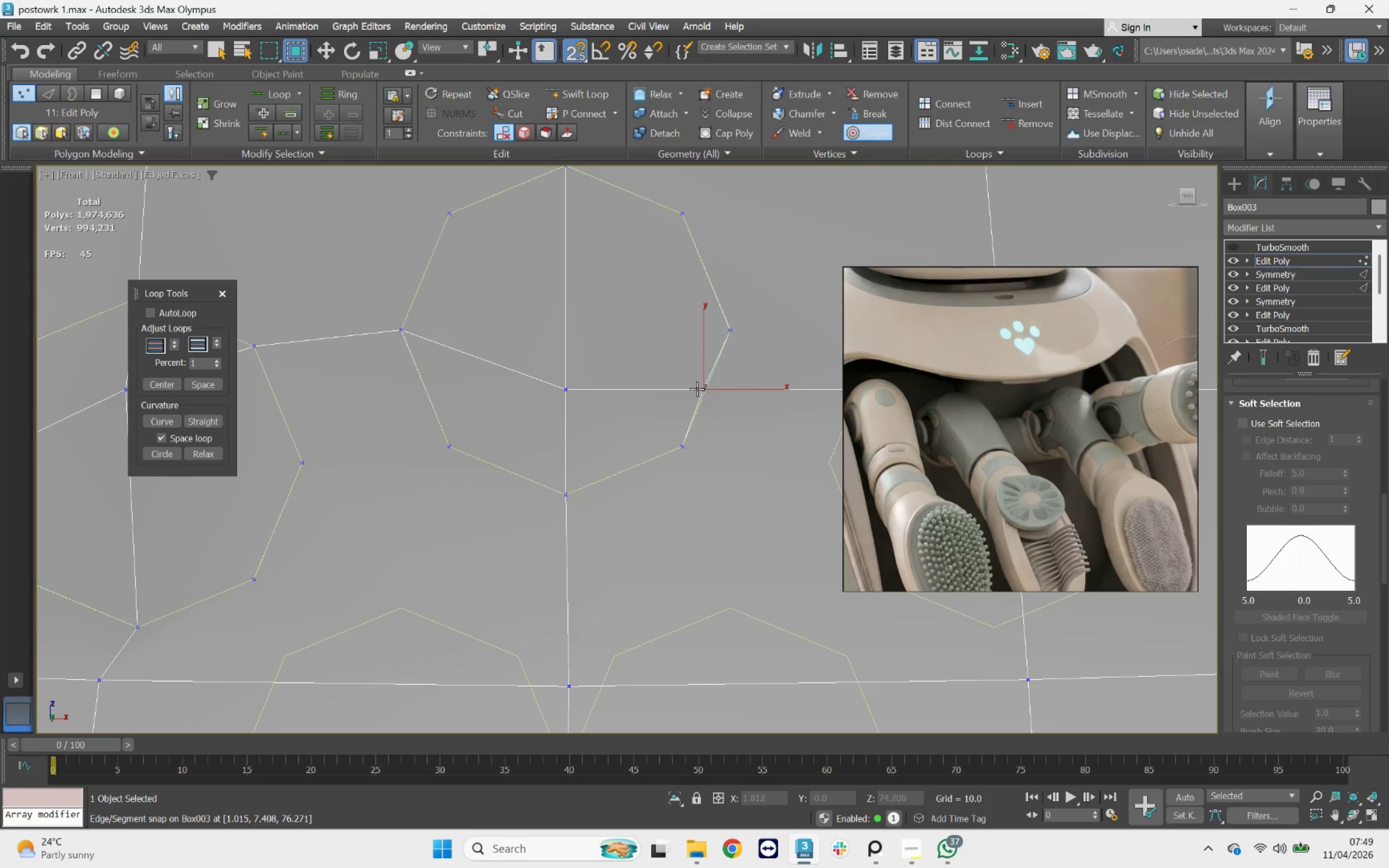 
left_click([698, 388])
 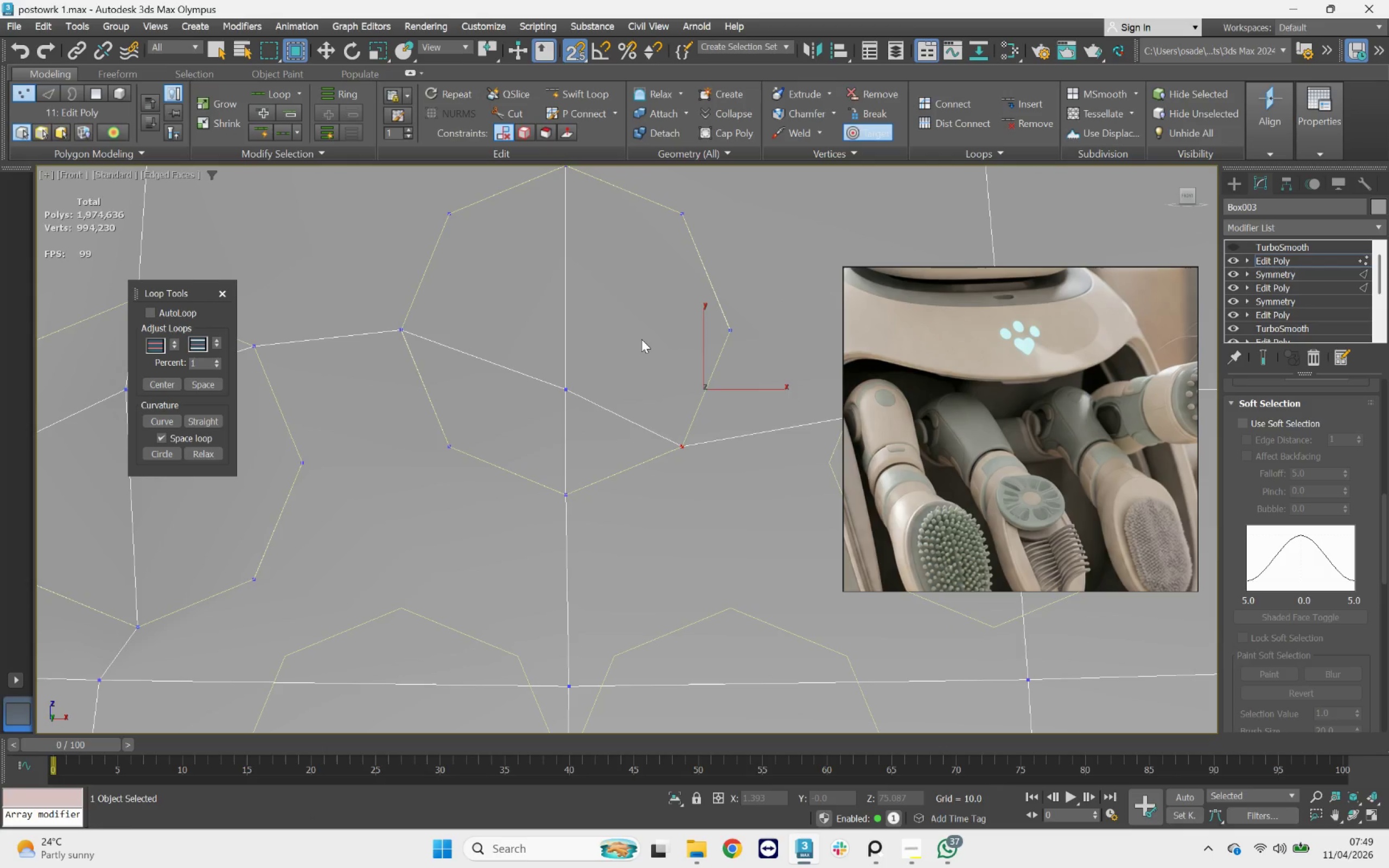 
right_click([641, 339])
 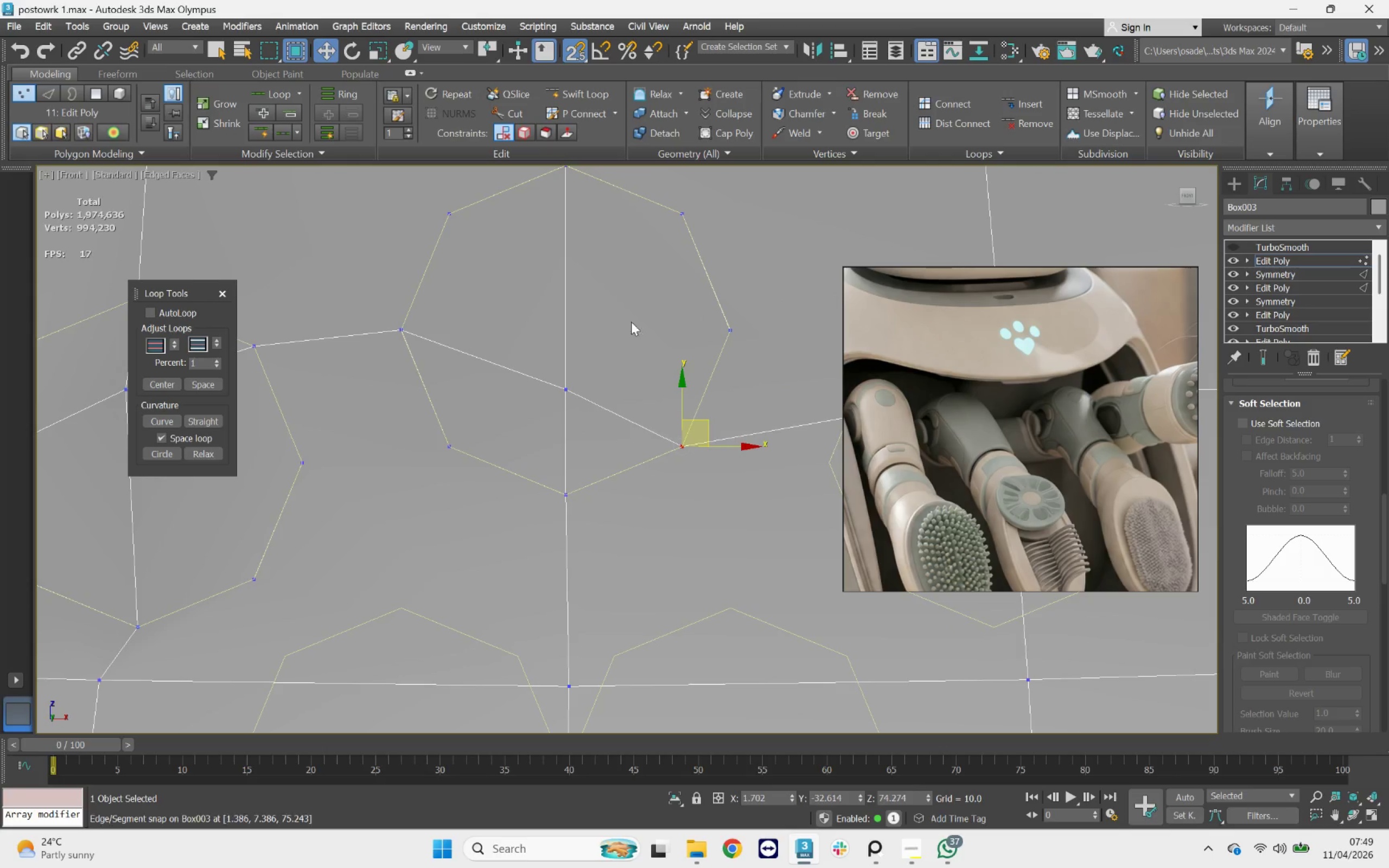 
scroll: coordinate [614, 318], scroll_direction: down, amount: 3.0
 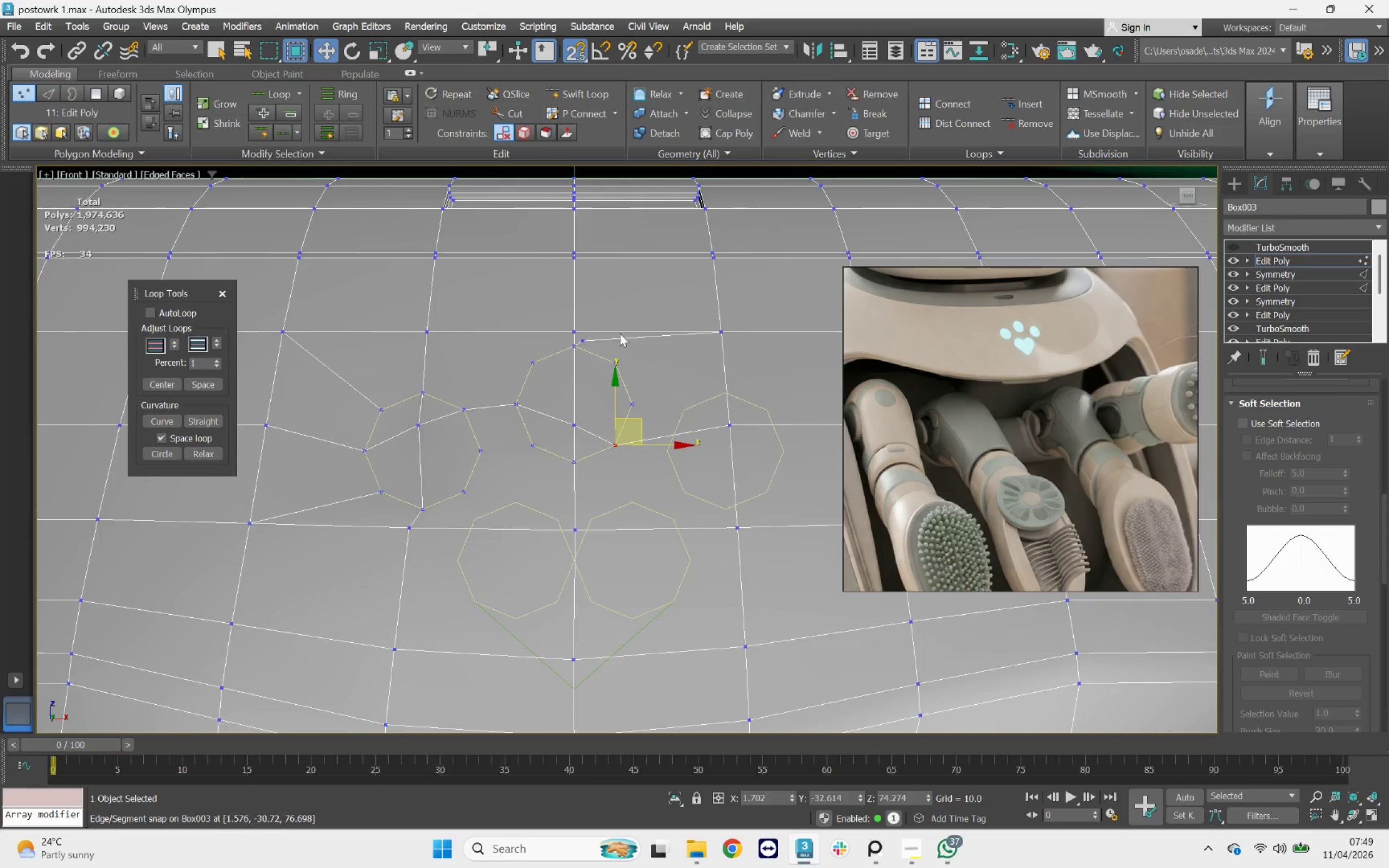 
scroll: coordinate [562, 349], scroll_direction: up, amount: 2.0
 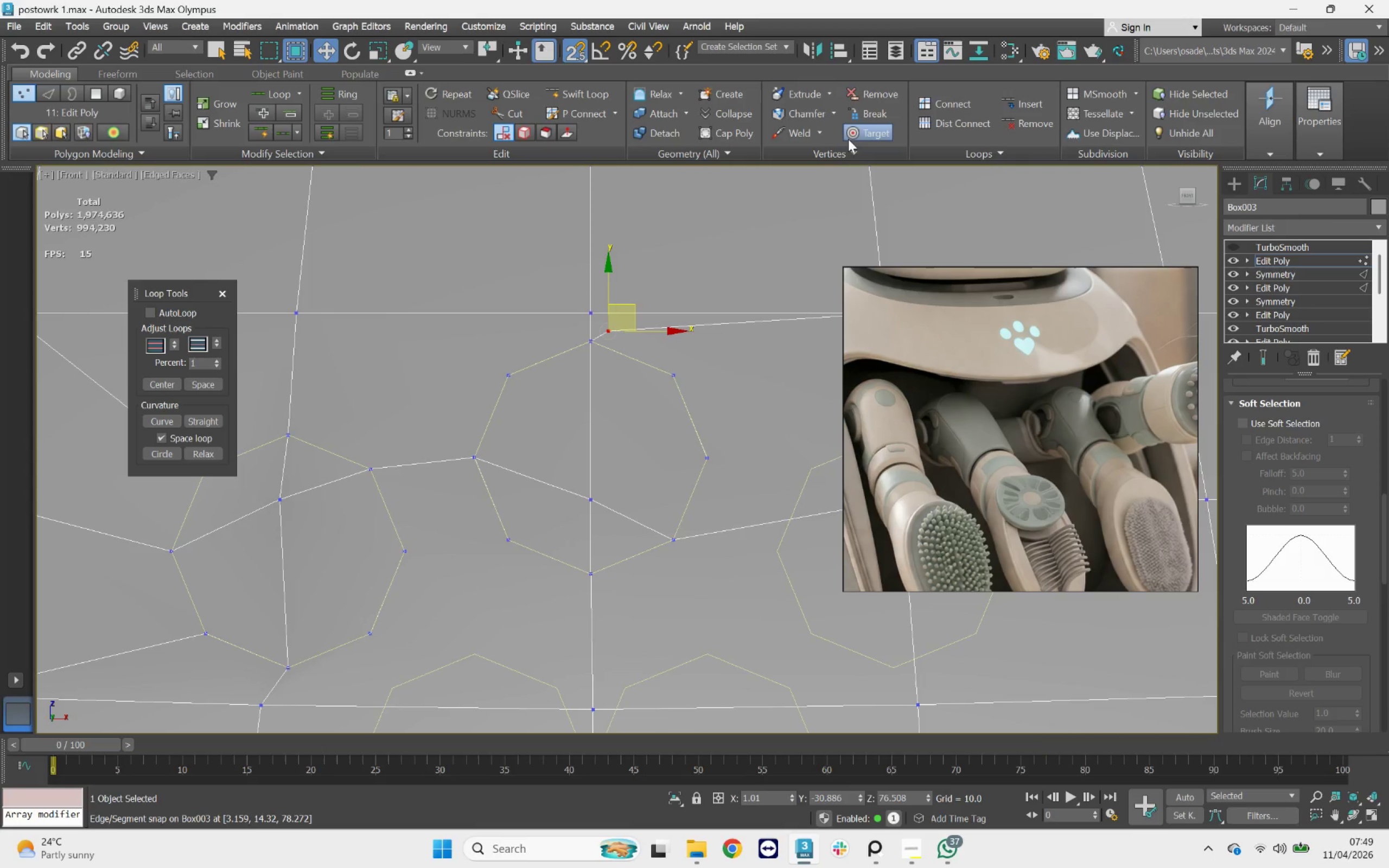 
left_click_drag(start_coordinate=[615, 333], to_coordinate=[657, 340])
 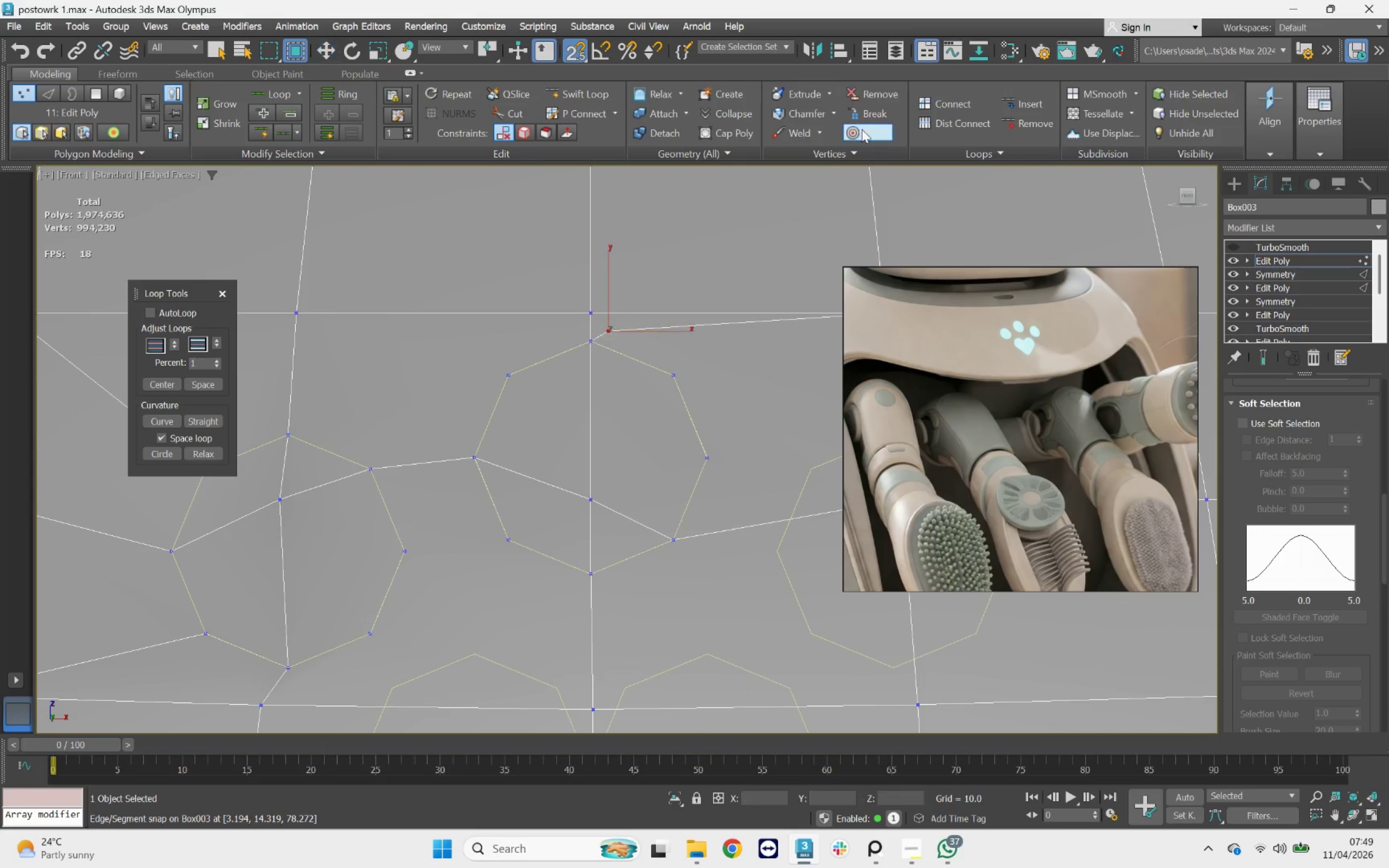 
left_click_drag(start_coordinate=[608, 331], to_coordinate=[672, 374])
 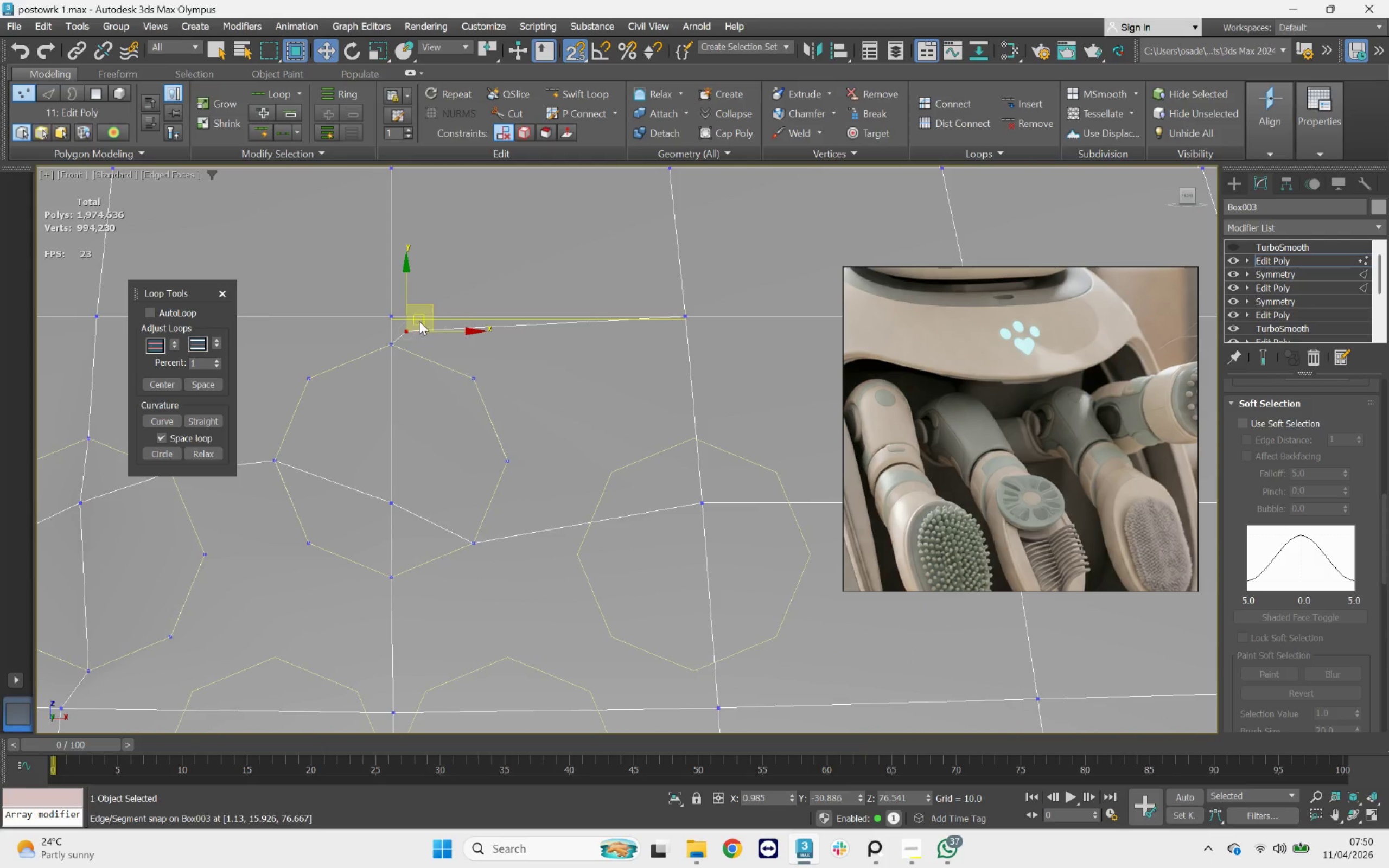 
left_click_drag(start_coordinate=[433, 303], to_coordinate=[496, 357])
 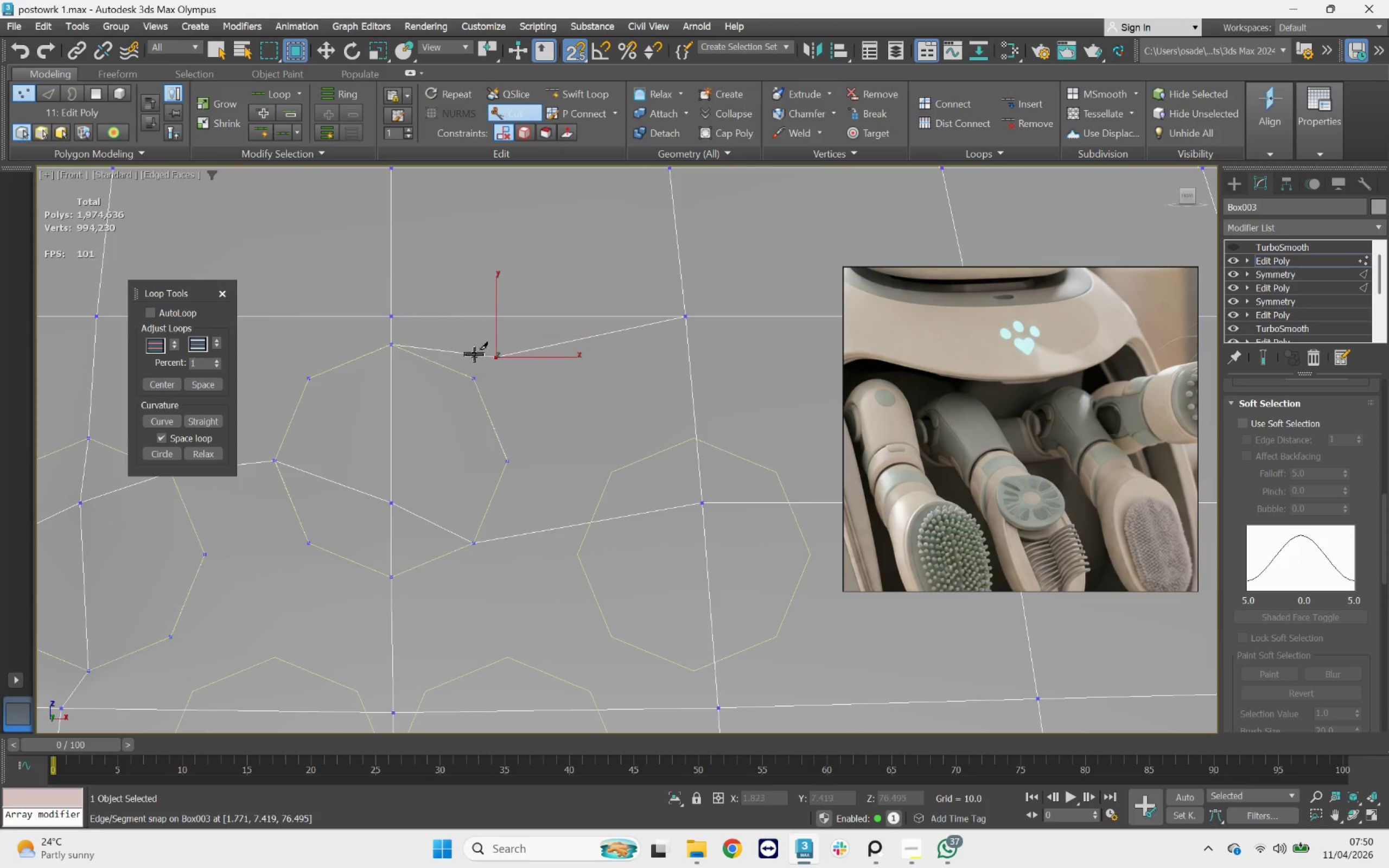 
left_click([468, 382])
 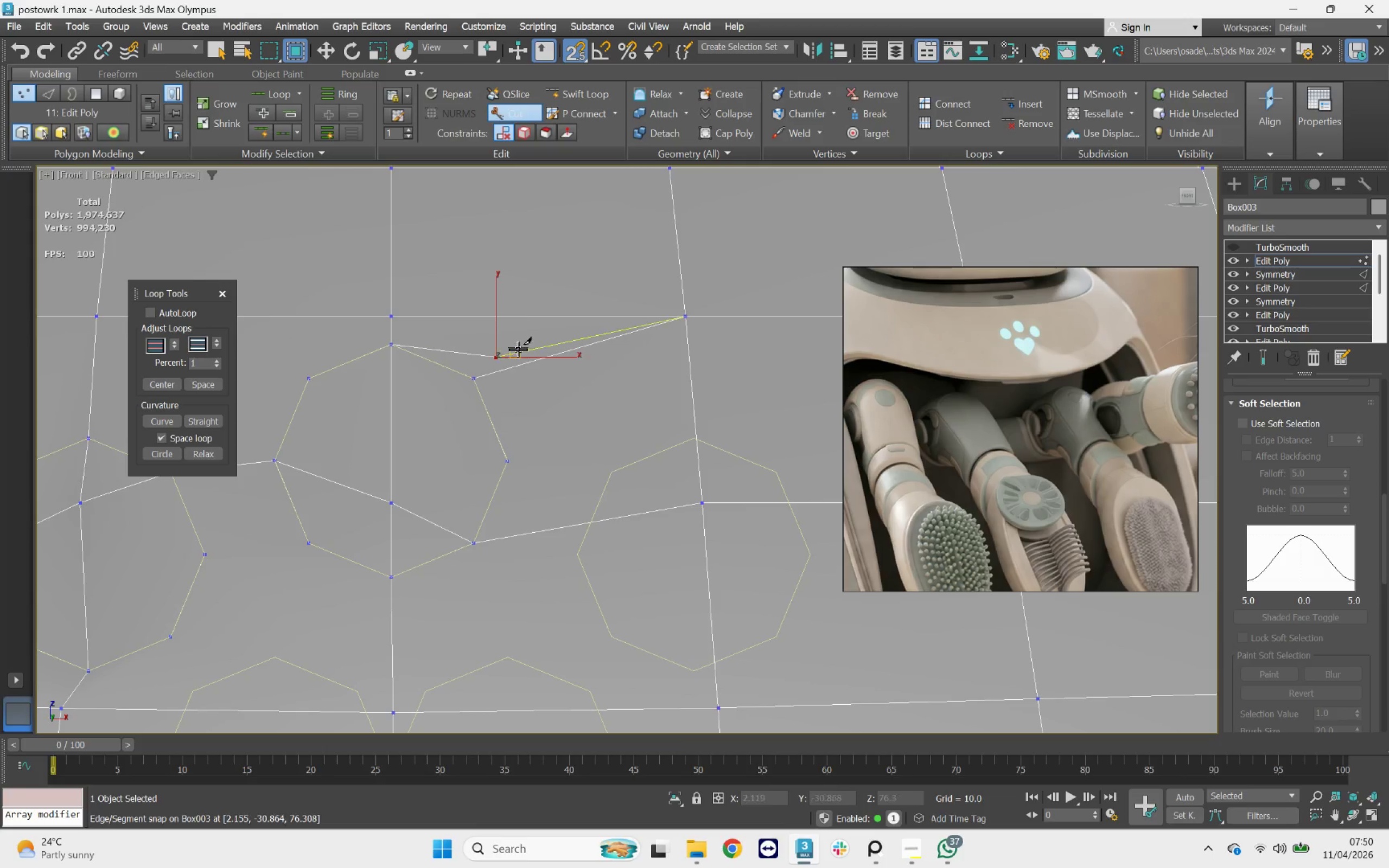 
key(Backspace)
 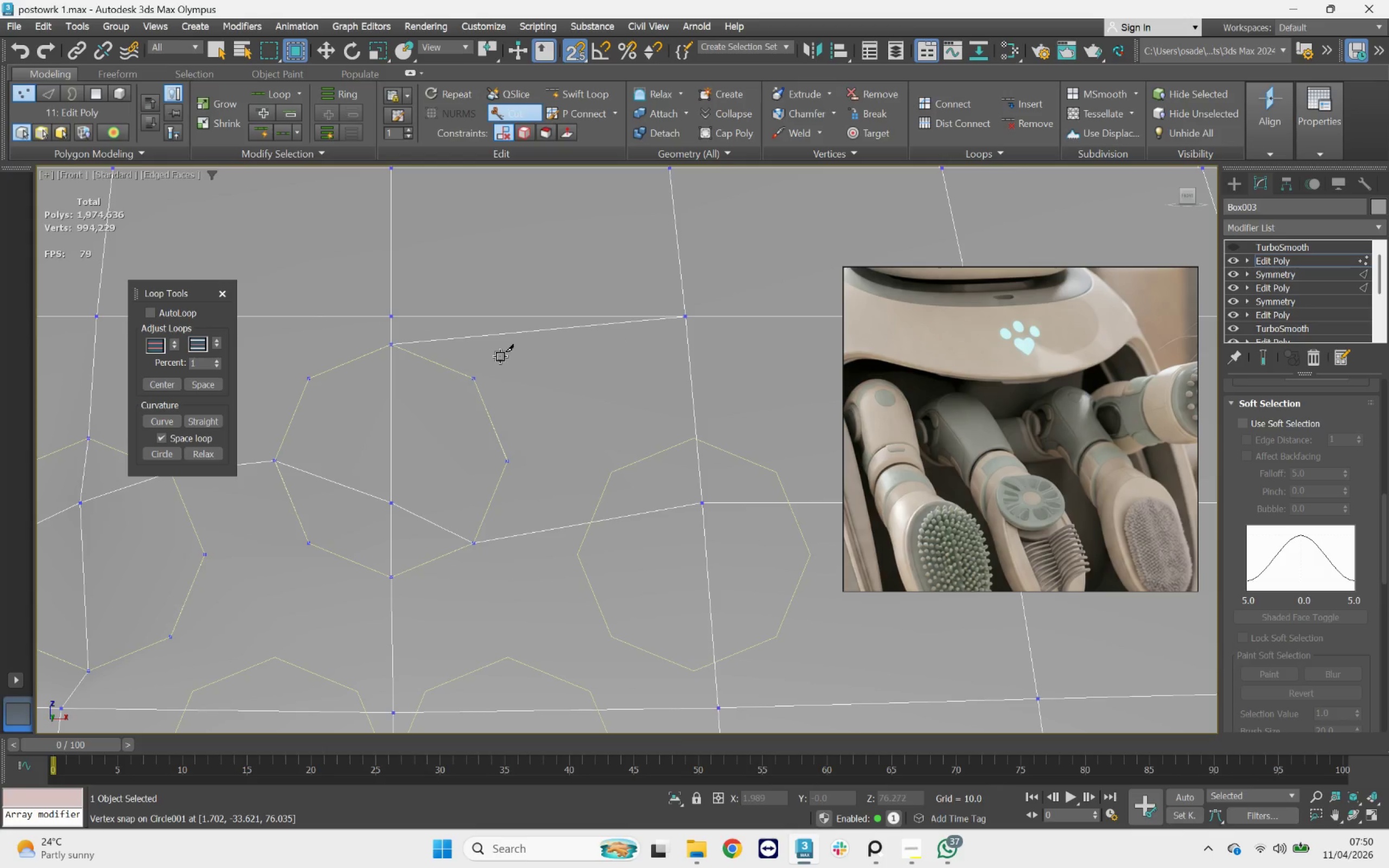 
key(Control+ControlLeft)
 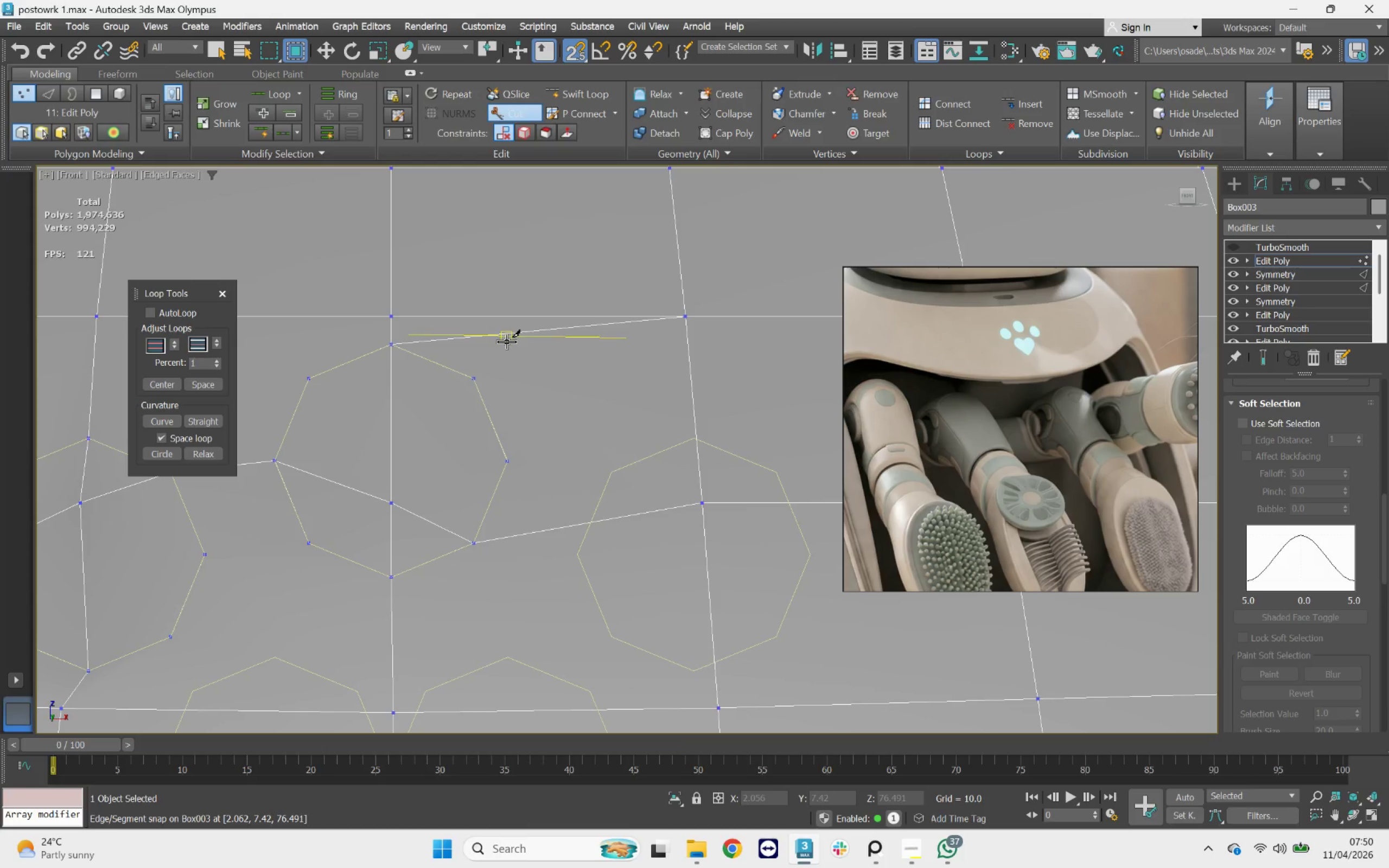 
key(Control+Z)
 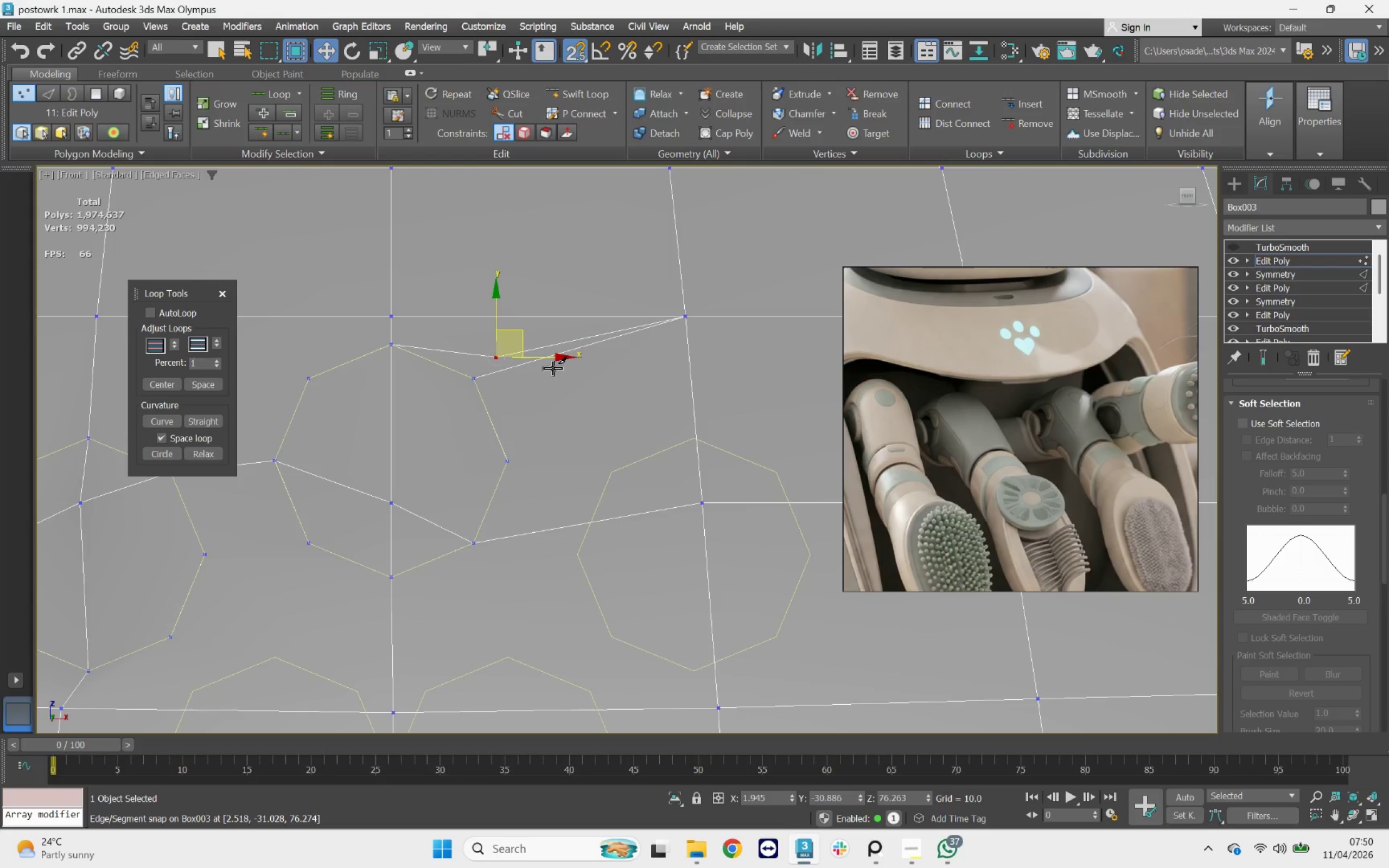 
double_click([553, 368])
 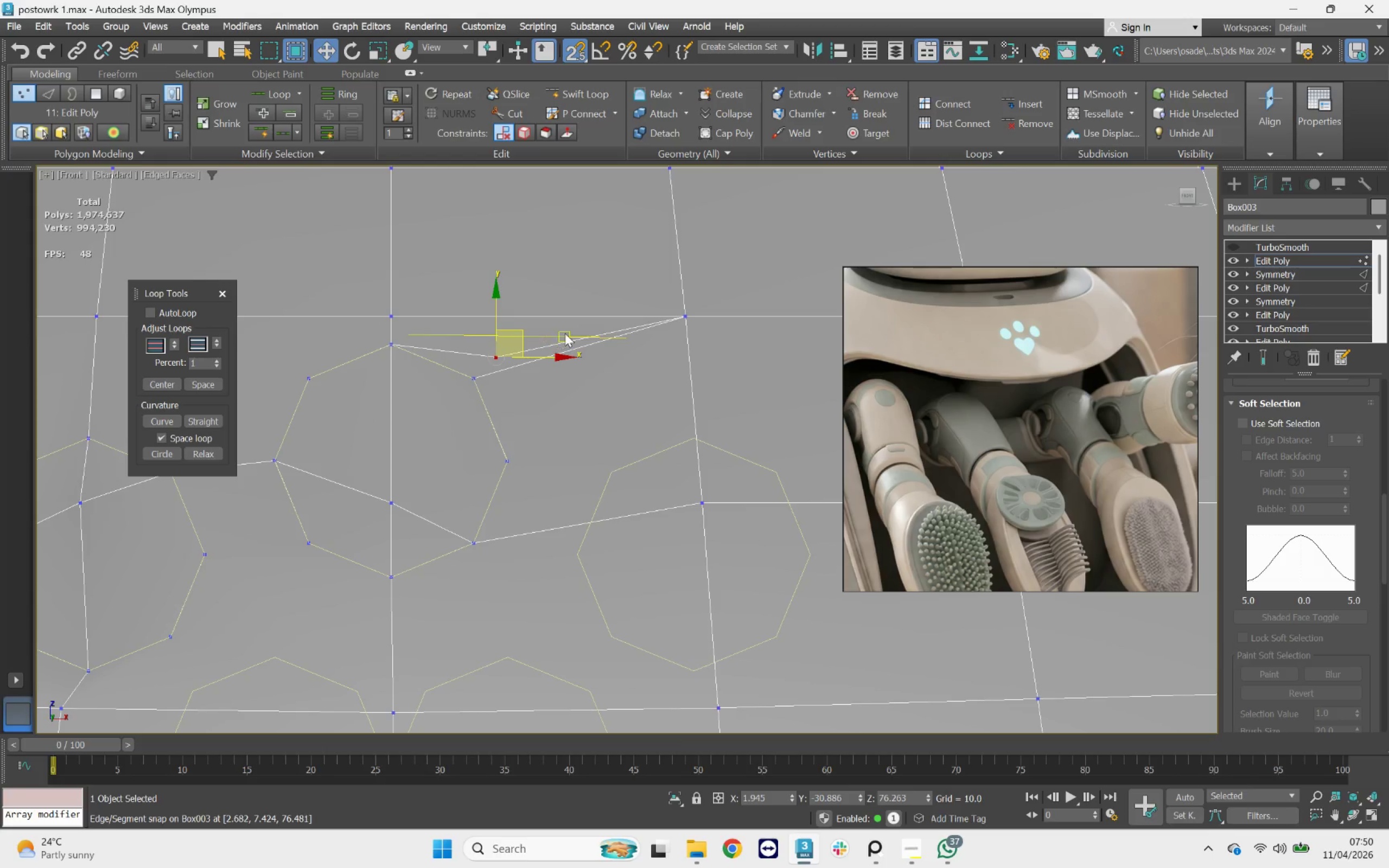 
key(Backspace)
 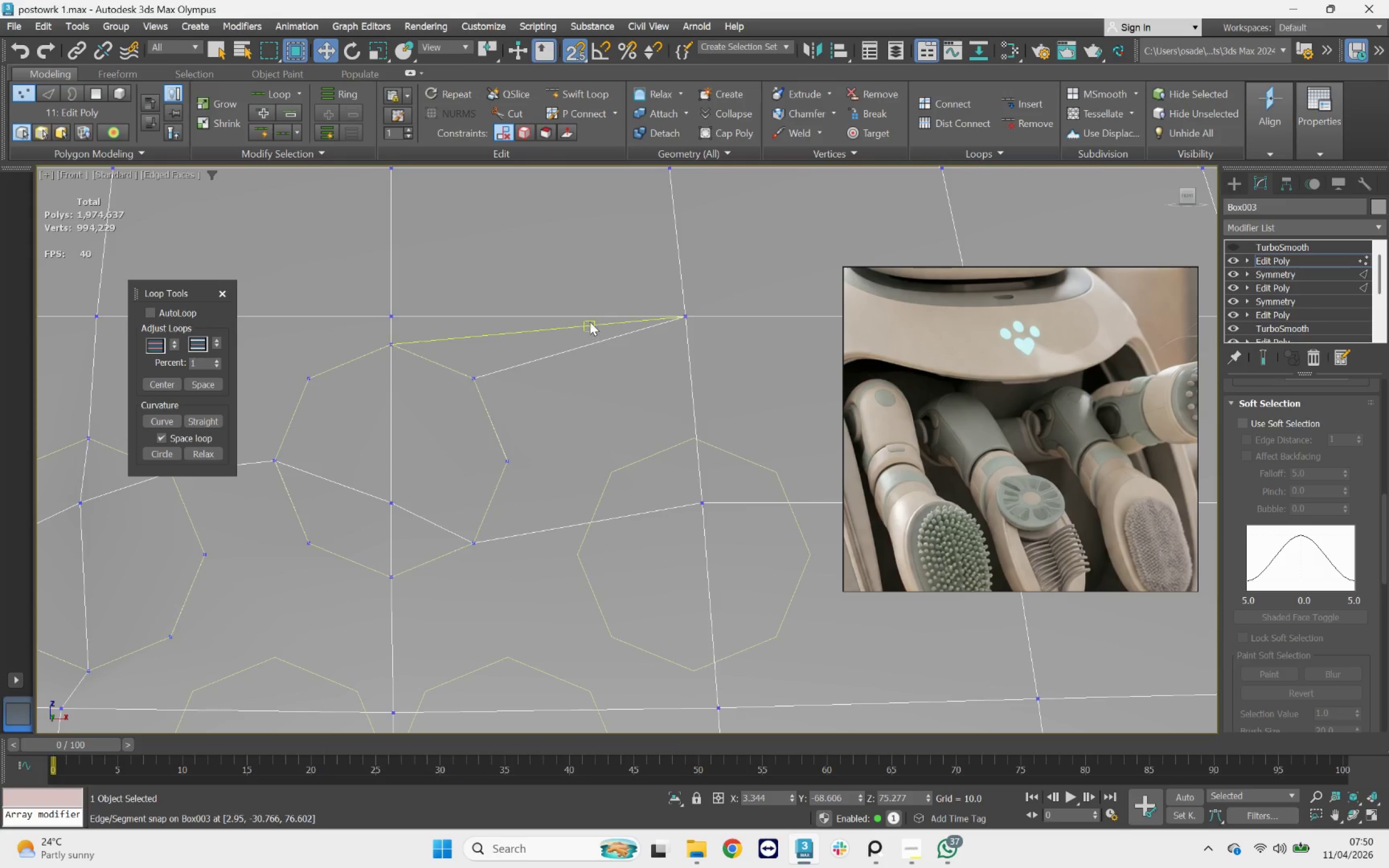 
key(2)
 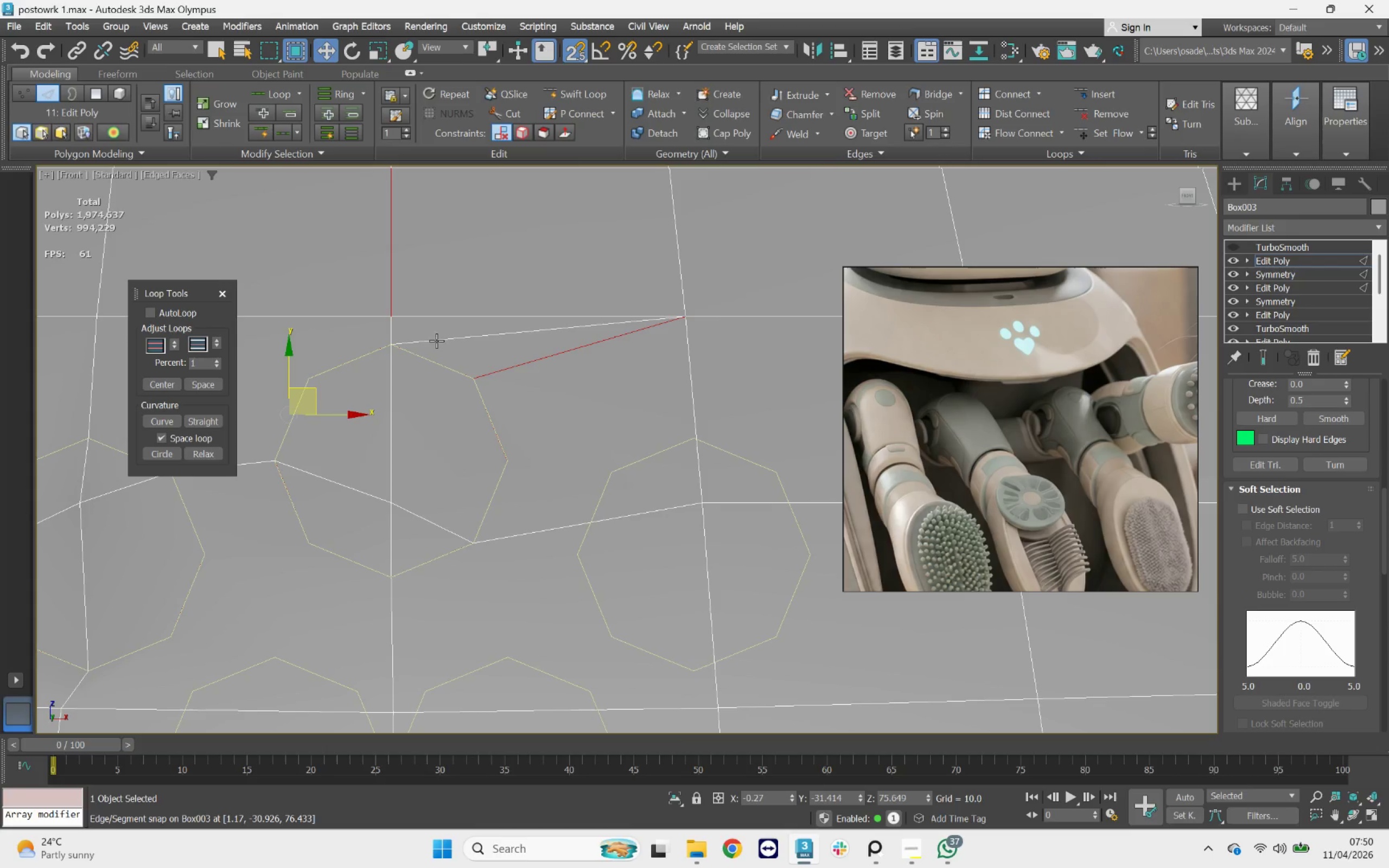 
left_click([437, 341])
 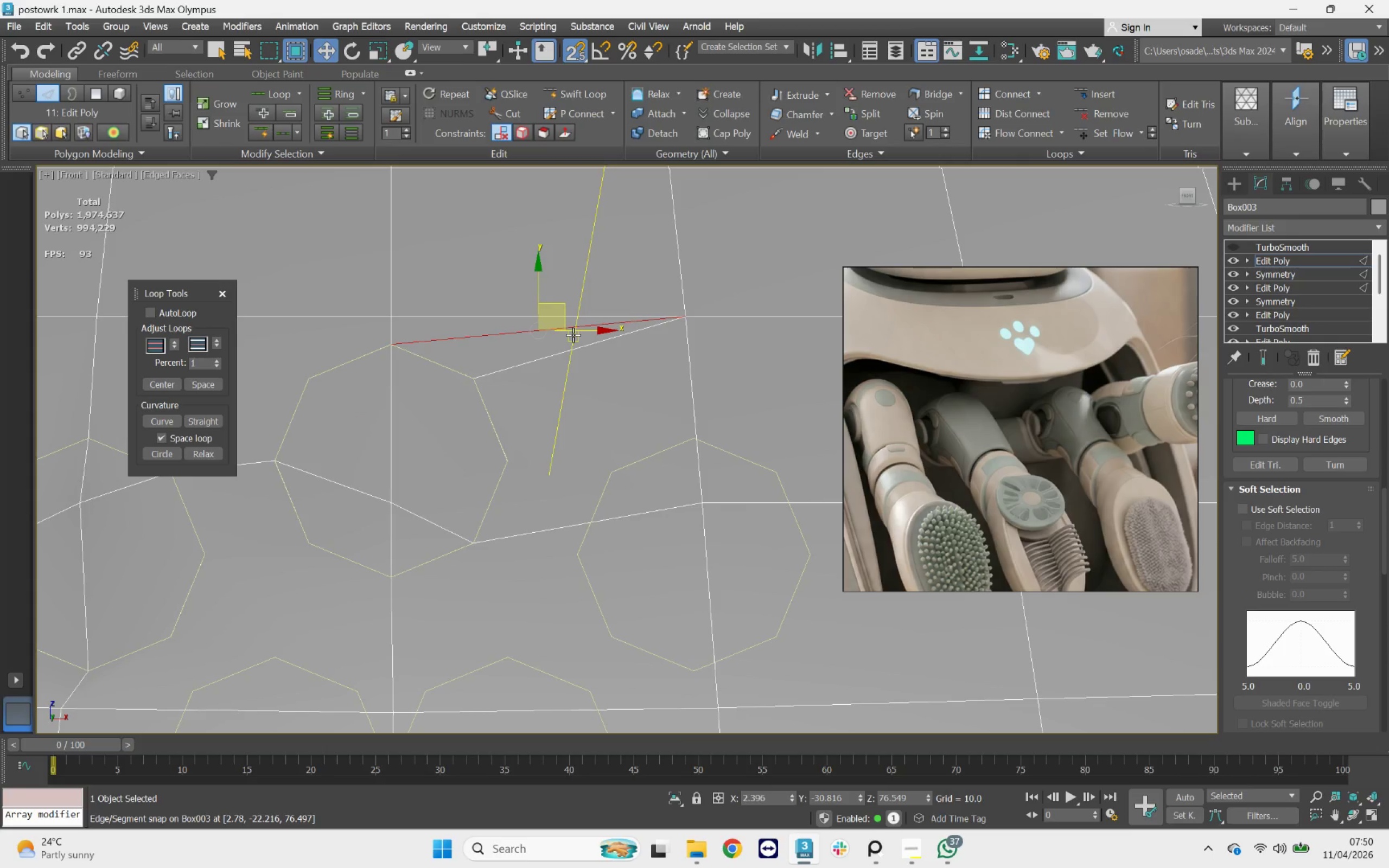 
key(Backspace)
 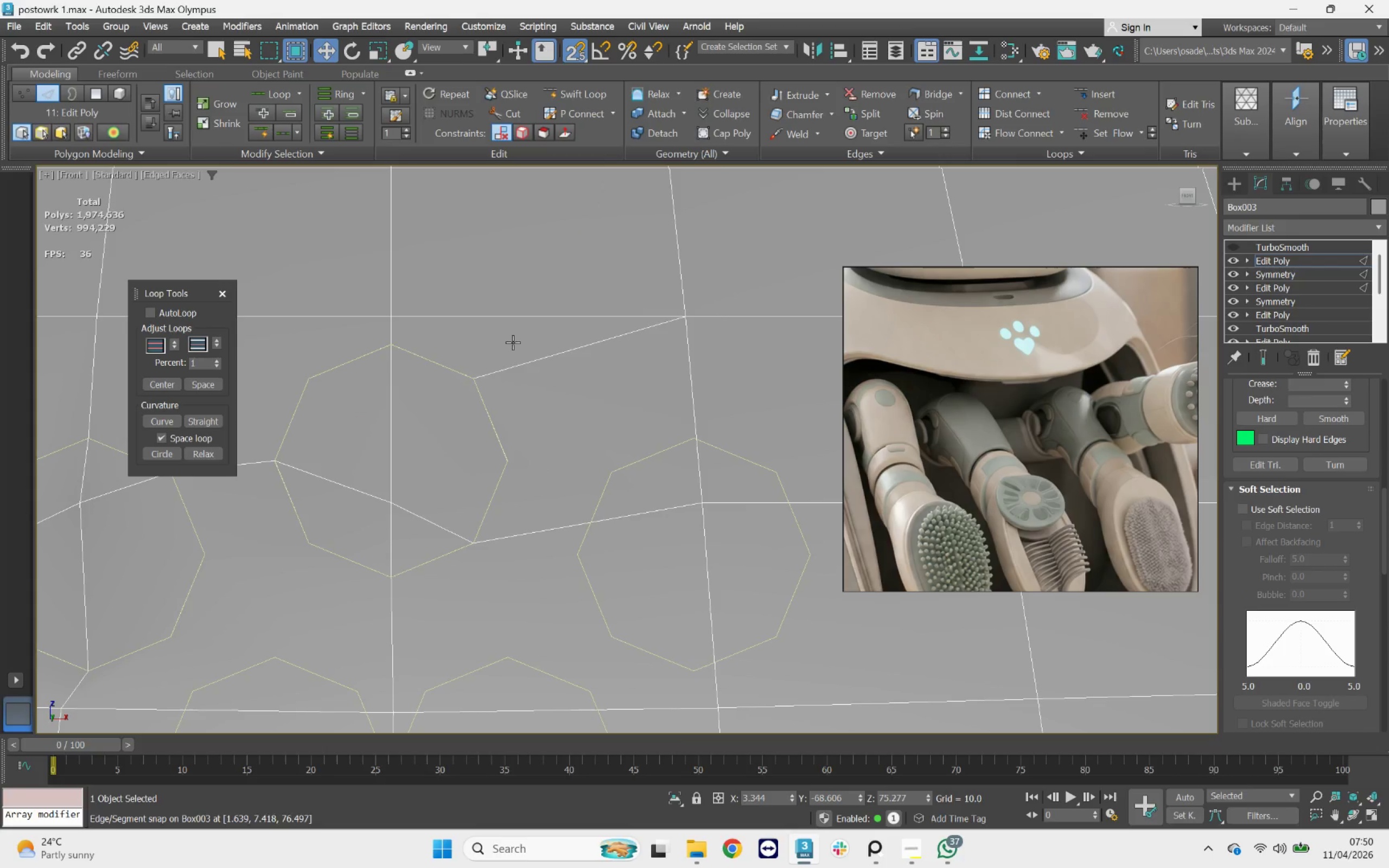 
scroll: coordinate [444, 398], scroll_direction: down, amount: 1.0
 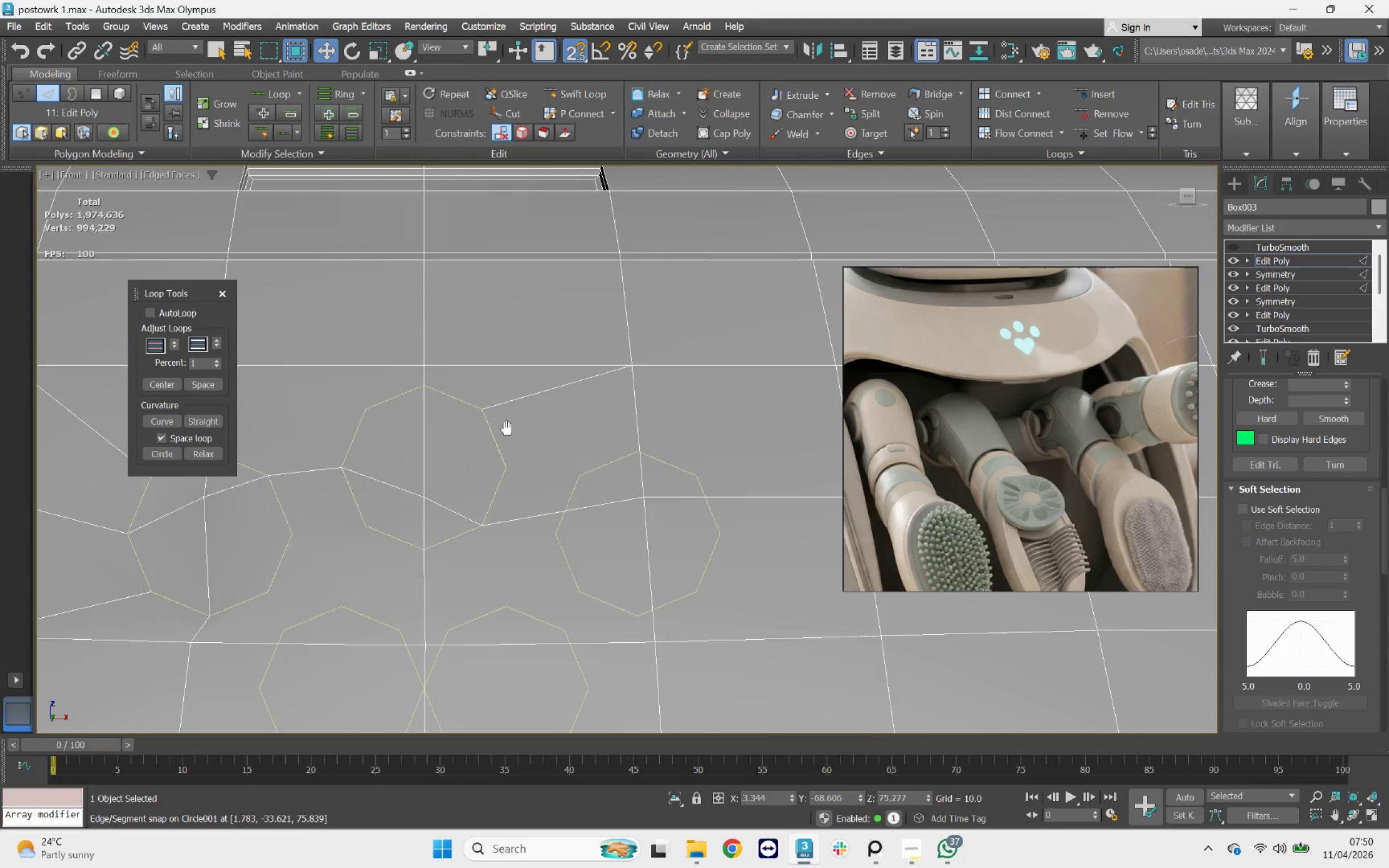 
key(F2)
 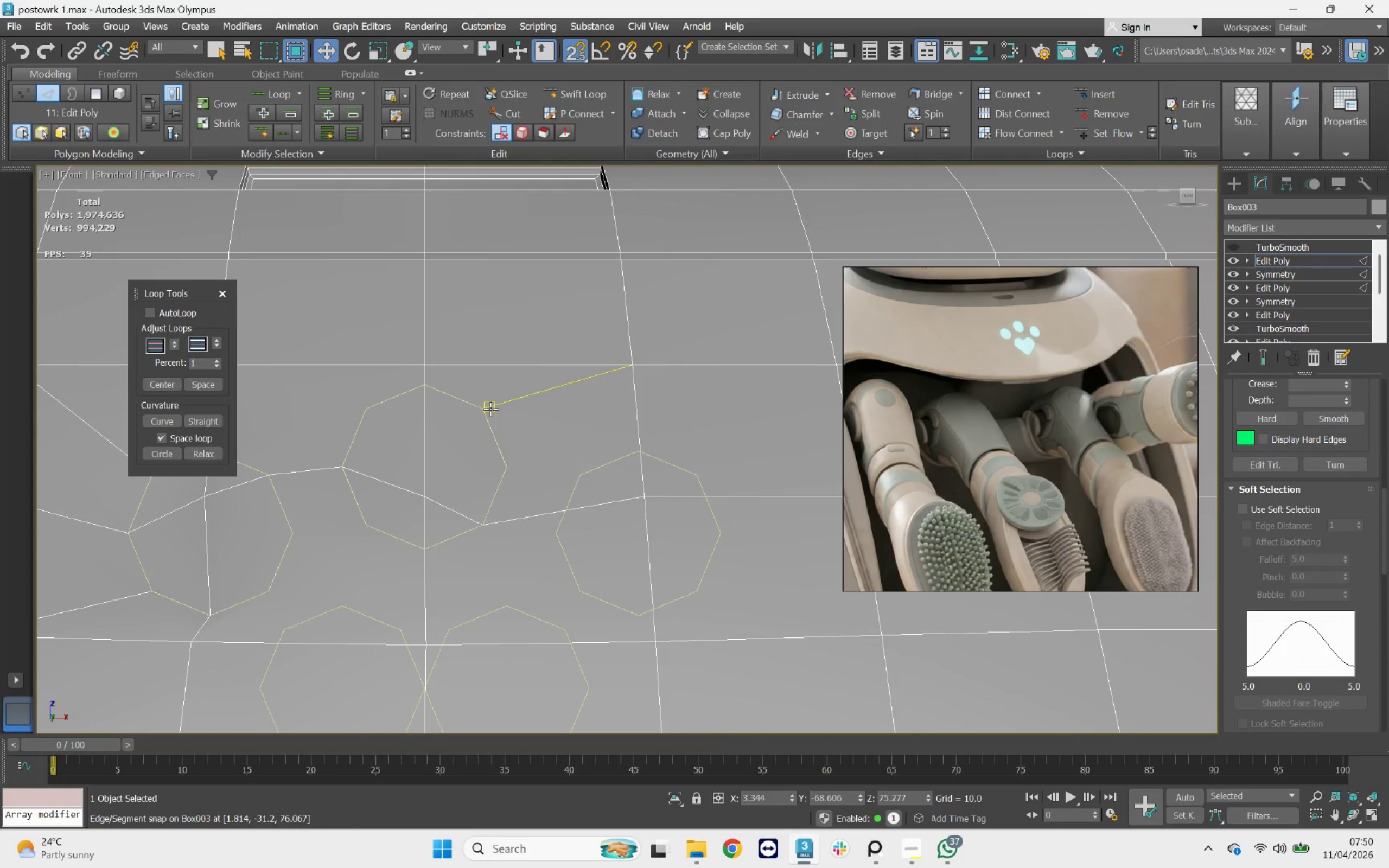 
key(F3)
 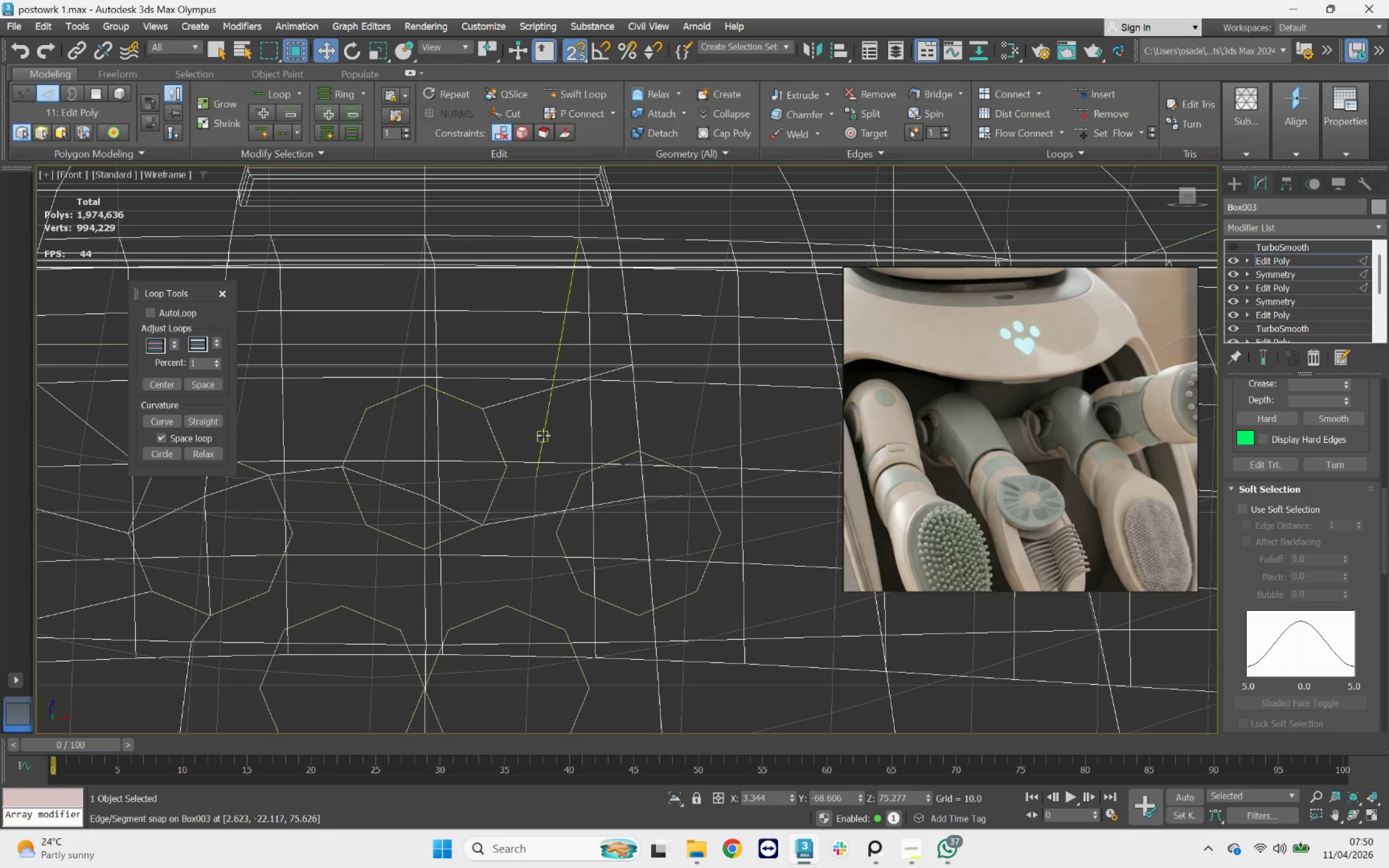 
key(F3)
 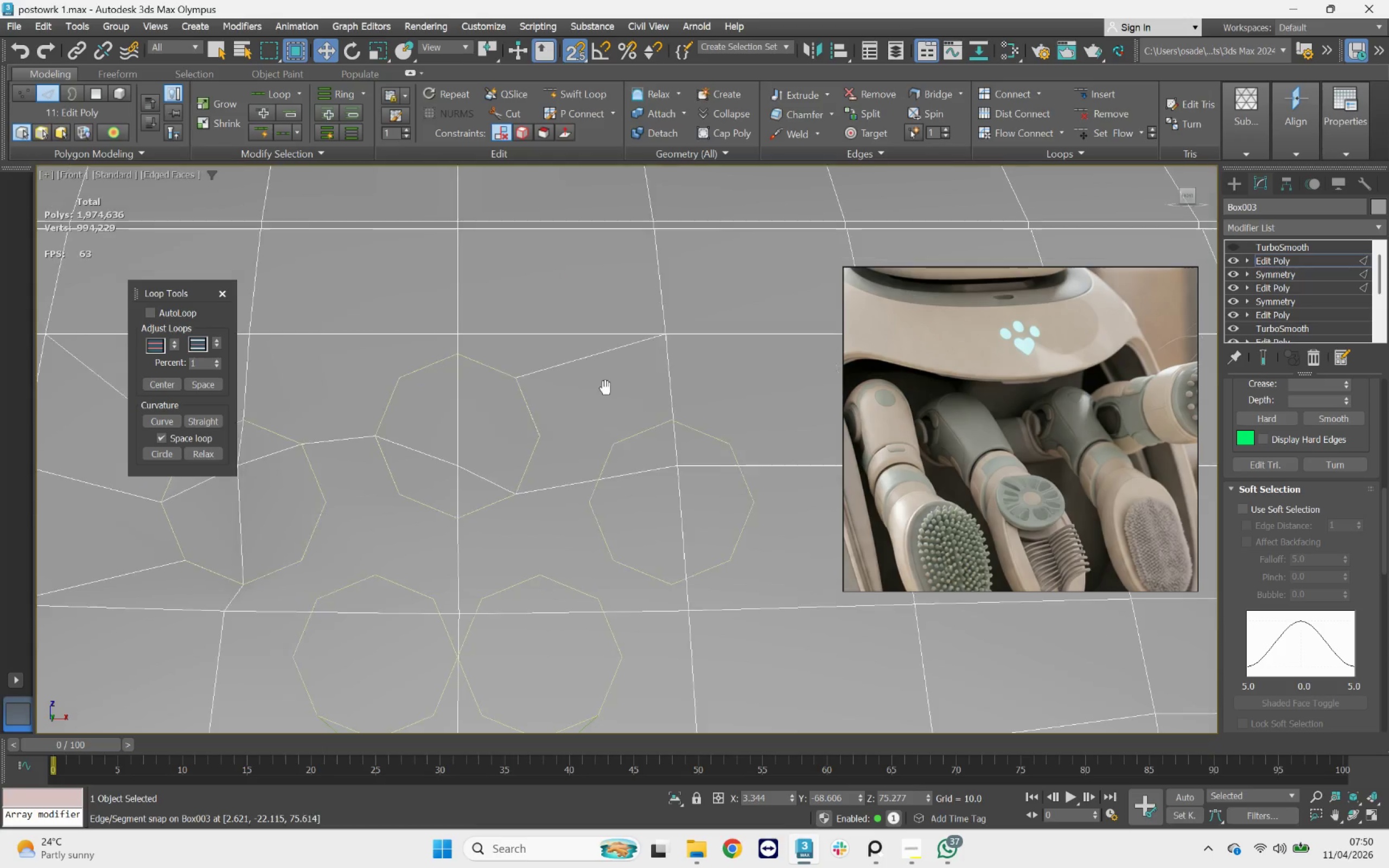 
key(1)
 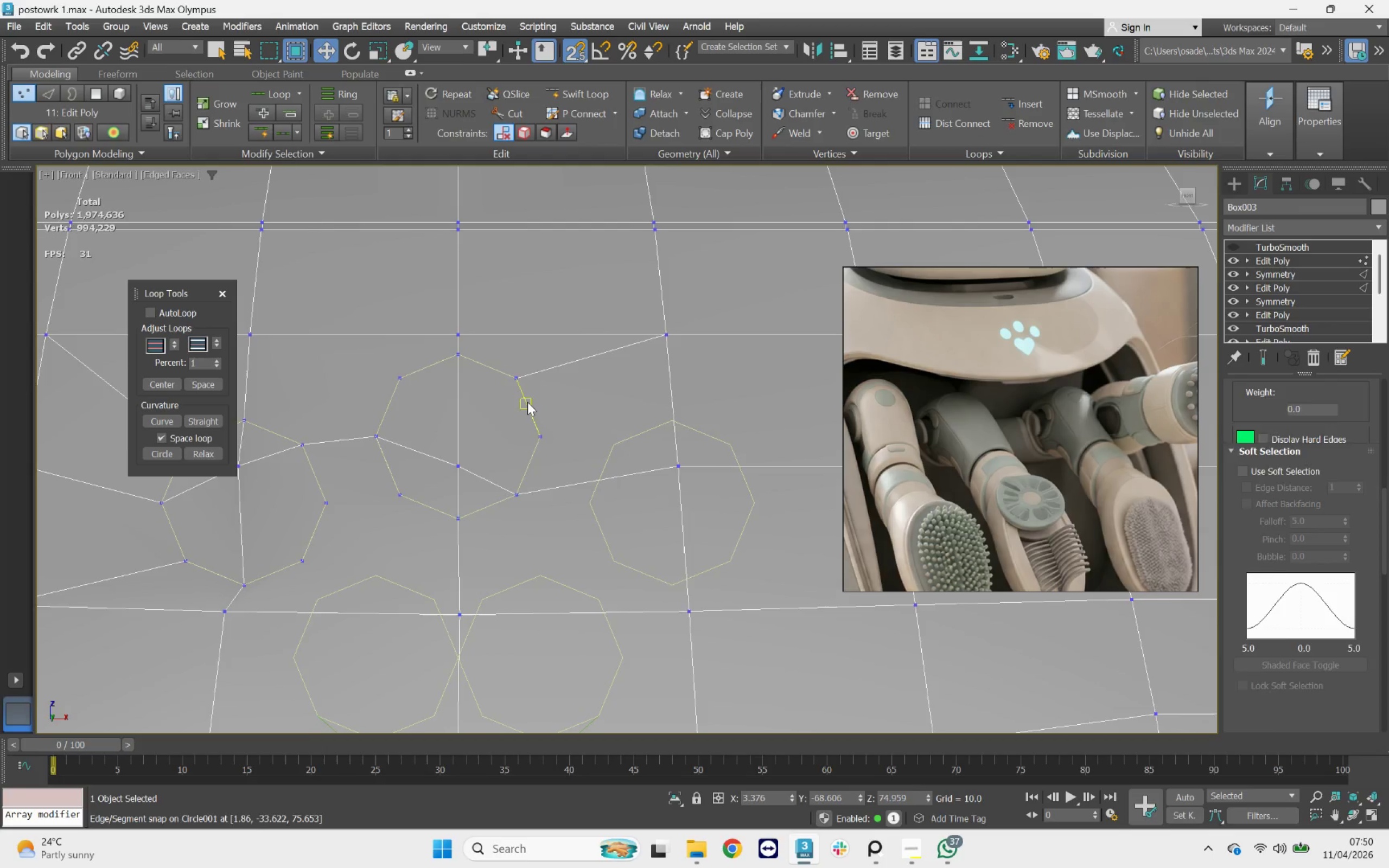 
scroll: coordinate [499, 418], scroll_direction: none, amount: 0.0
 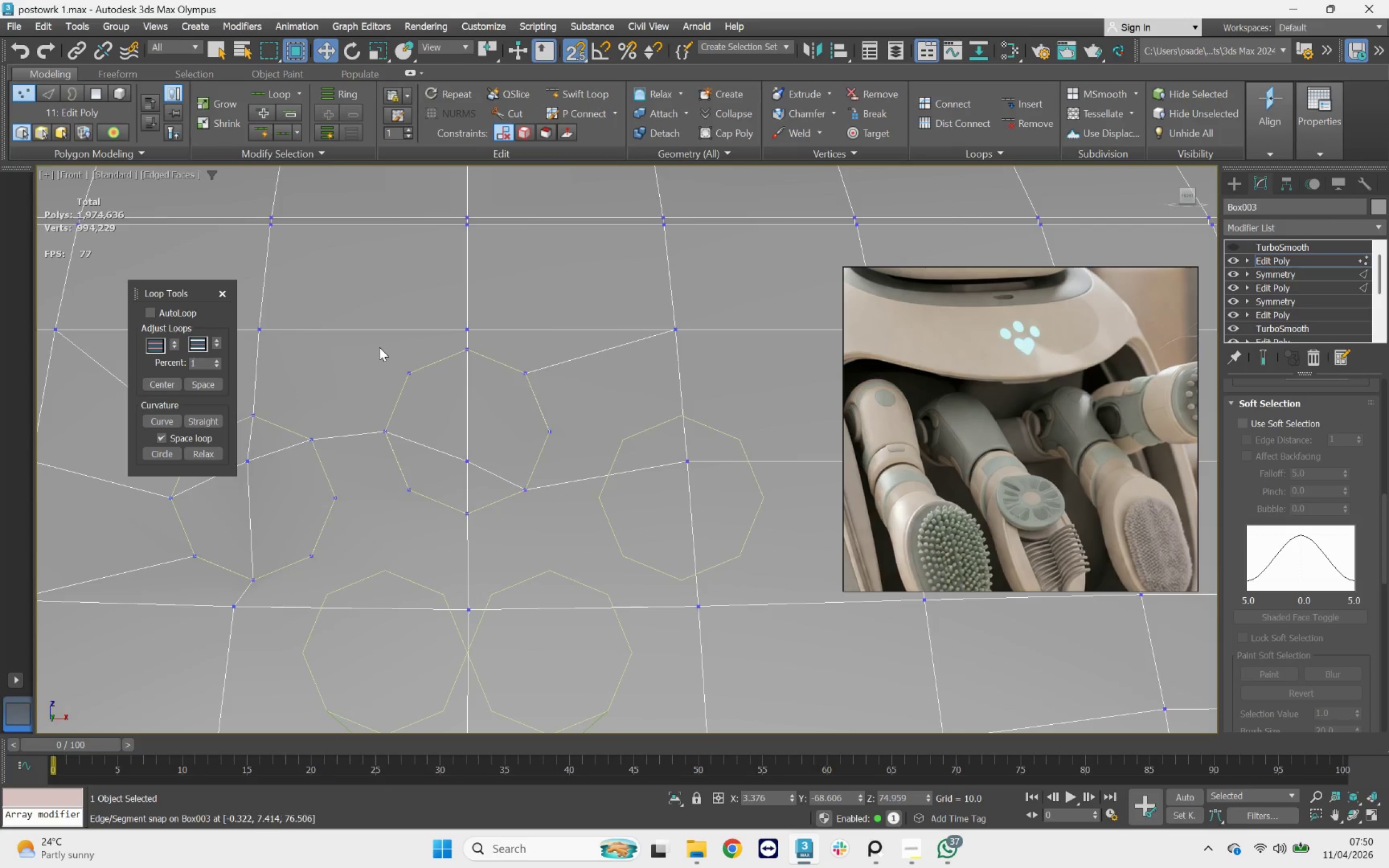 
scroll: coordinate [431, 410], scroll_direction: up, amount: 1.0
 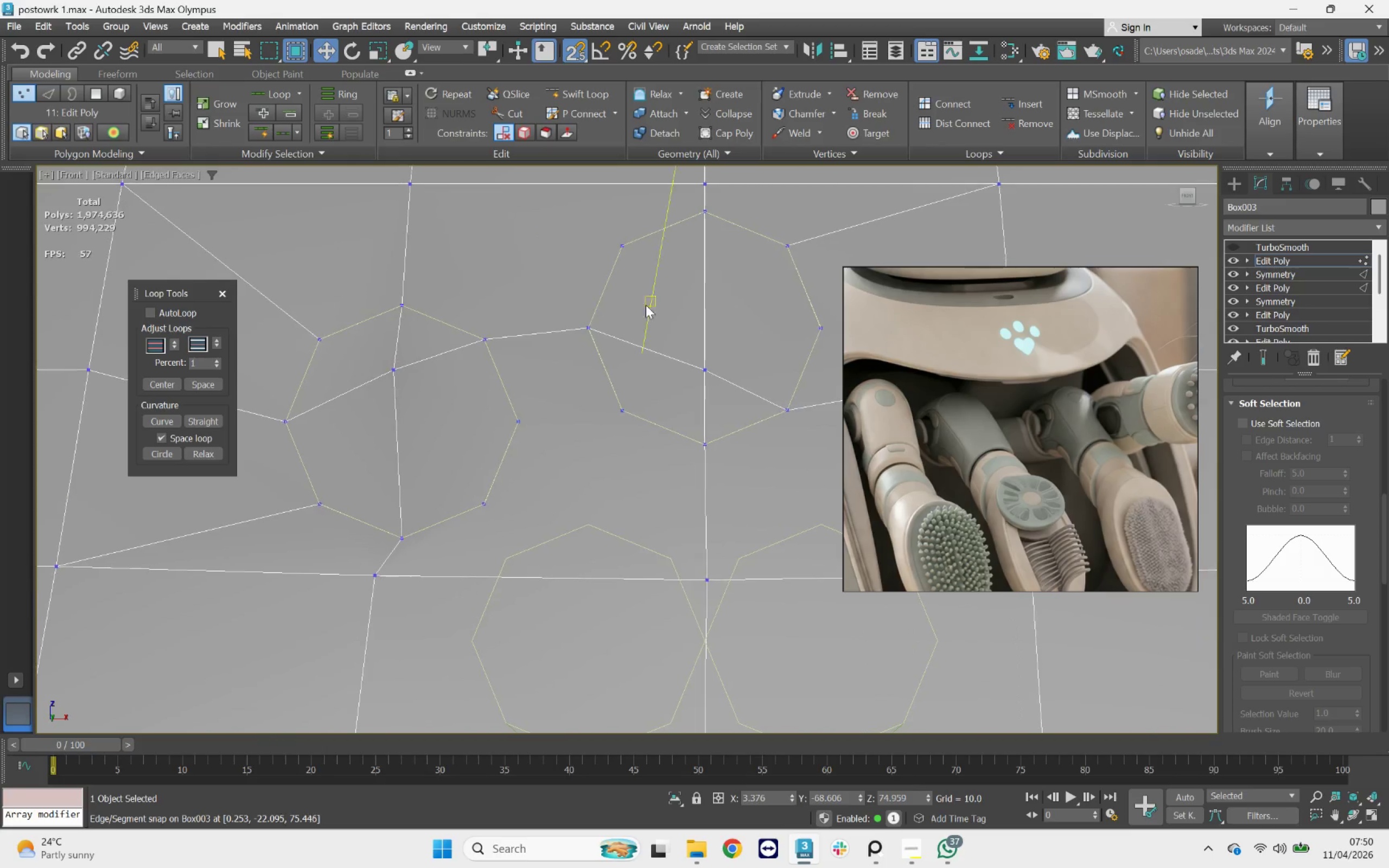 
scroll: coordinate [568, 333], scroll_direction: down, amount: 2.0
 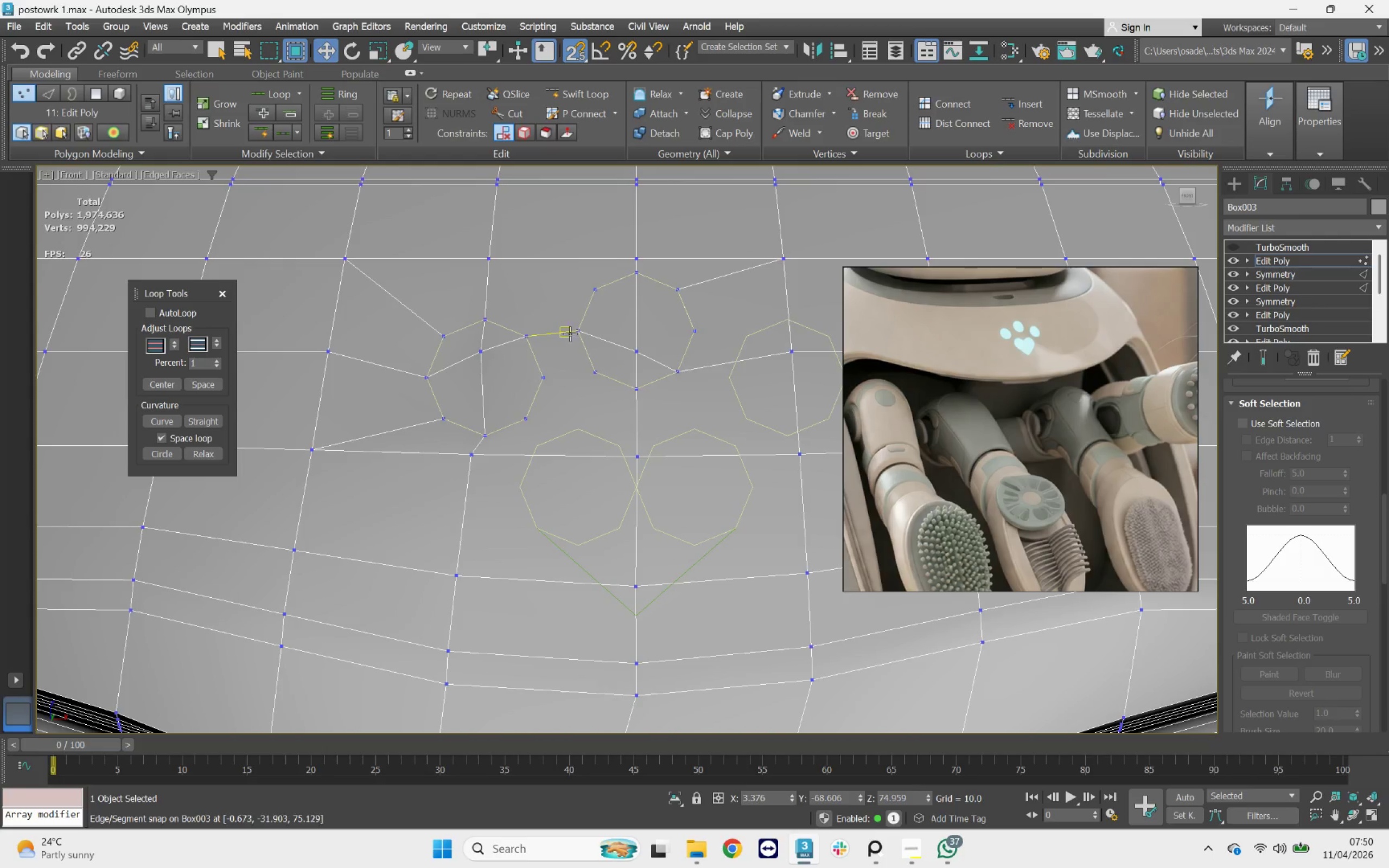 
scroll: coordinate [597, 323], scroll_direction: up, amount: 1.0
 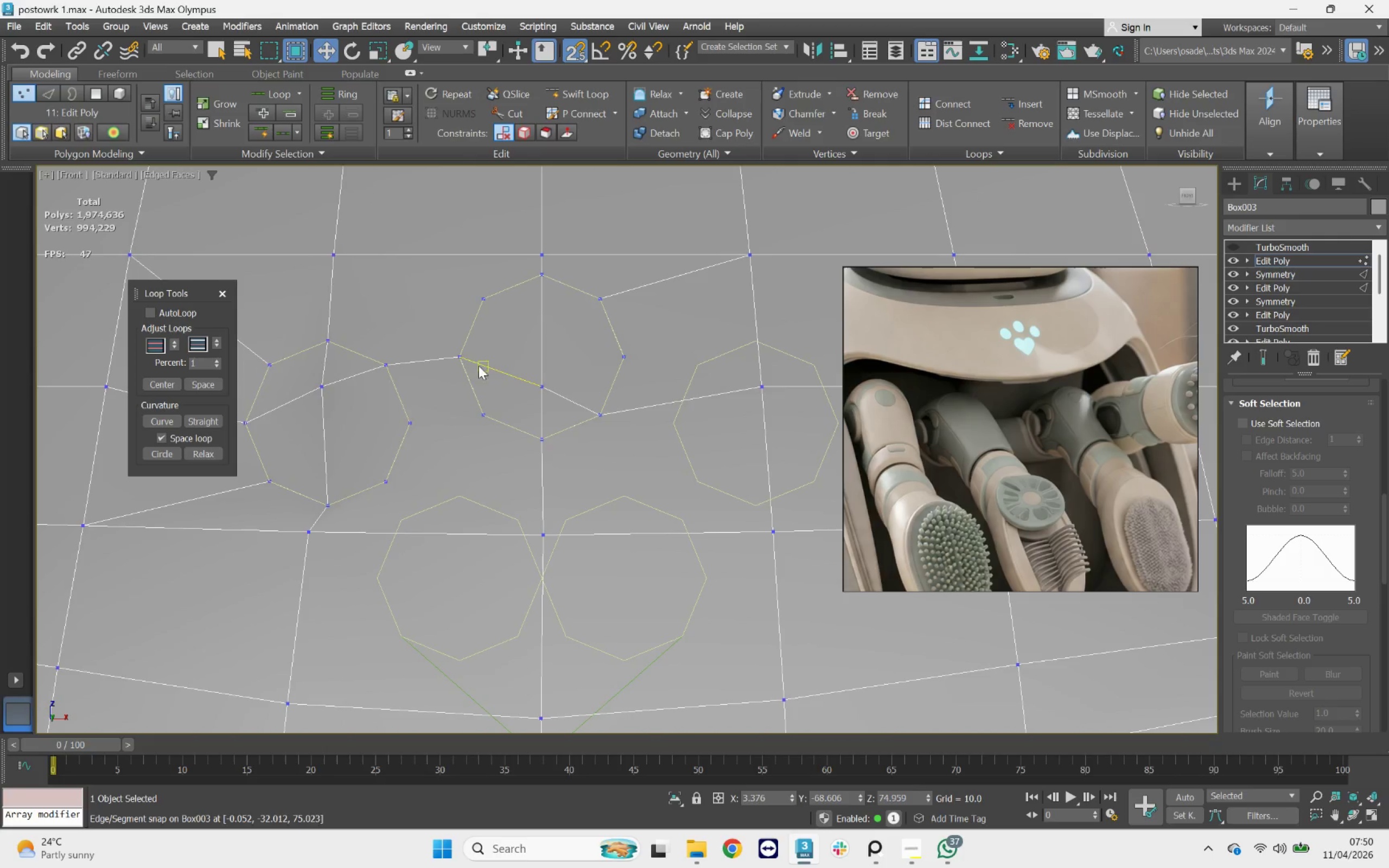 
scroll: coordinate [699, 401], scroll_direction: down, amount: 2.0
 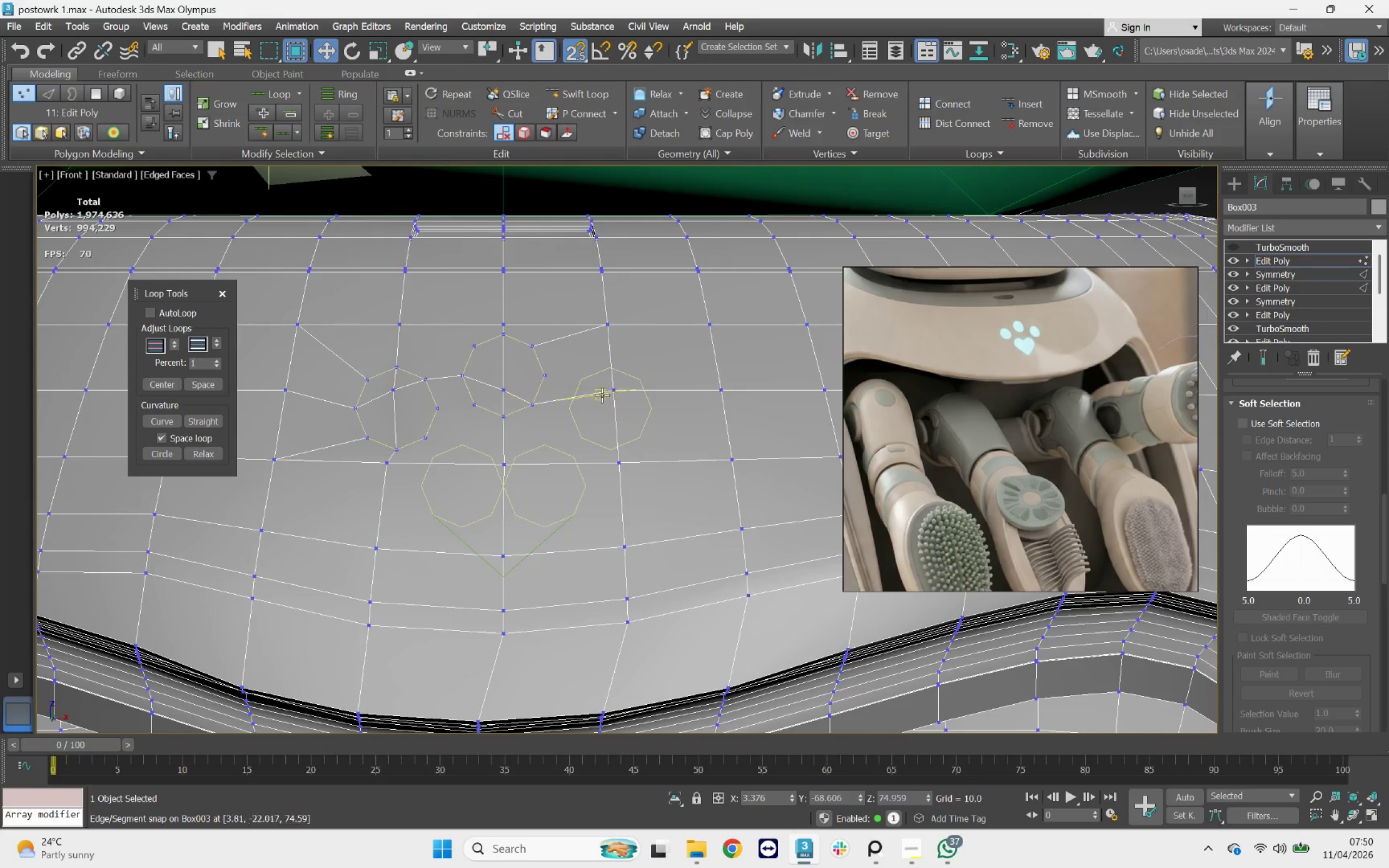 
scroll: coordinate [528, 390], scroll_direction: up, amount: 2.0
 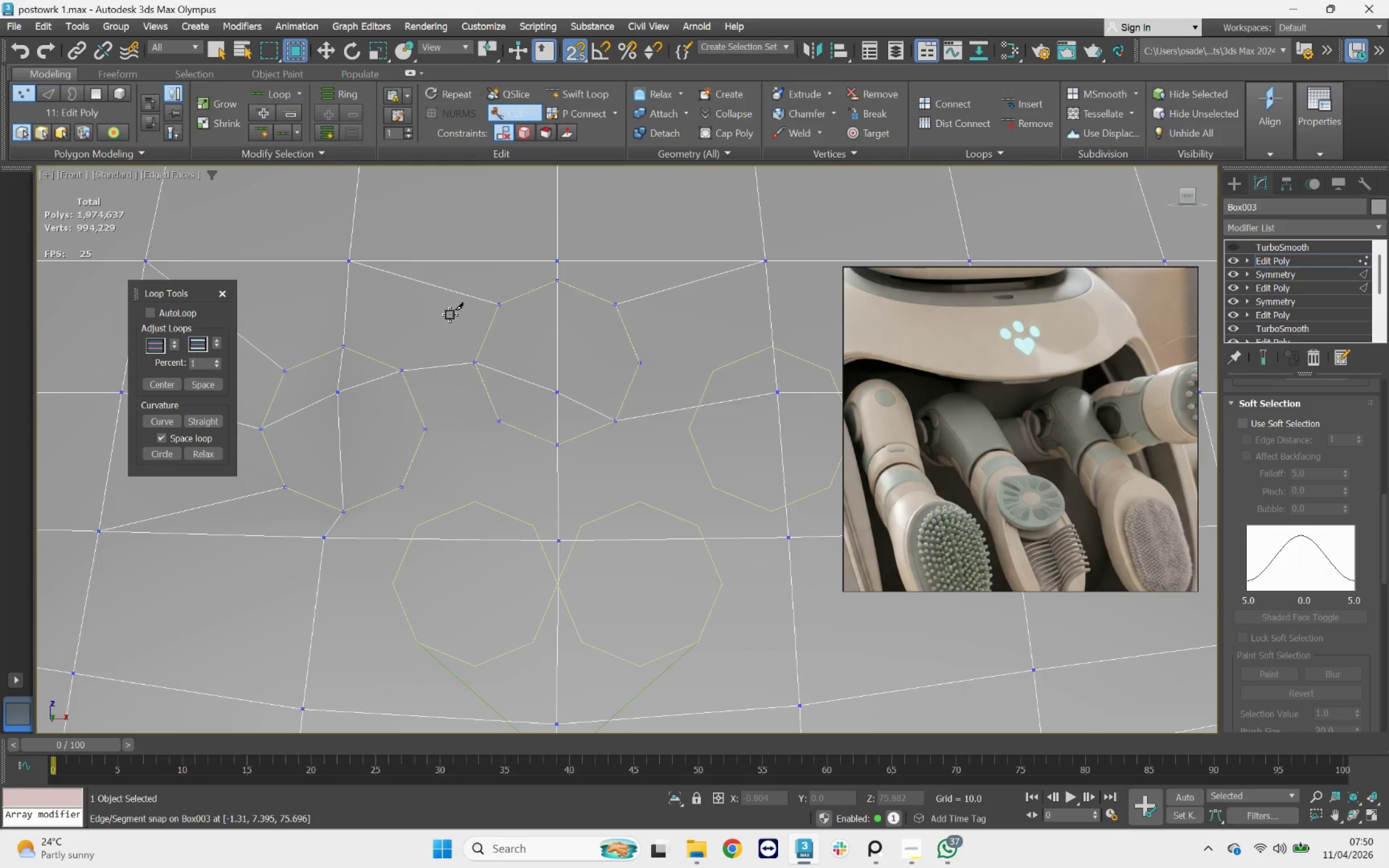 
wait(13.46)
 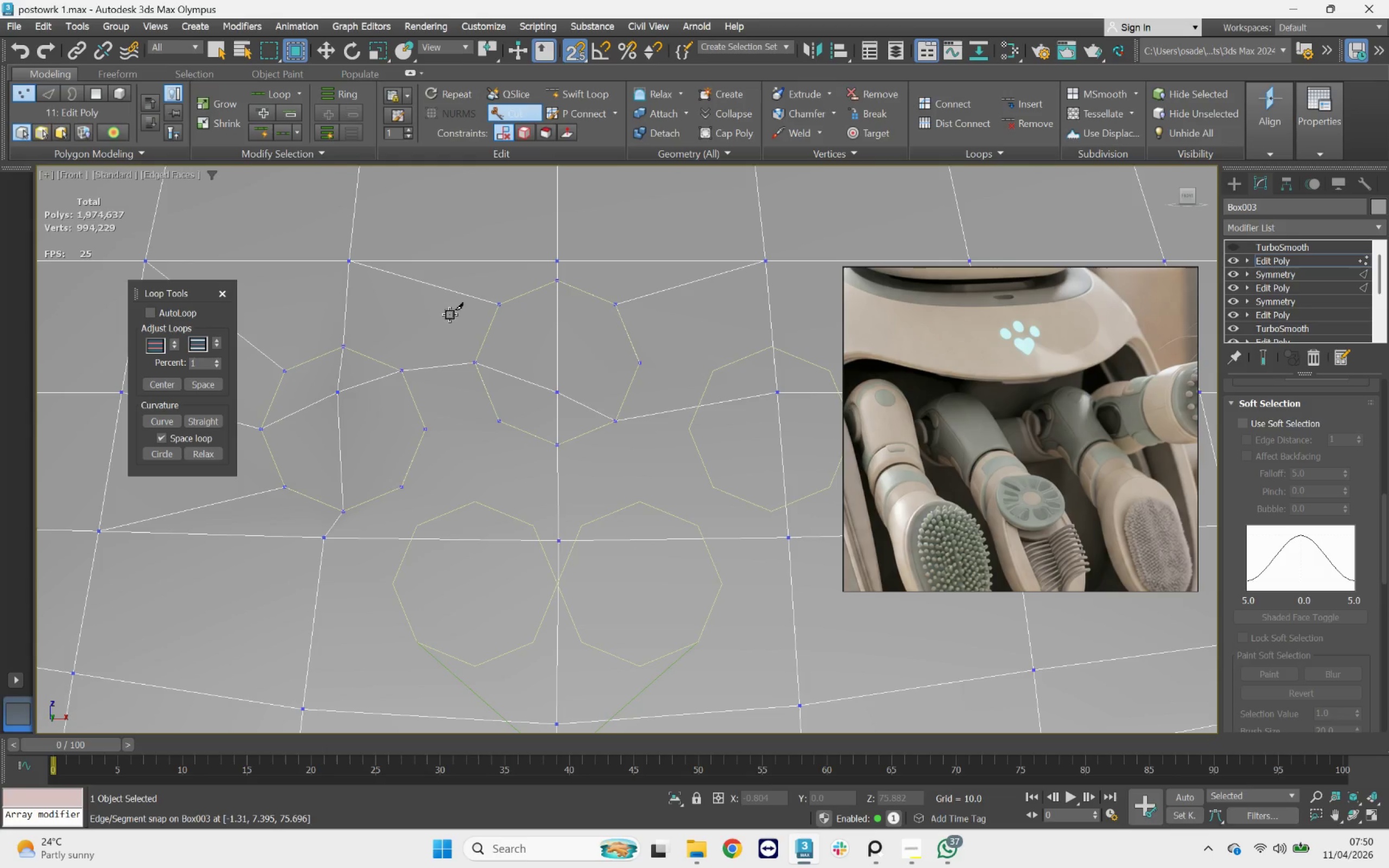 
scroll: coordinate [351, 292], scroll_direction: down, amount: 1.0
 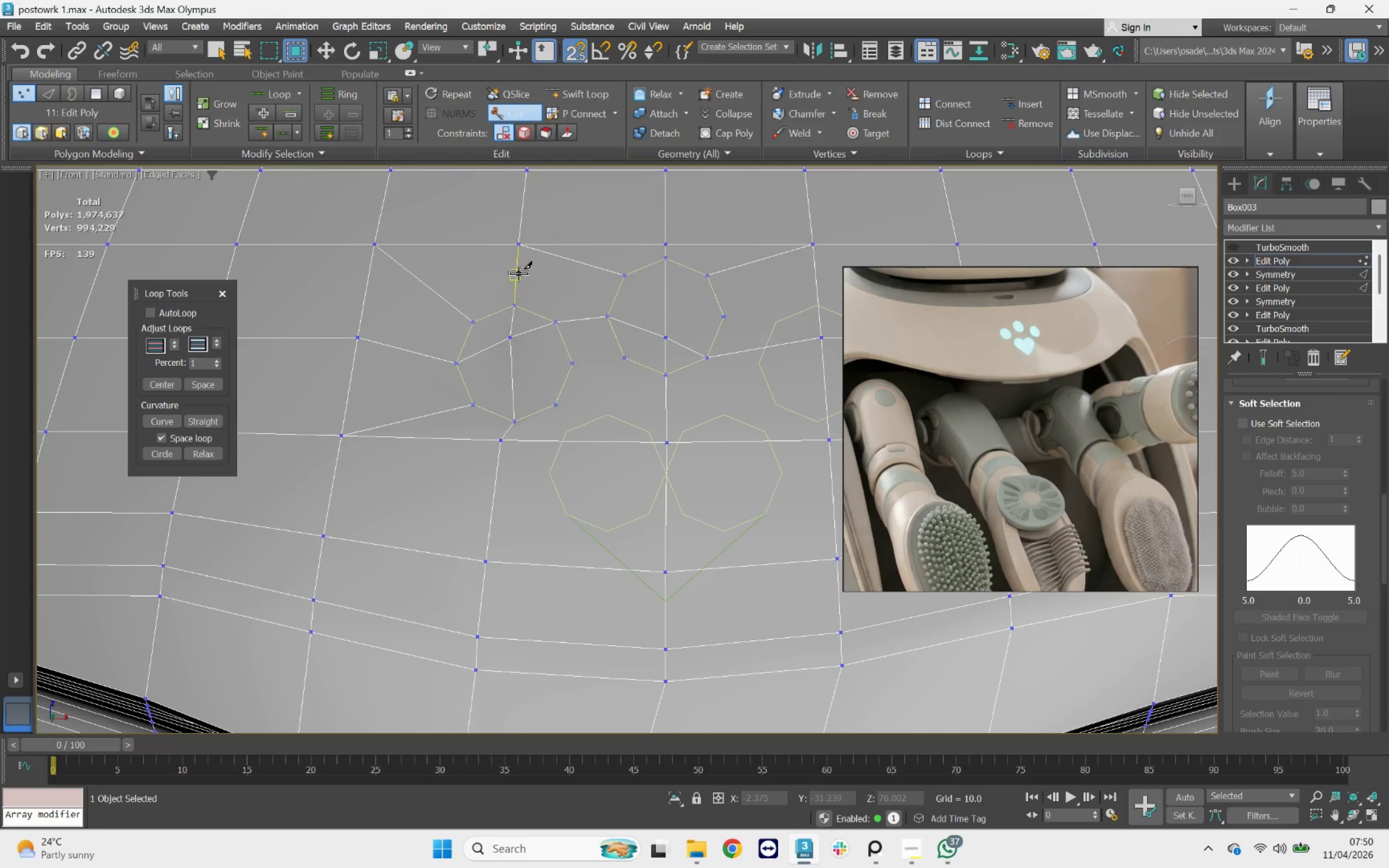 
left_click([518, 272])
 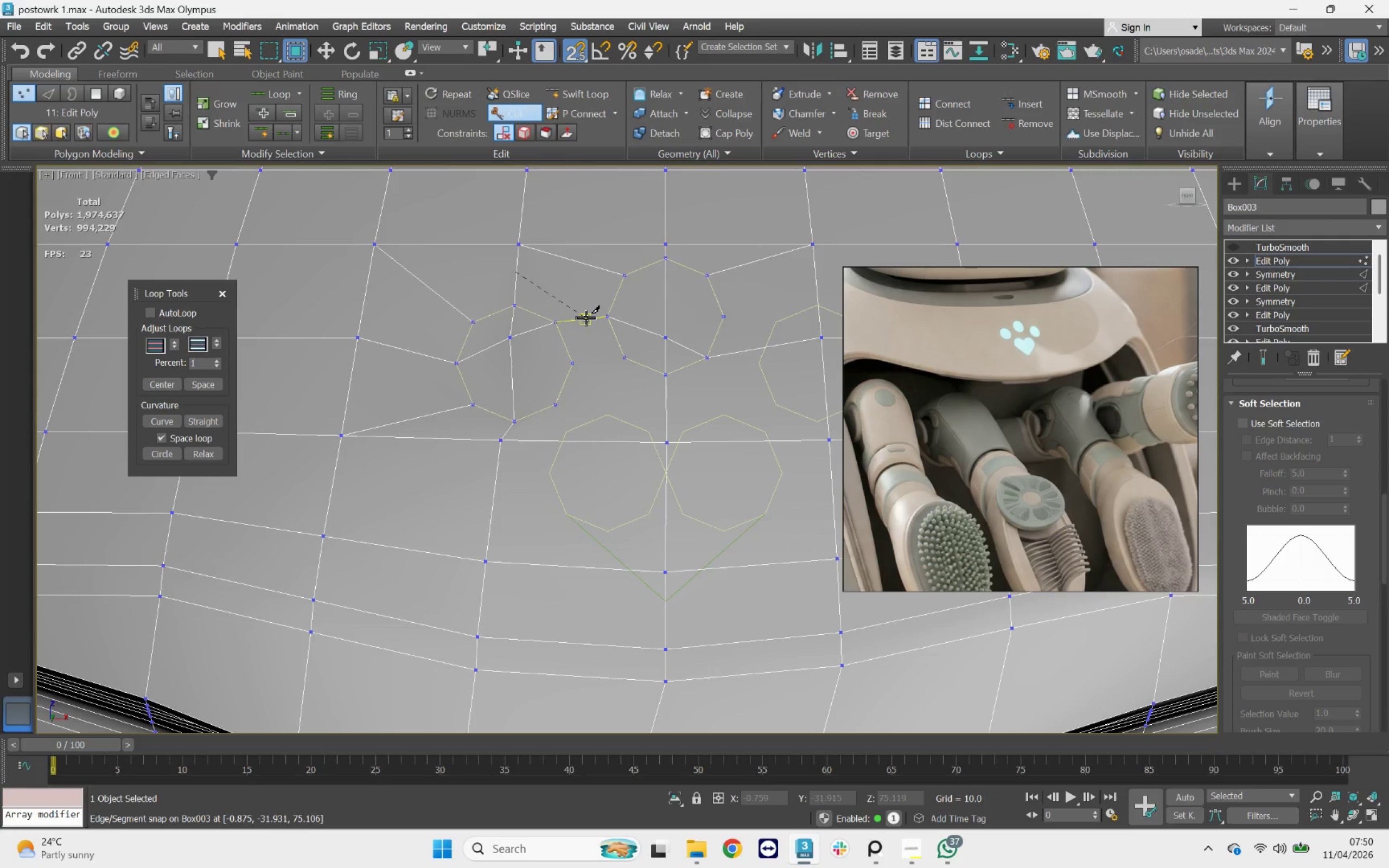 
right_click([585, 296])
 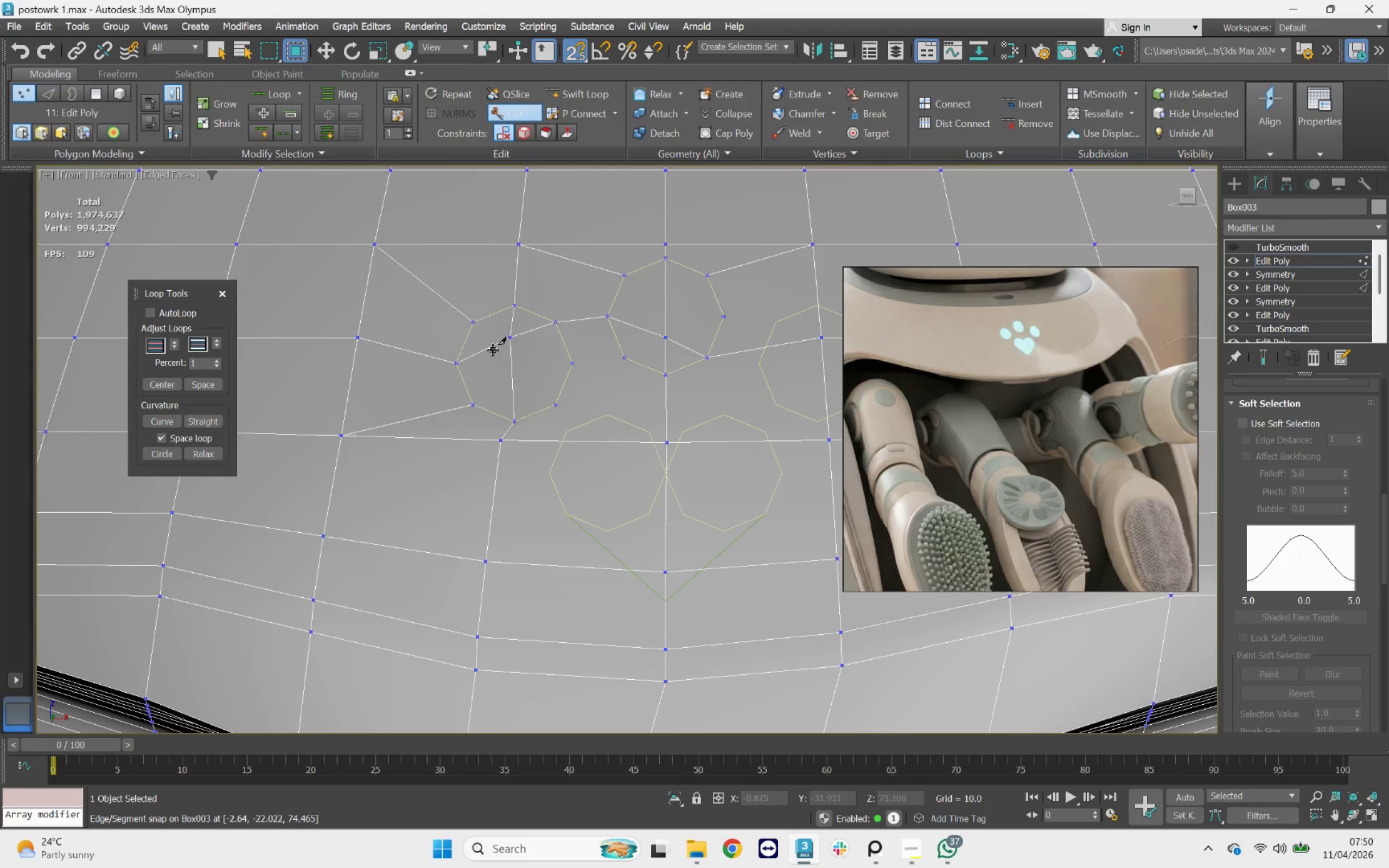 
scroll: coordinate [550, 329], scroll_direction: up, amount: 2.0
 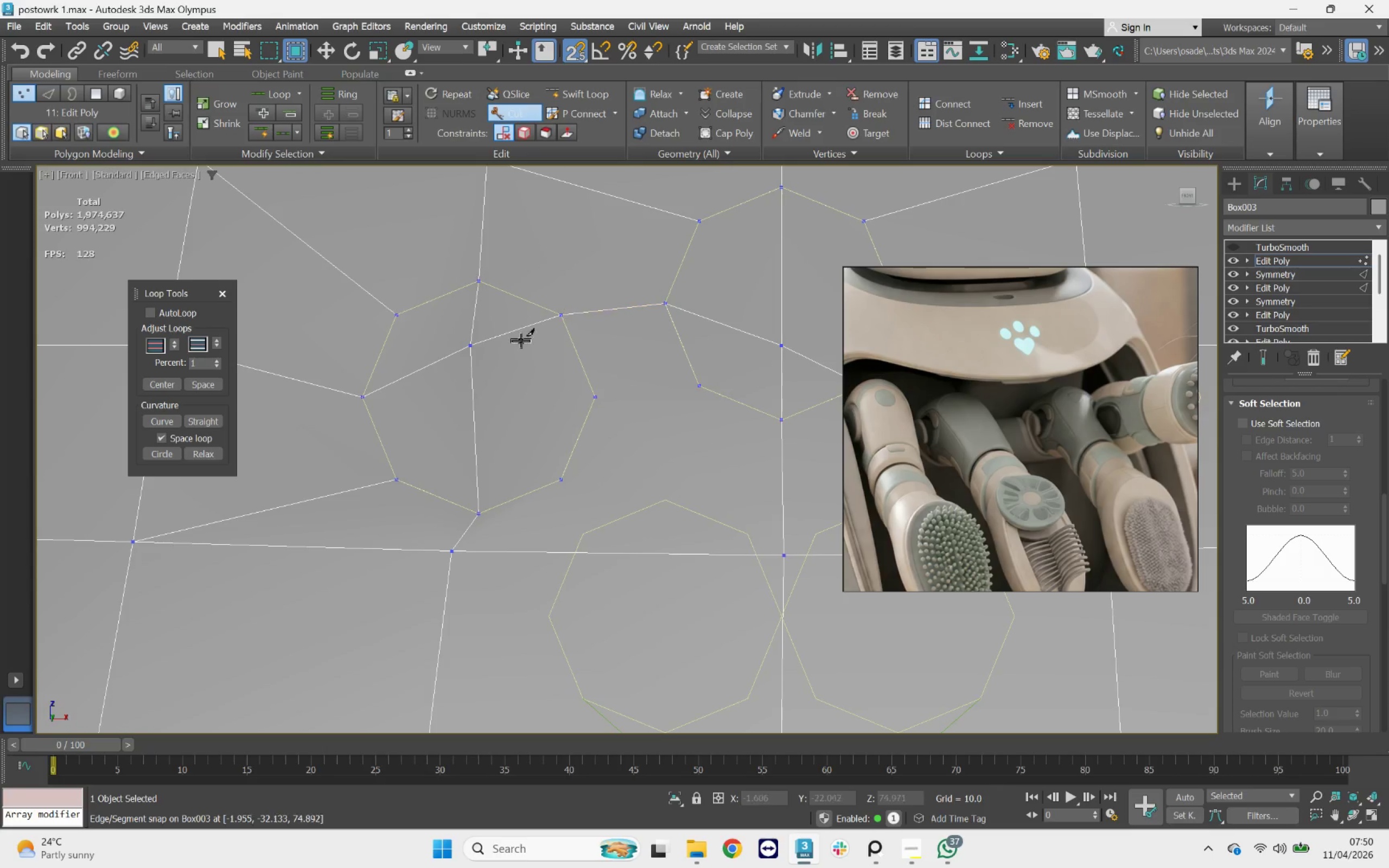 
scroll: coordinate [457, 342], scroll_direction: down, amount: 4.0
 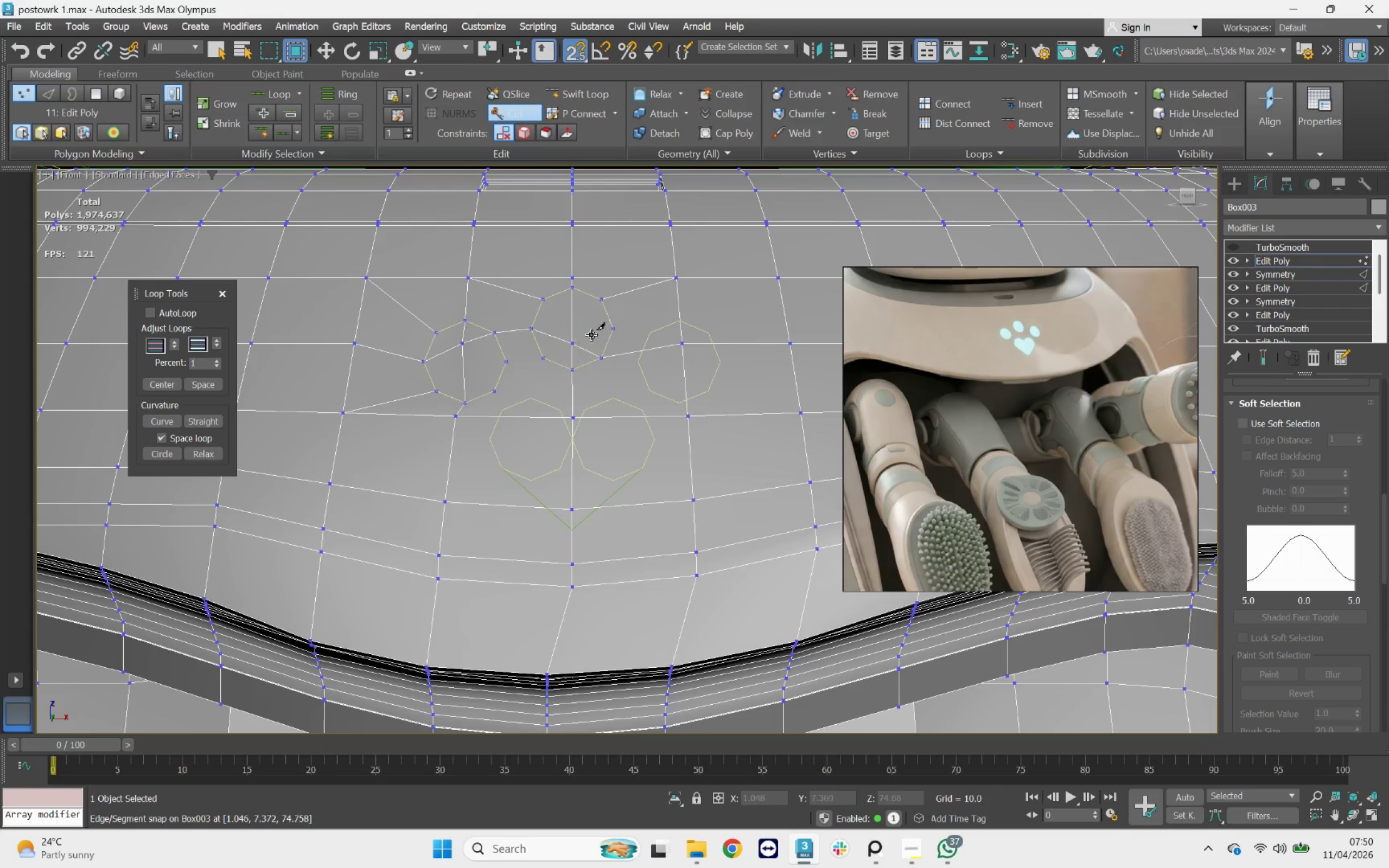 
scroll: coordinate [595, 331], scroll_direction: up, amount: 2.0
 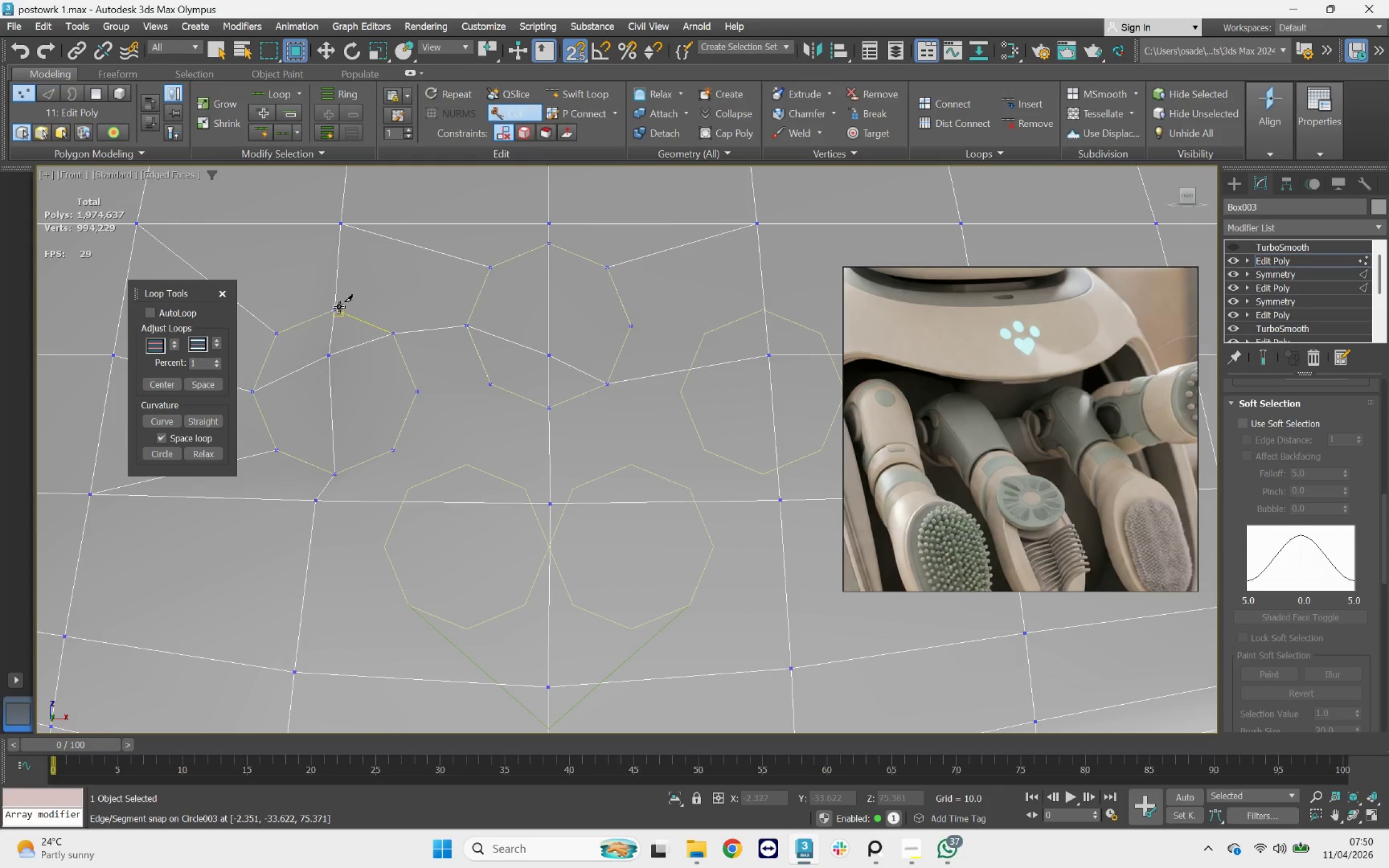 
wait(6.48)
 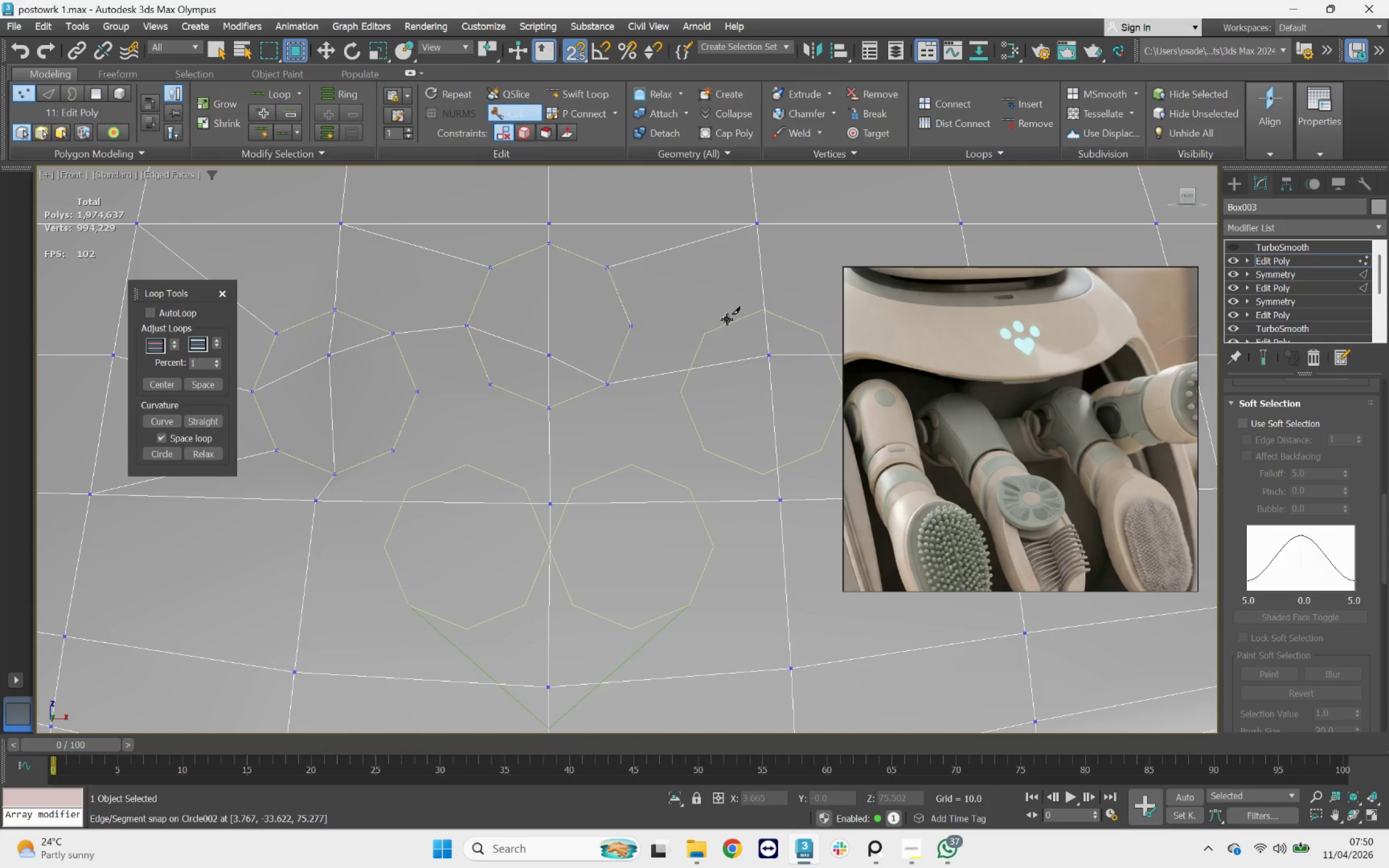 
key(Control+Z)
 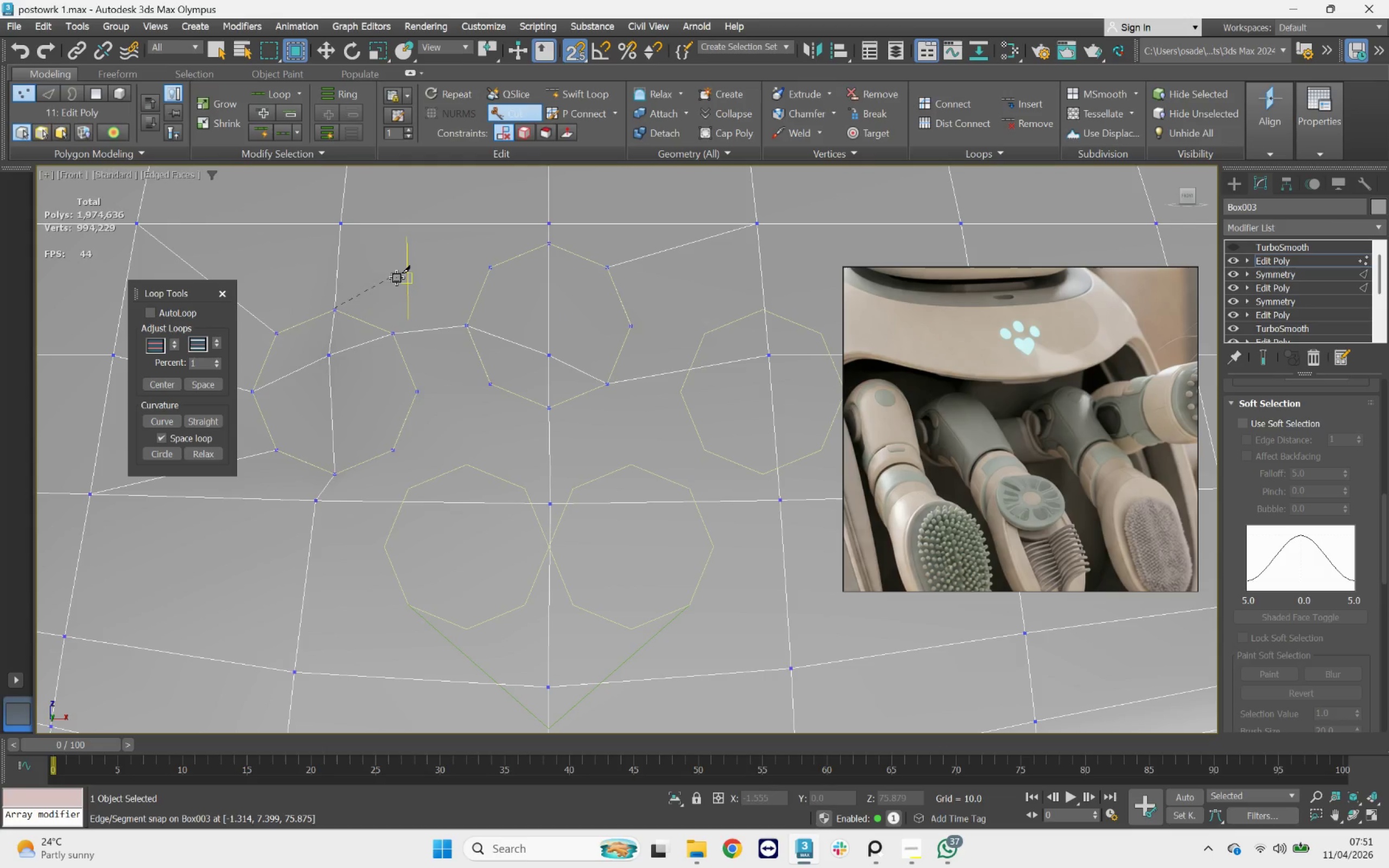 
left_click([407, 274])
 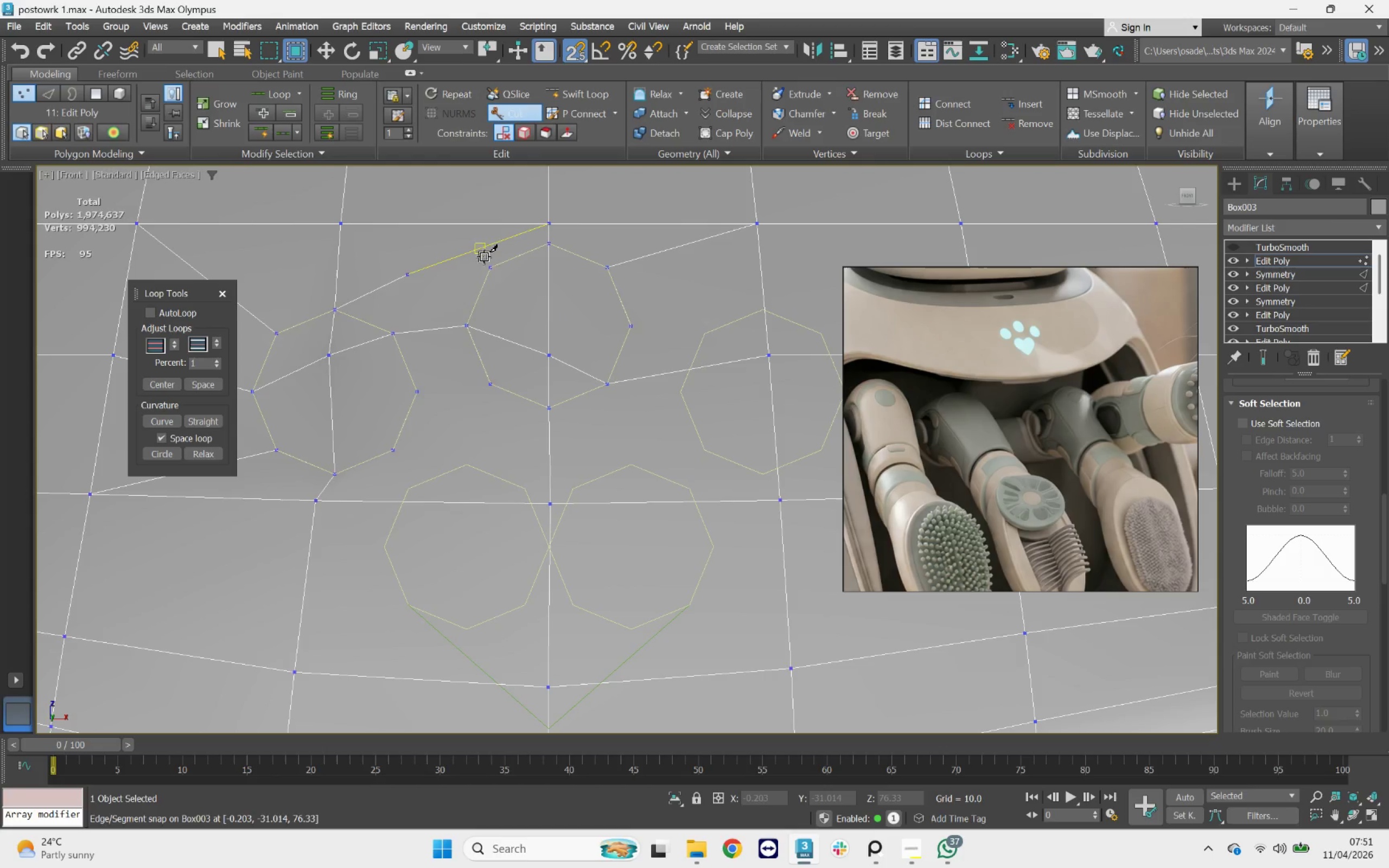 
left_click([488, 265])
 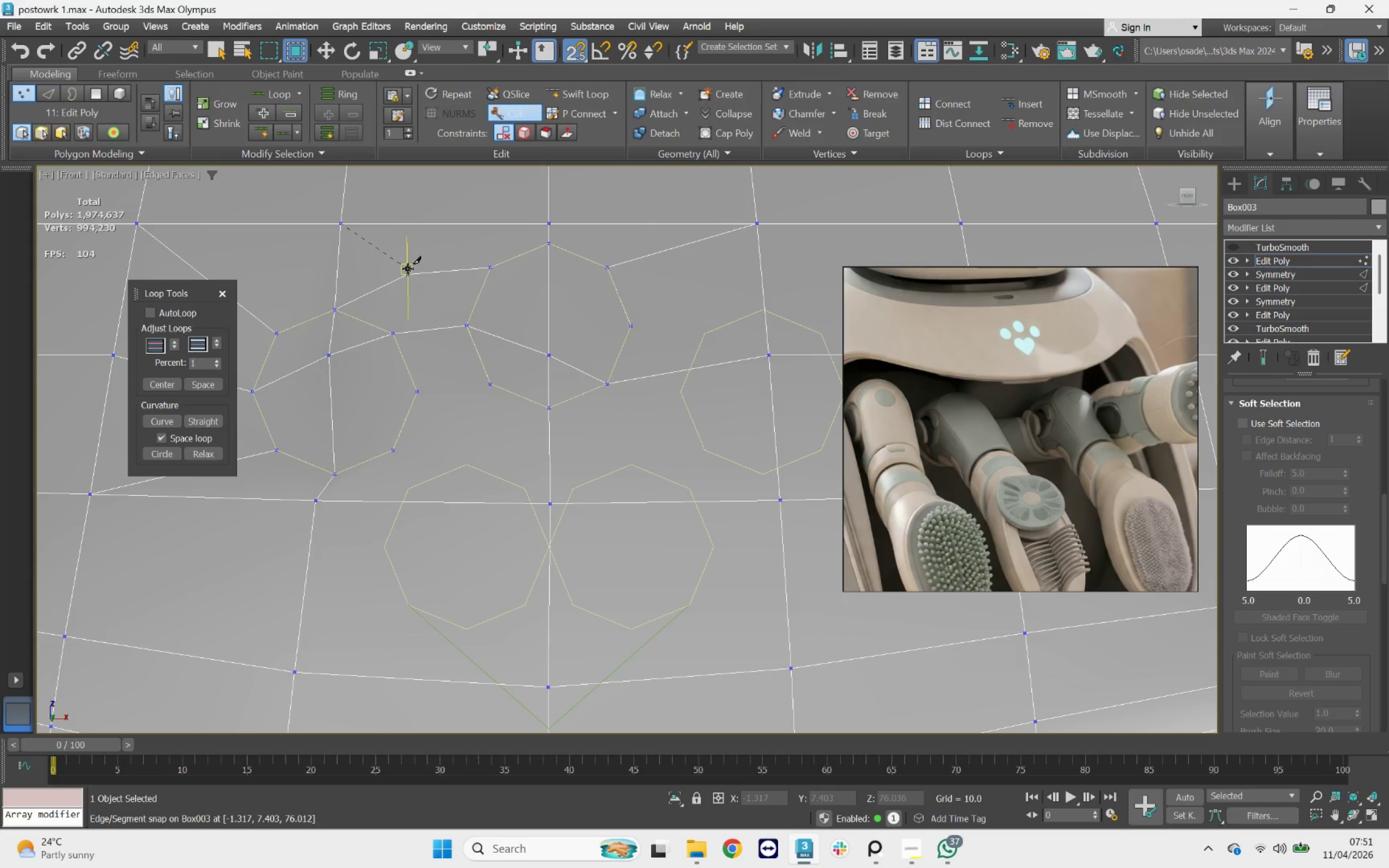 
left_click([489, 264])
 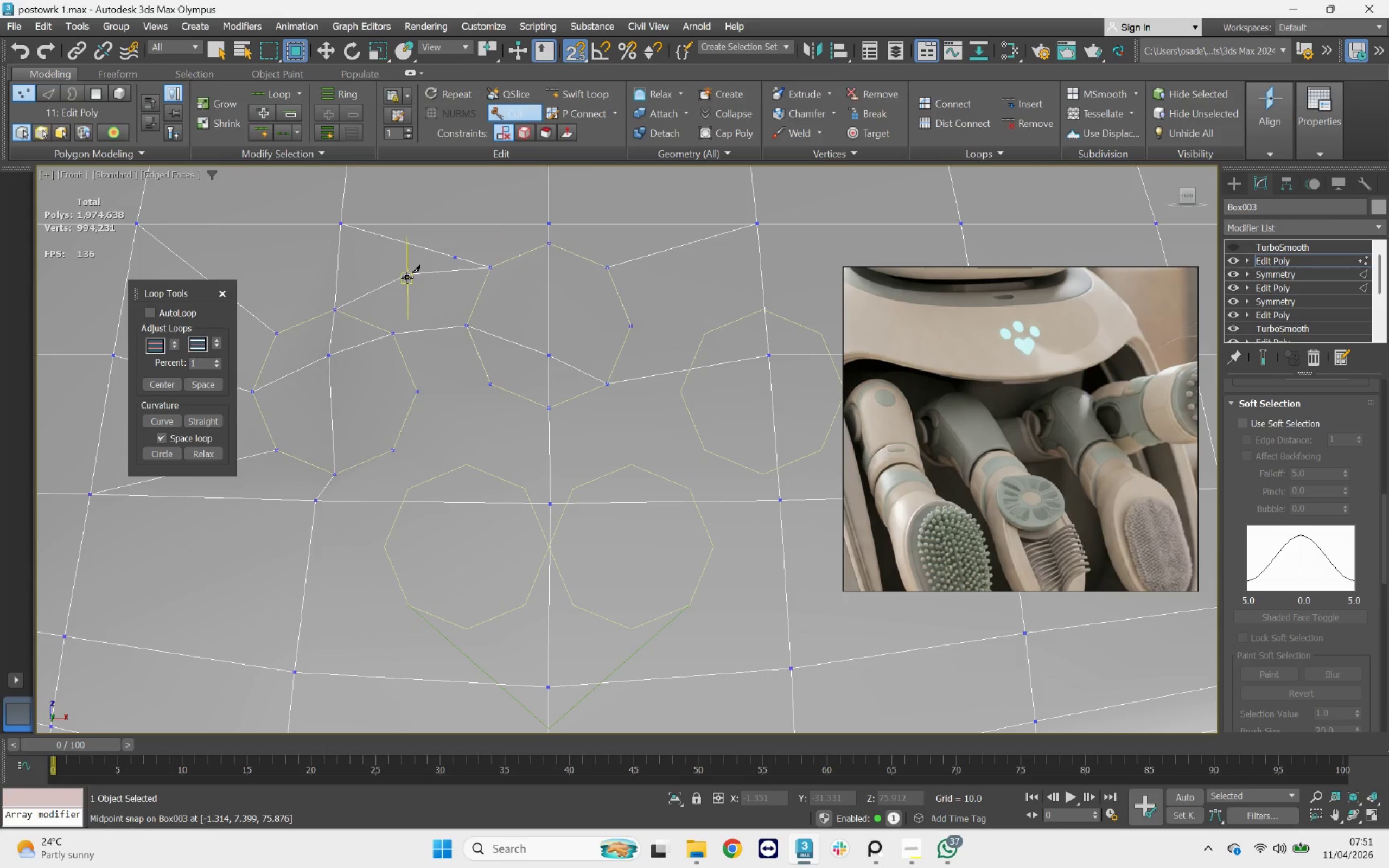 
left_click_drag(start_coordinate=[392, 331], to_coordinate=[395, 329])
 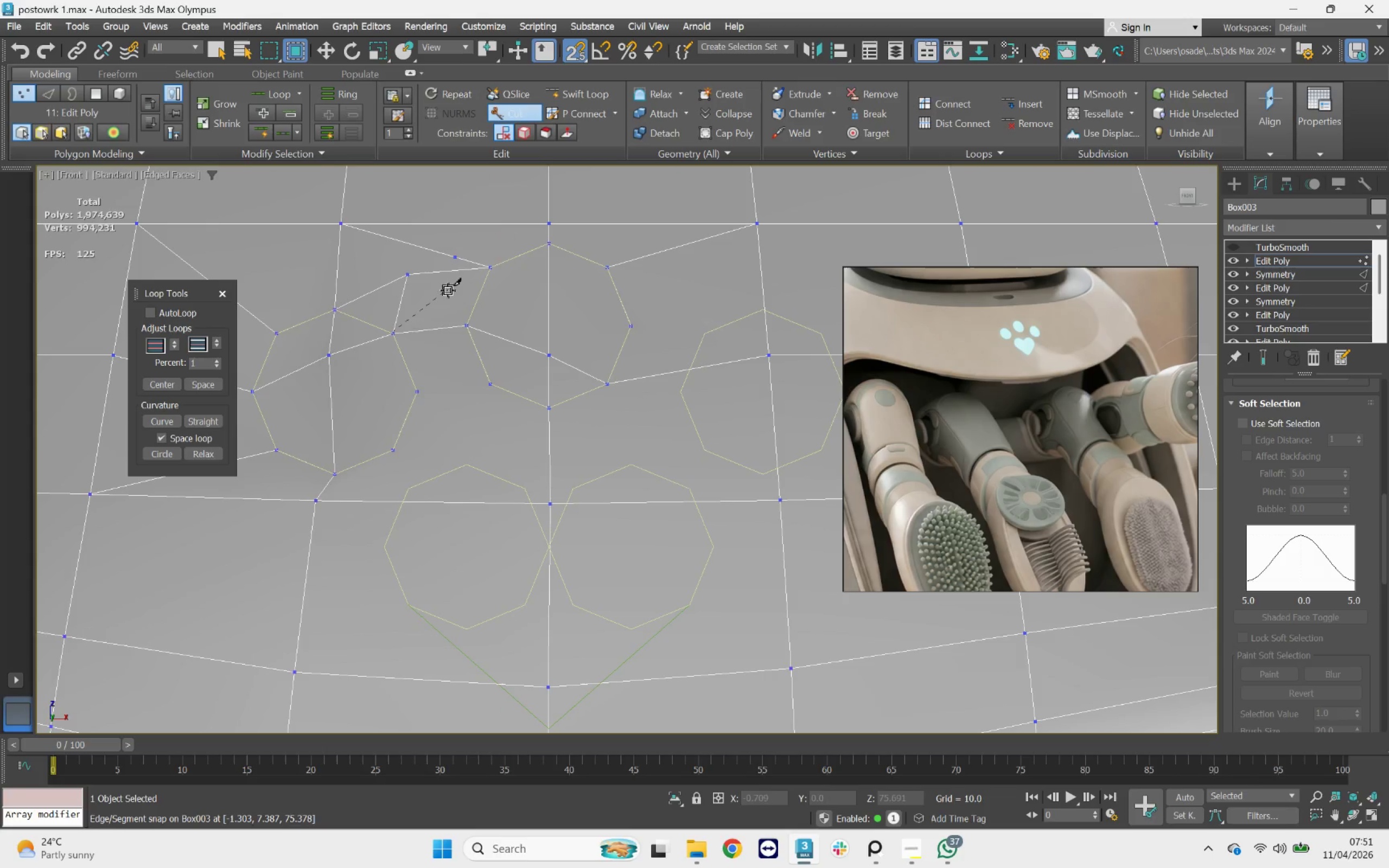 
right_click([446, 291])
 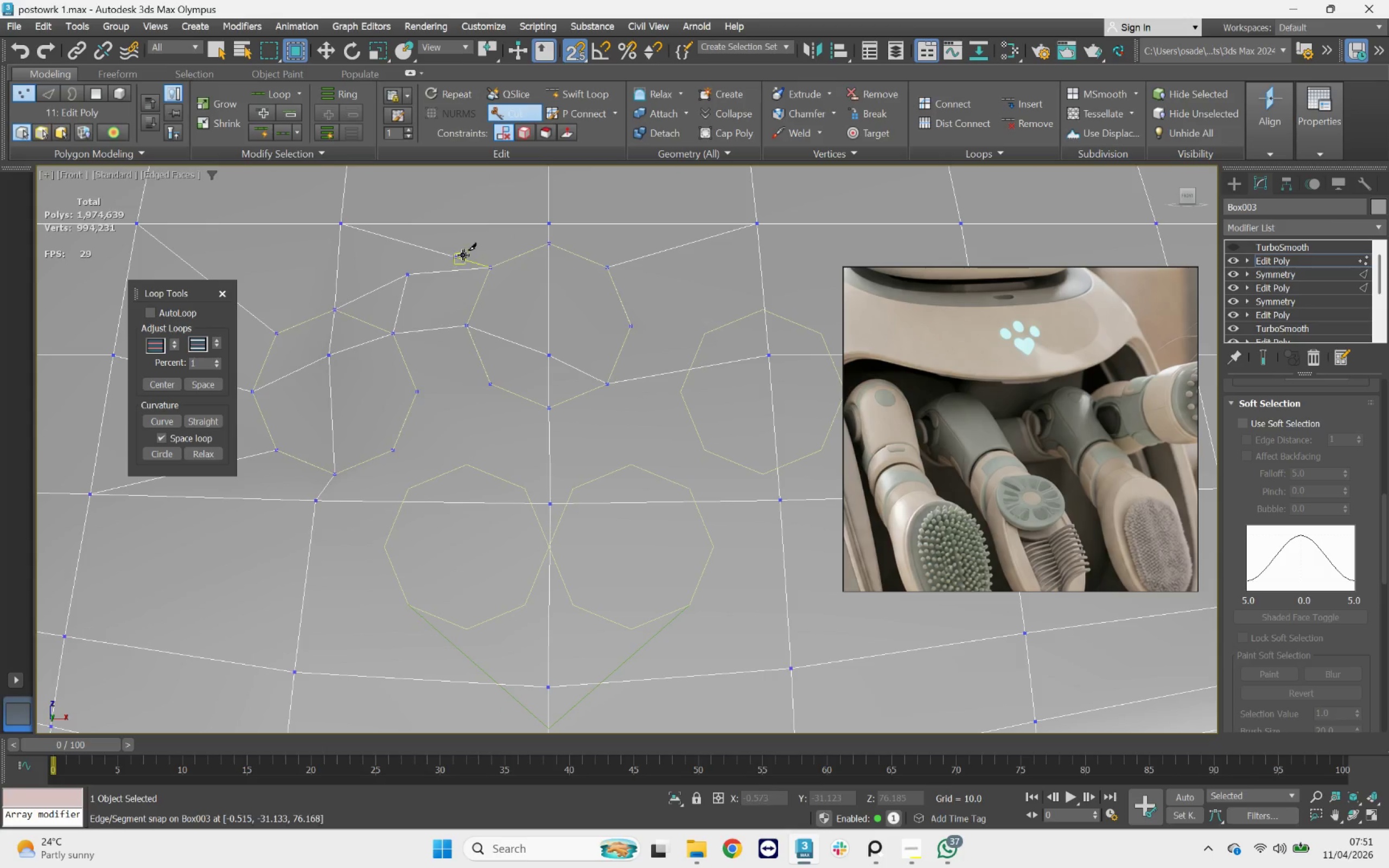 
double_click([460, 263])
 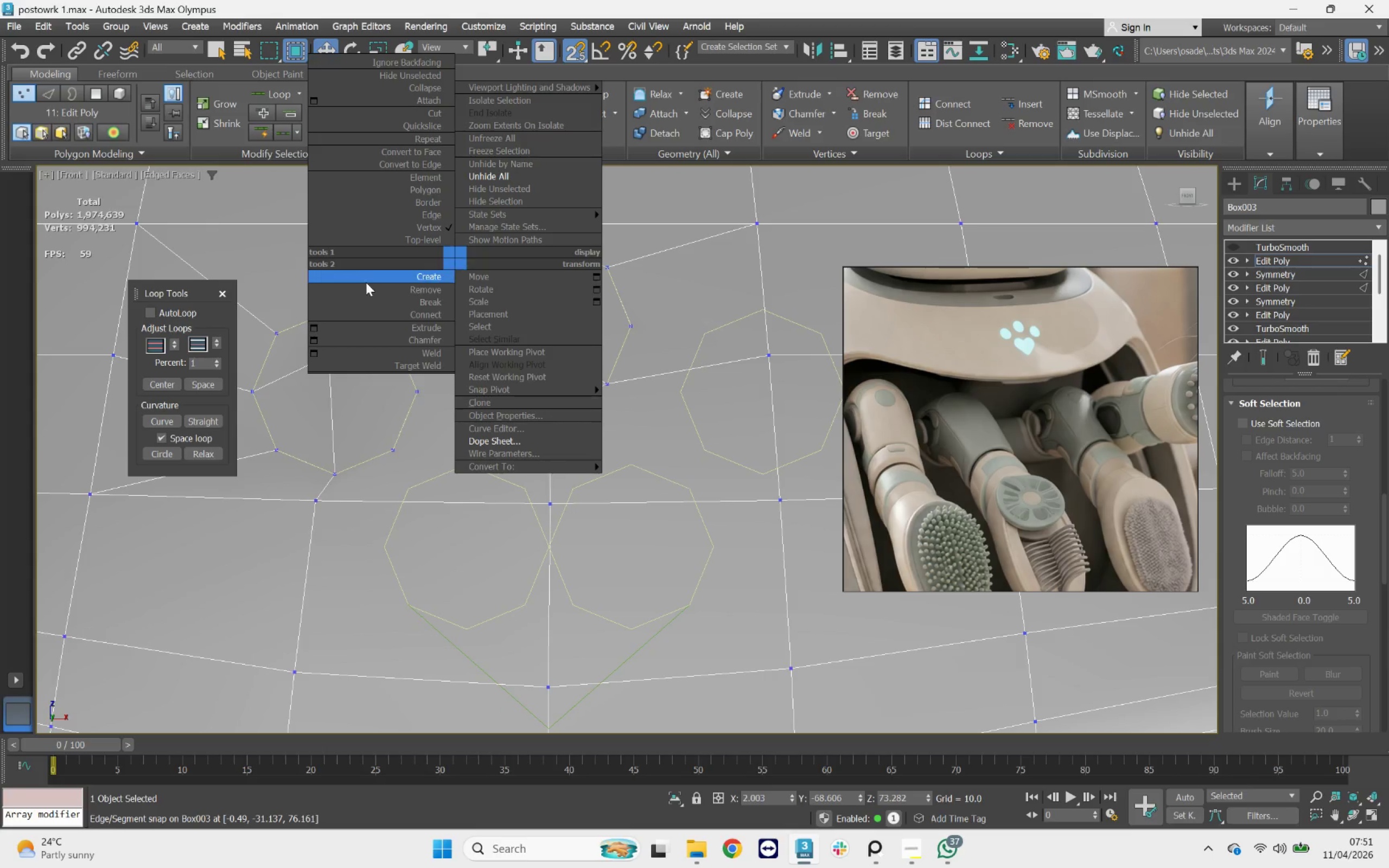 
left_click([367, 283])
 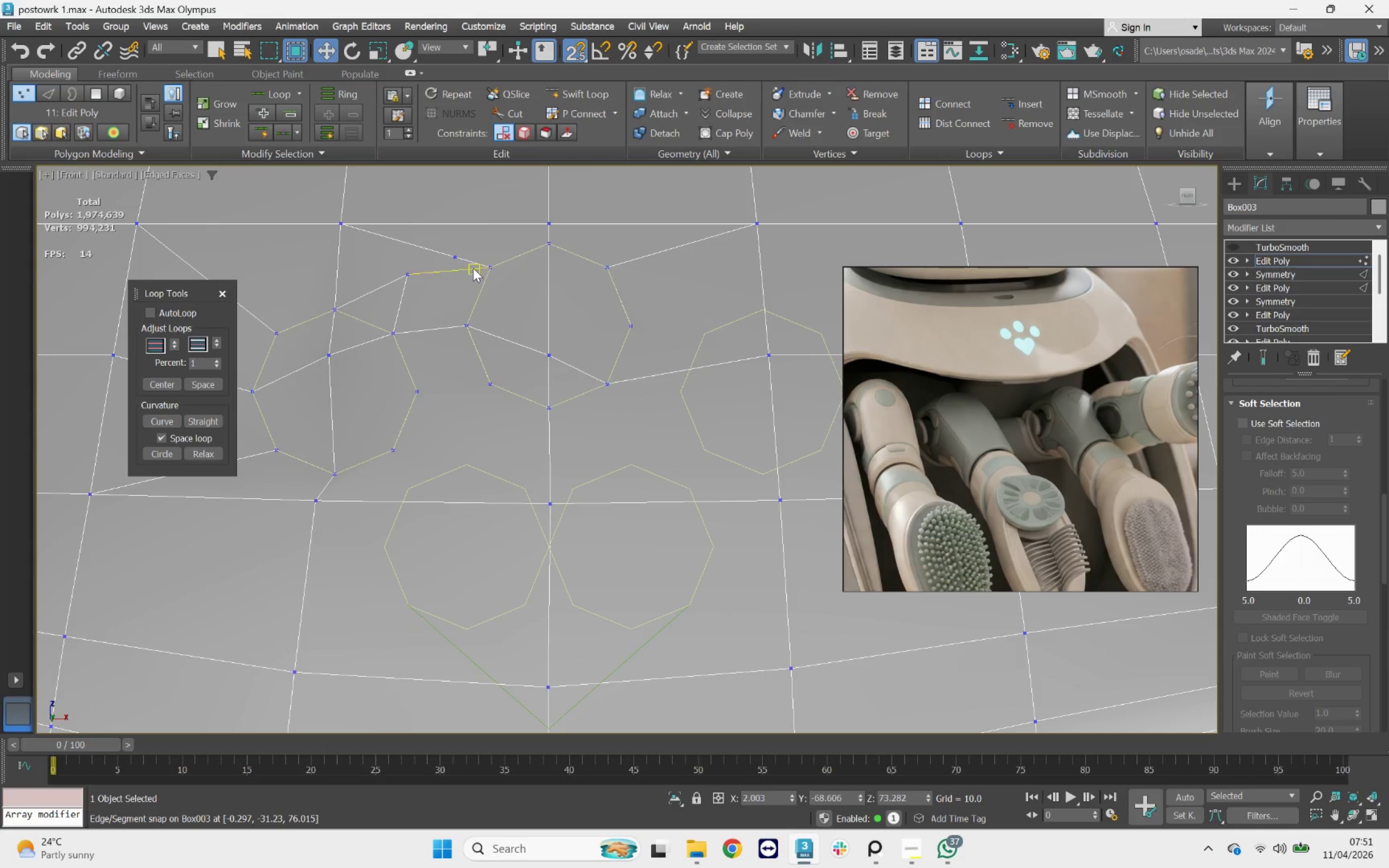 
left_click([460, 260])
 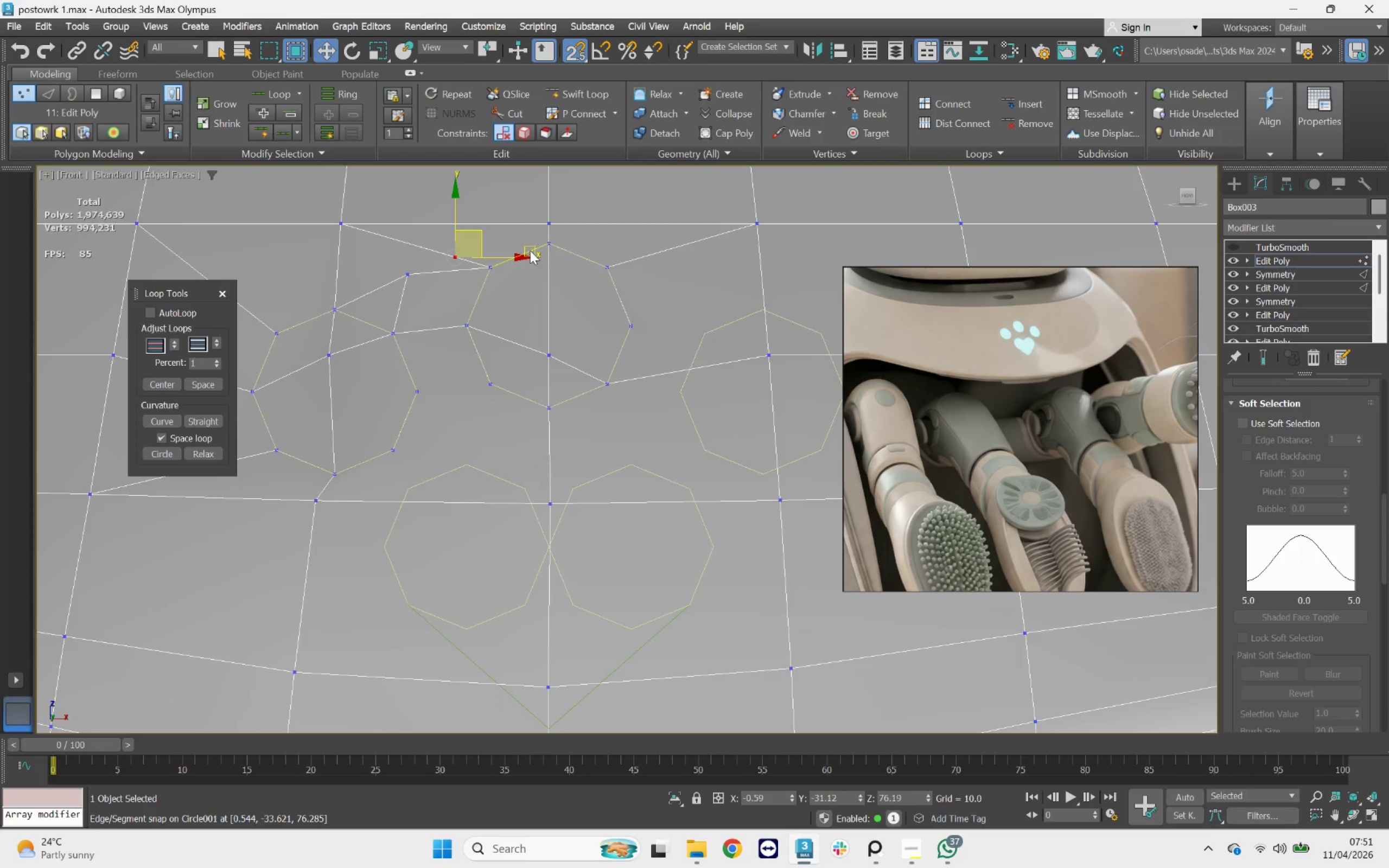 
key(Backspace)
 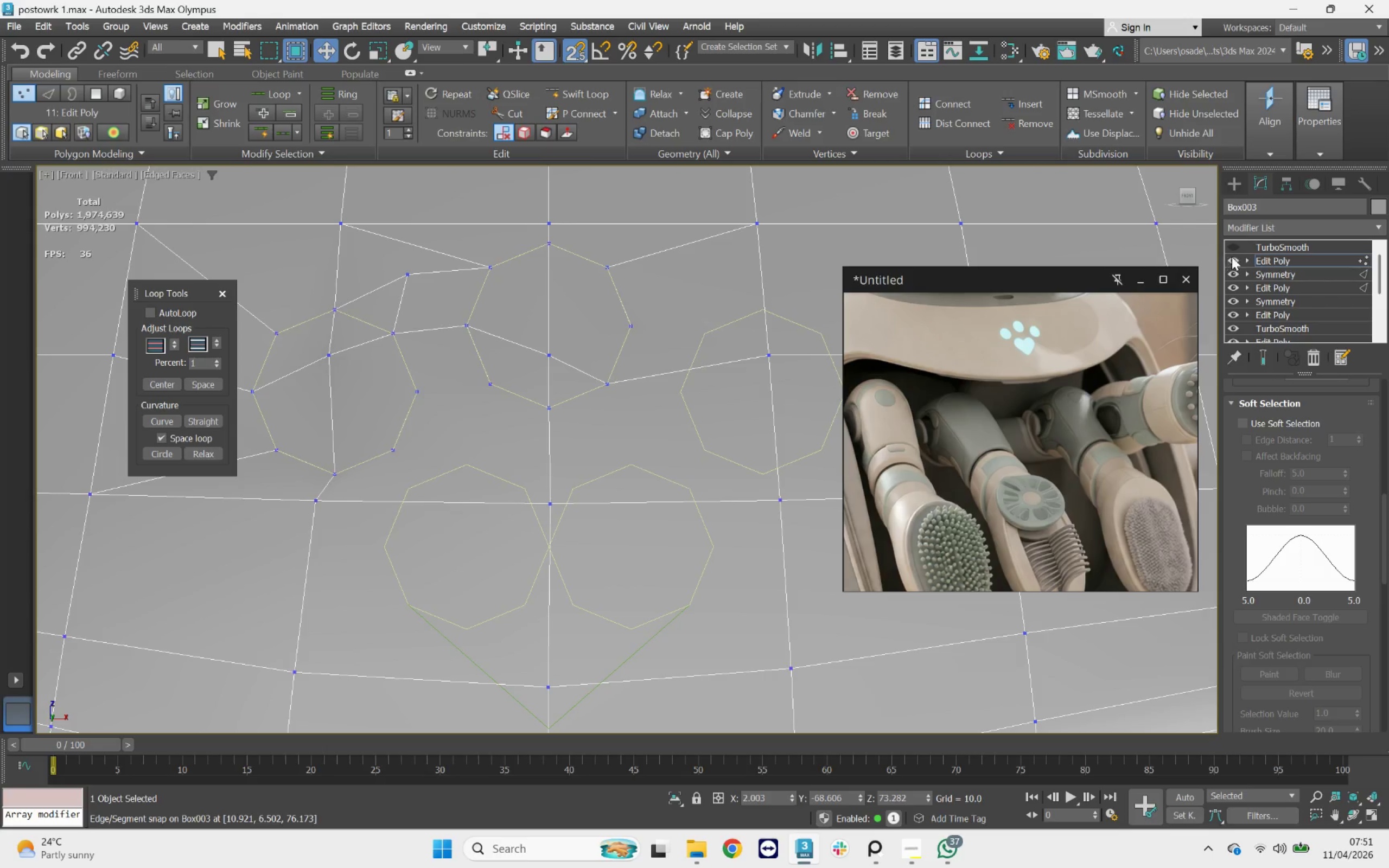 
left_click([1232, 248])
 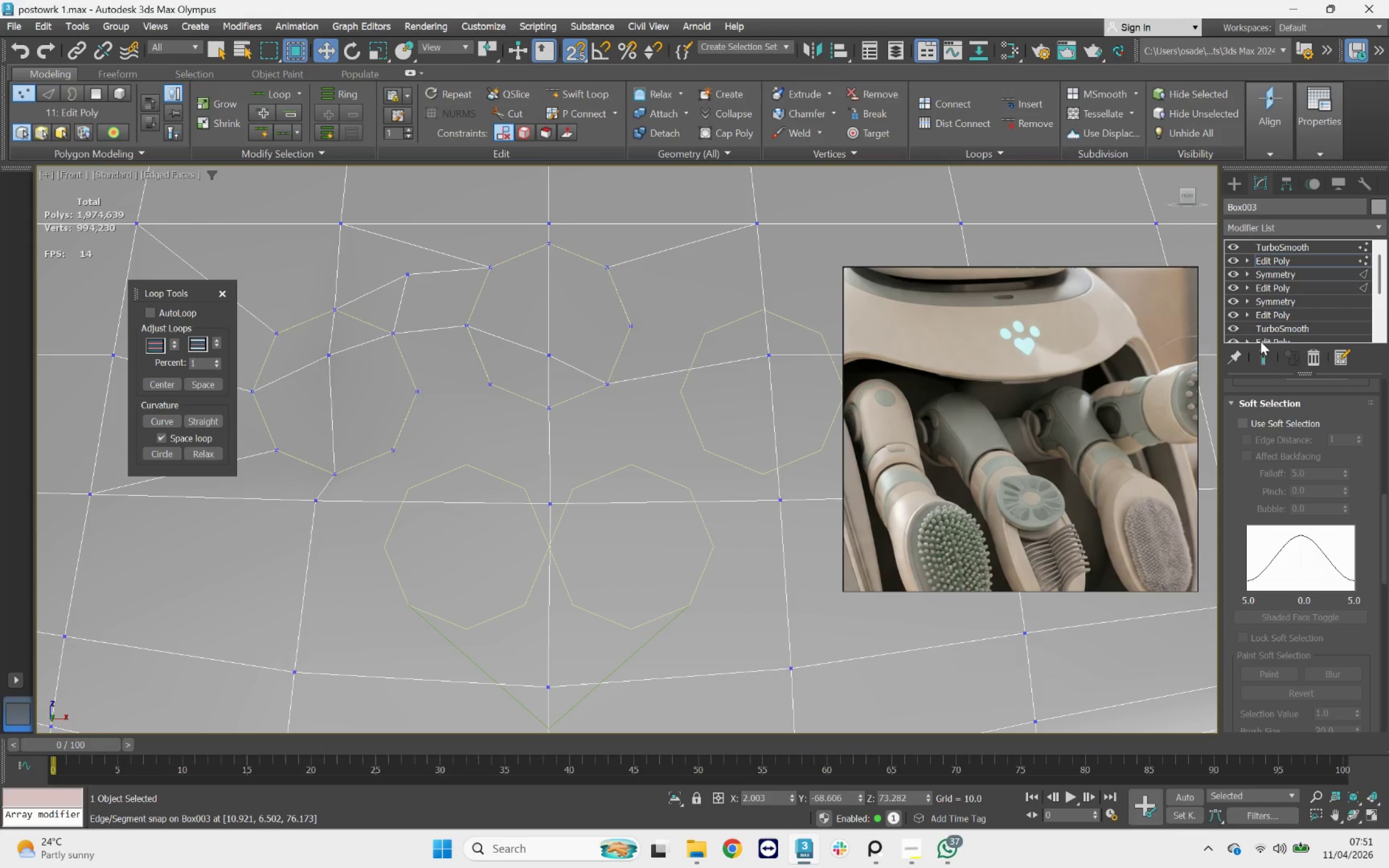 
left_click([1263, 351])
 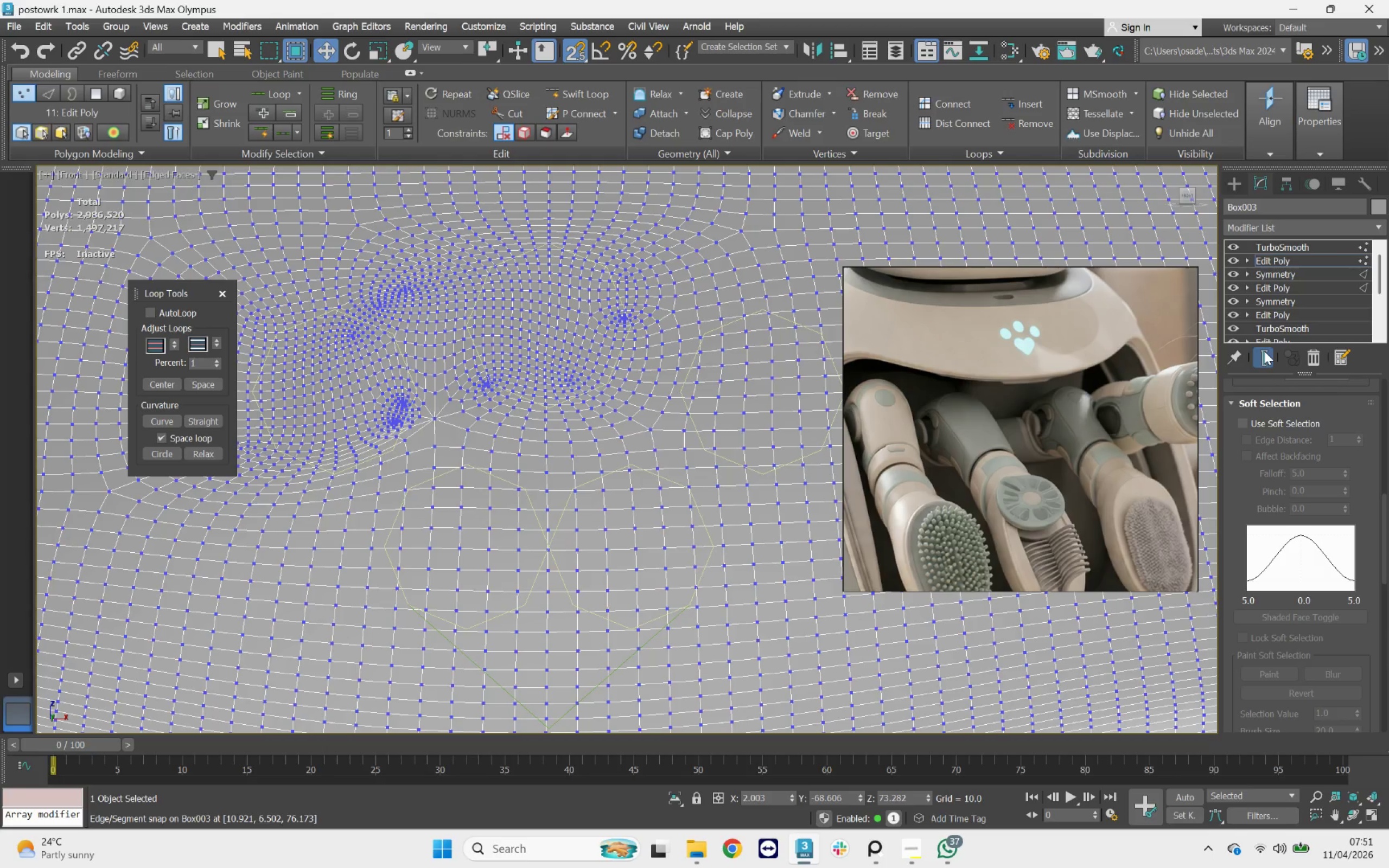 
key(Backspace)
 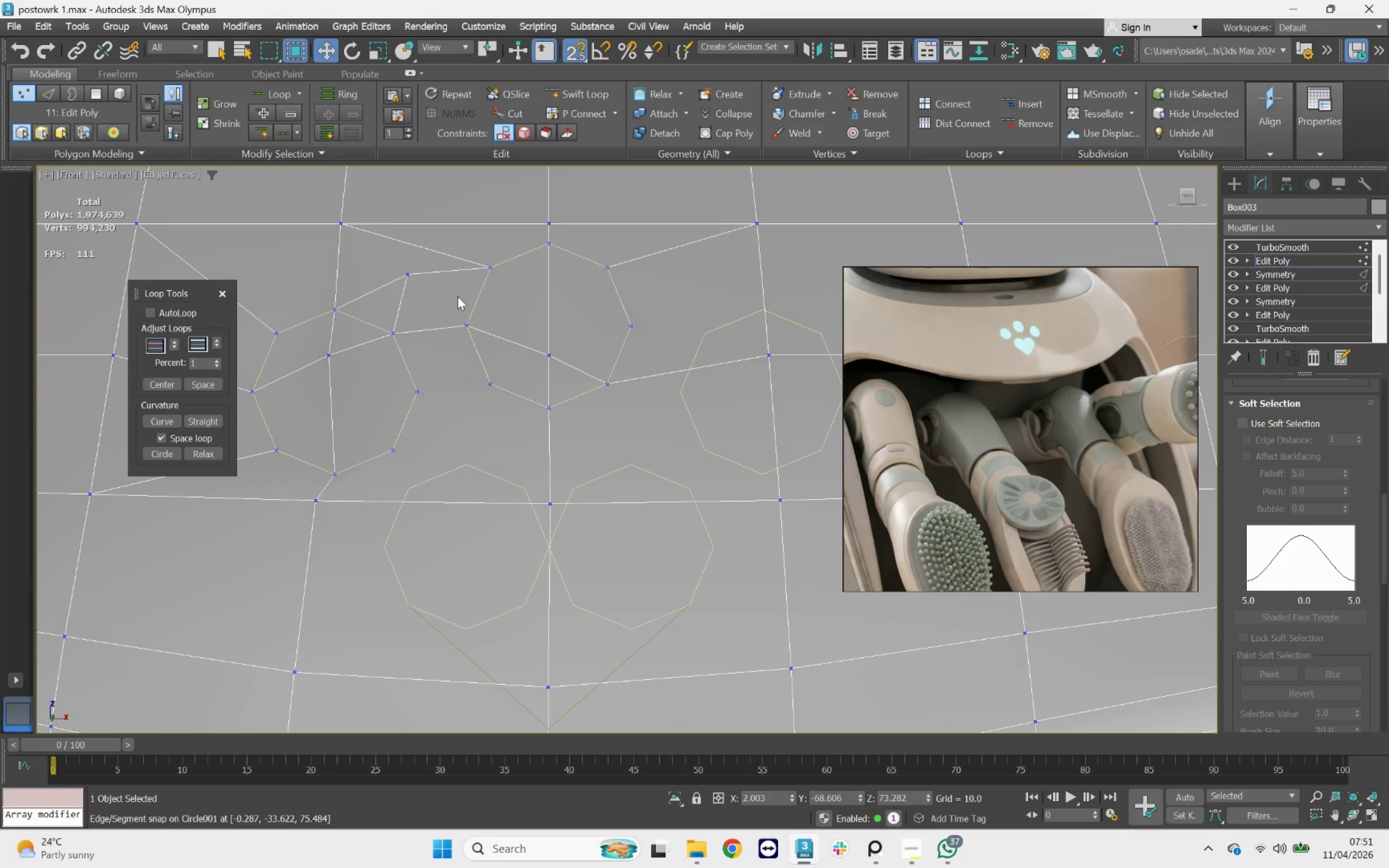 
scroll: coordinate [451, 299], scroll_direction: down, amount: 1.0
 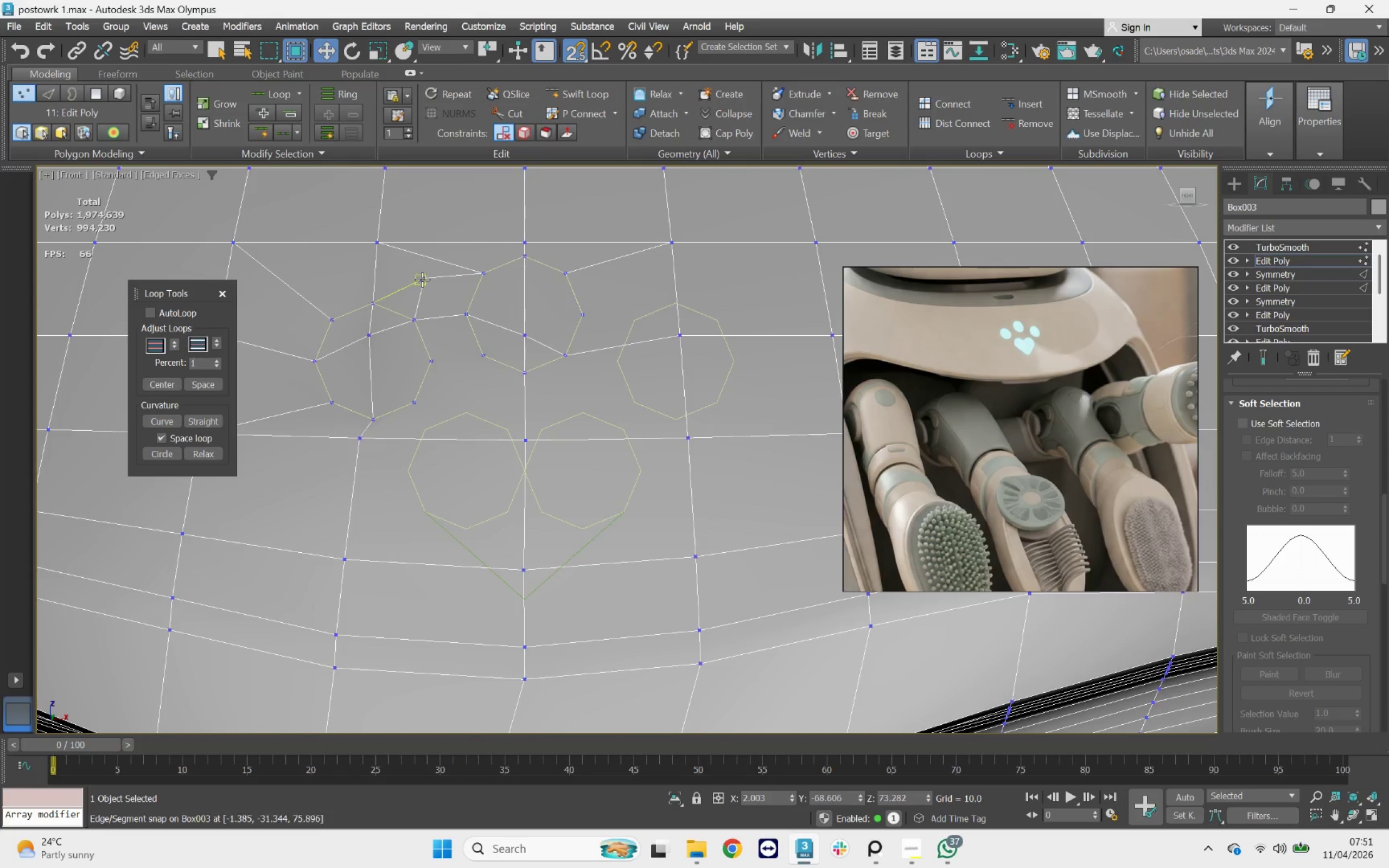 
left_click([426, 279])
 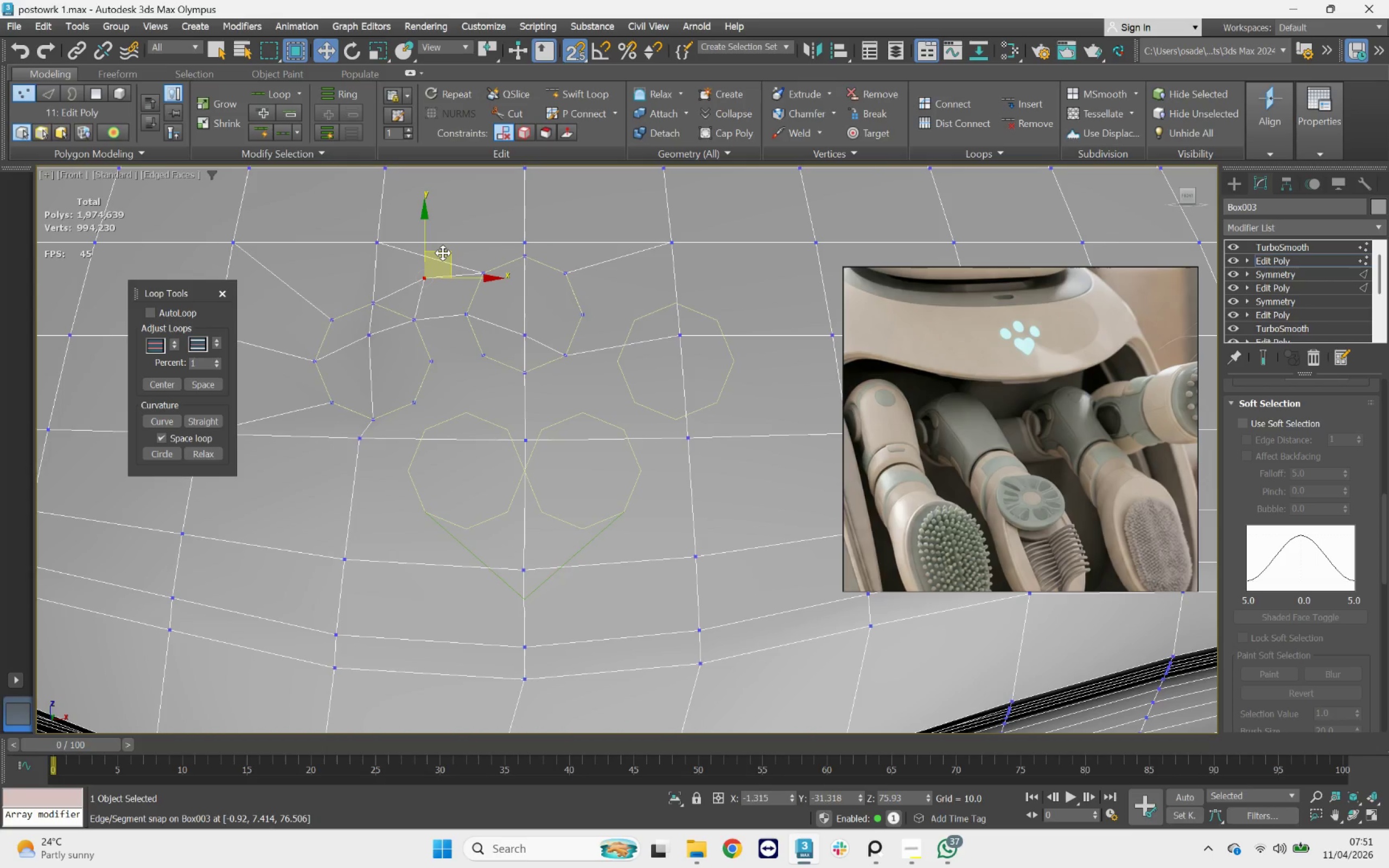 
left_click_drag(start_coordinate=[443, 252], to_coordinate=[406, 290])
 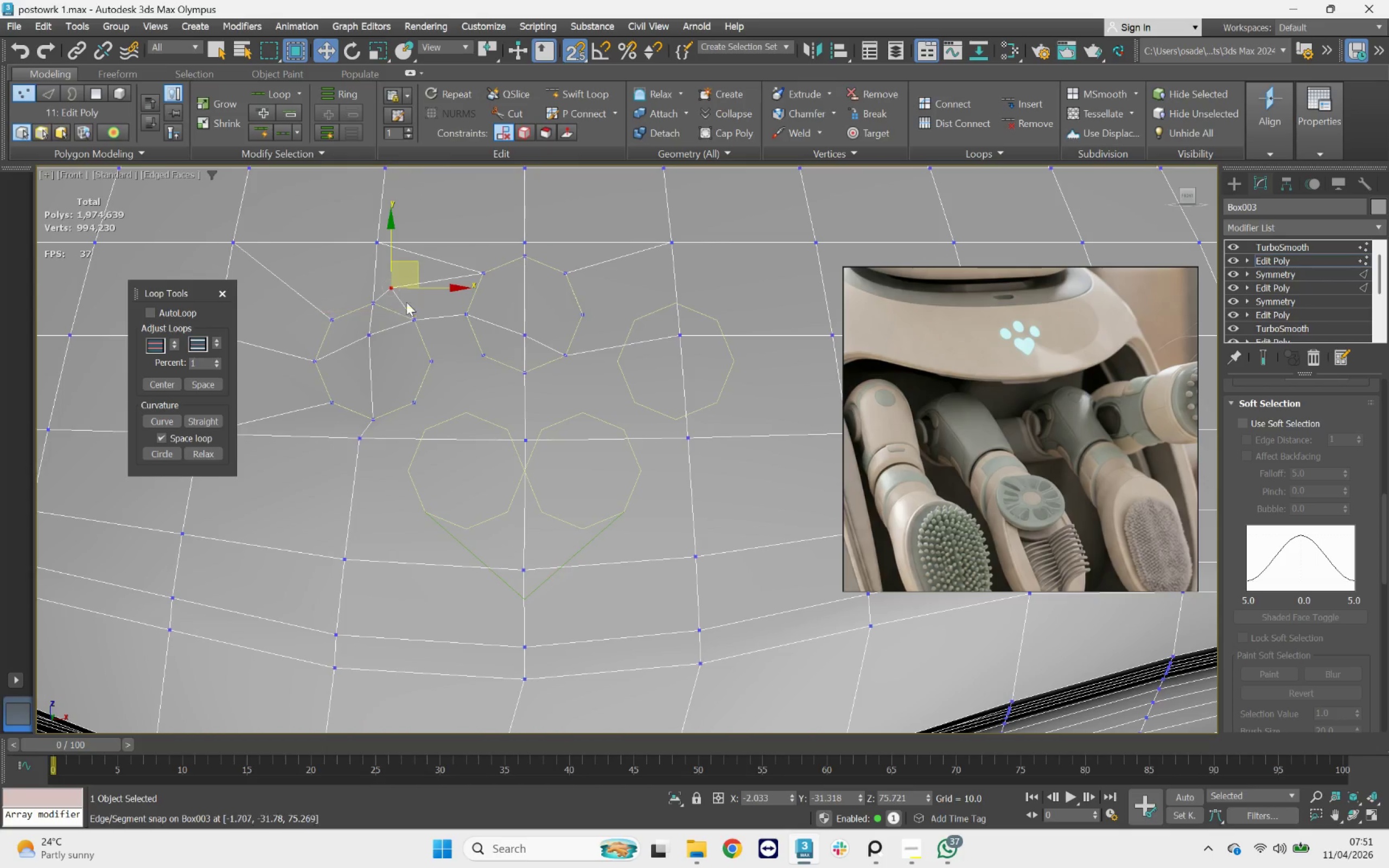 
scroll: coordinate [402, 312], scroll_direction: up, amount: 2.0
 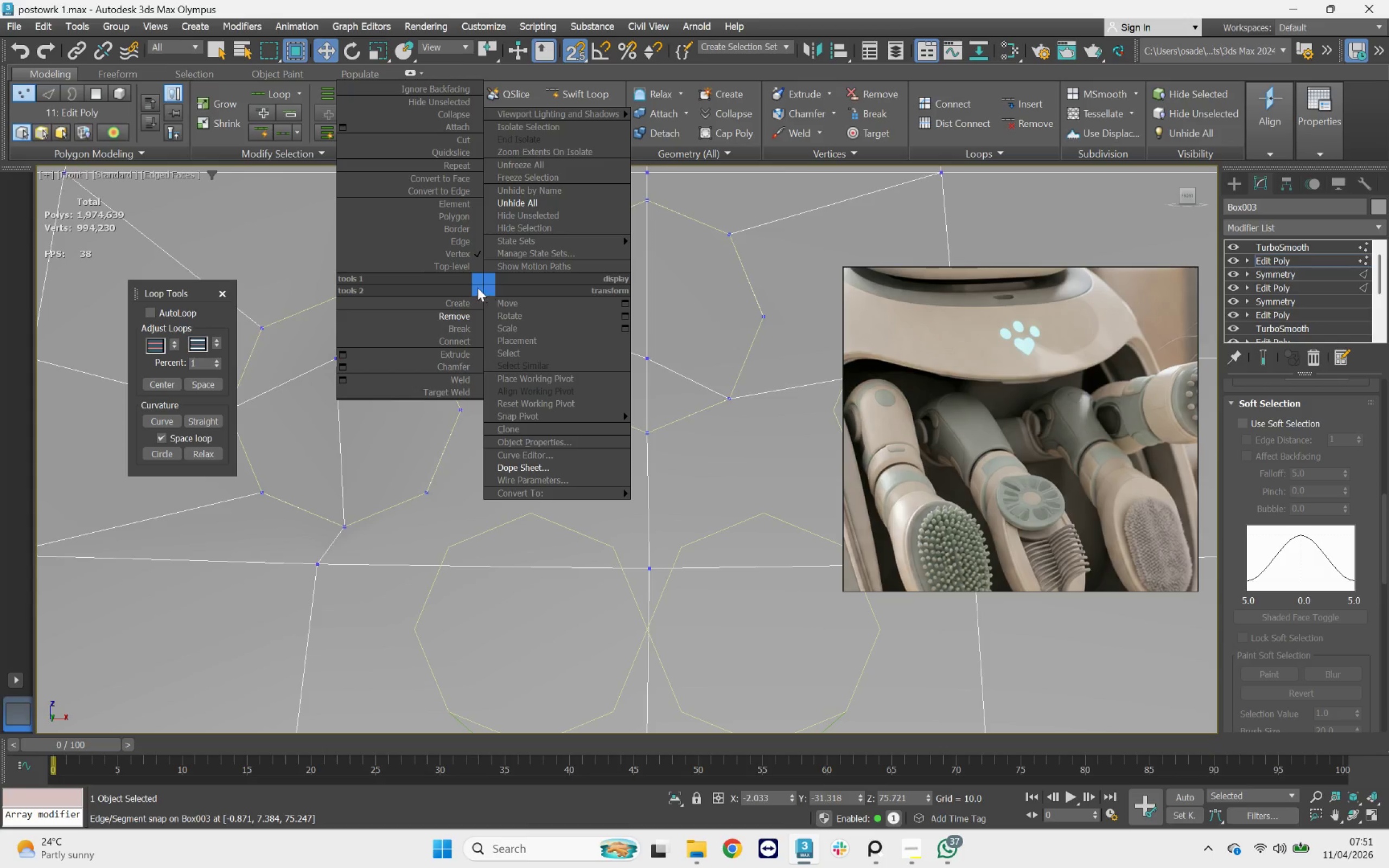 
left_click([679, 338])
 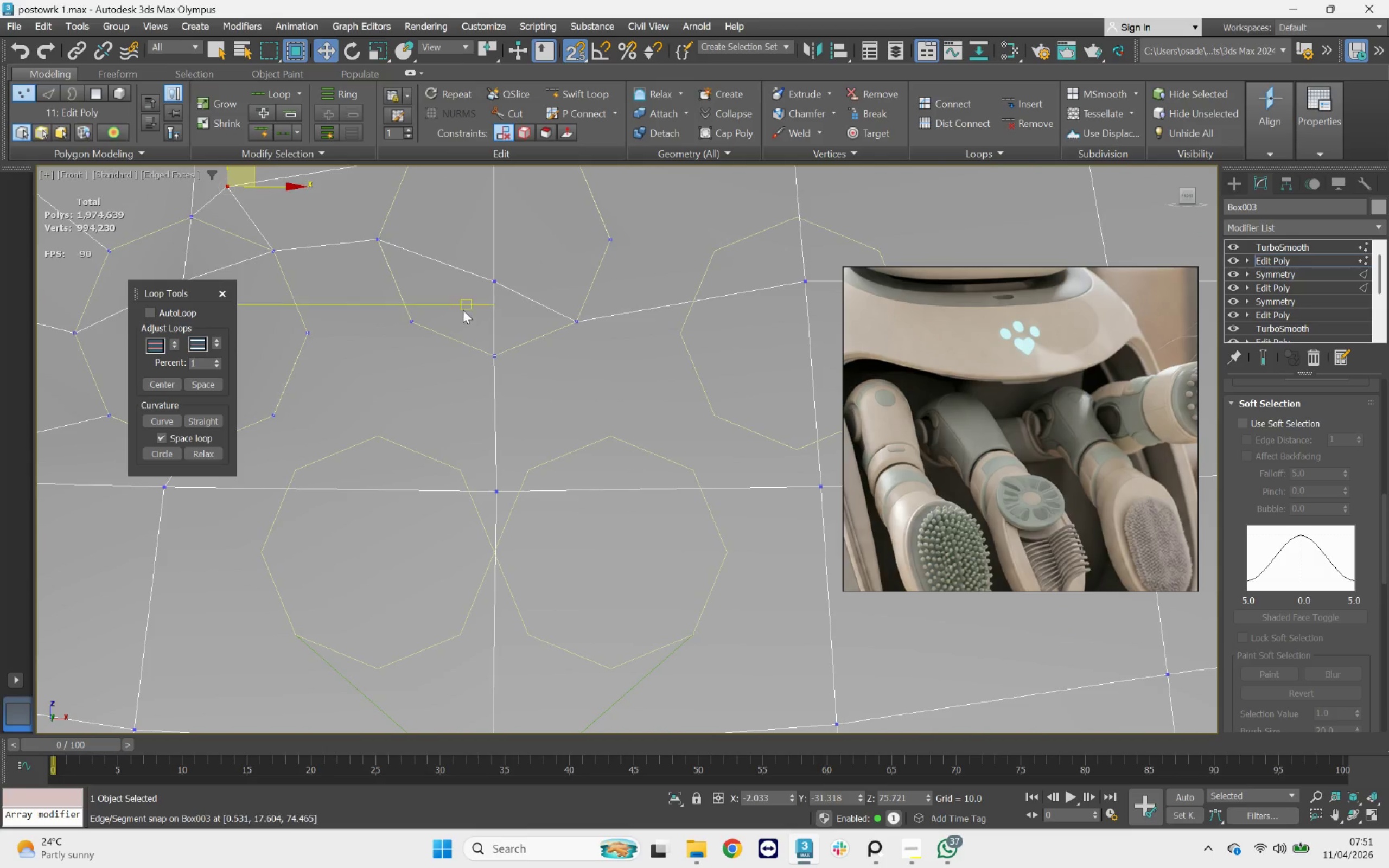 
scroll: coordinate [457, 312], scroll_direction: down, amount: 1.0
 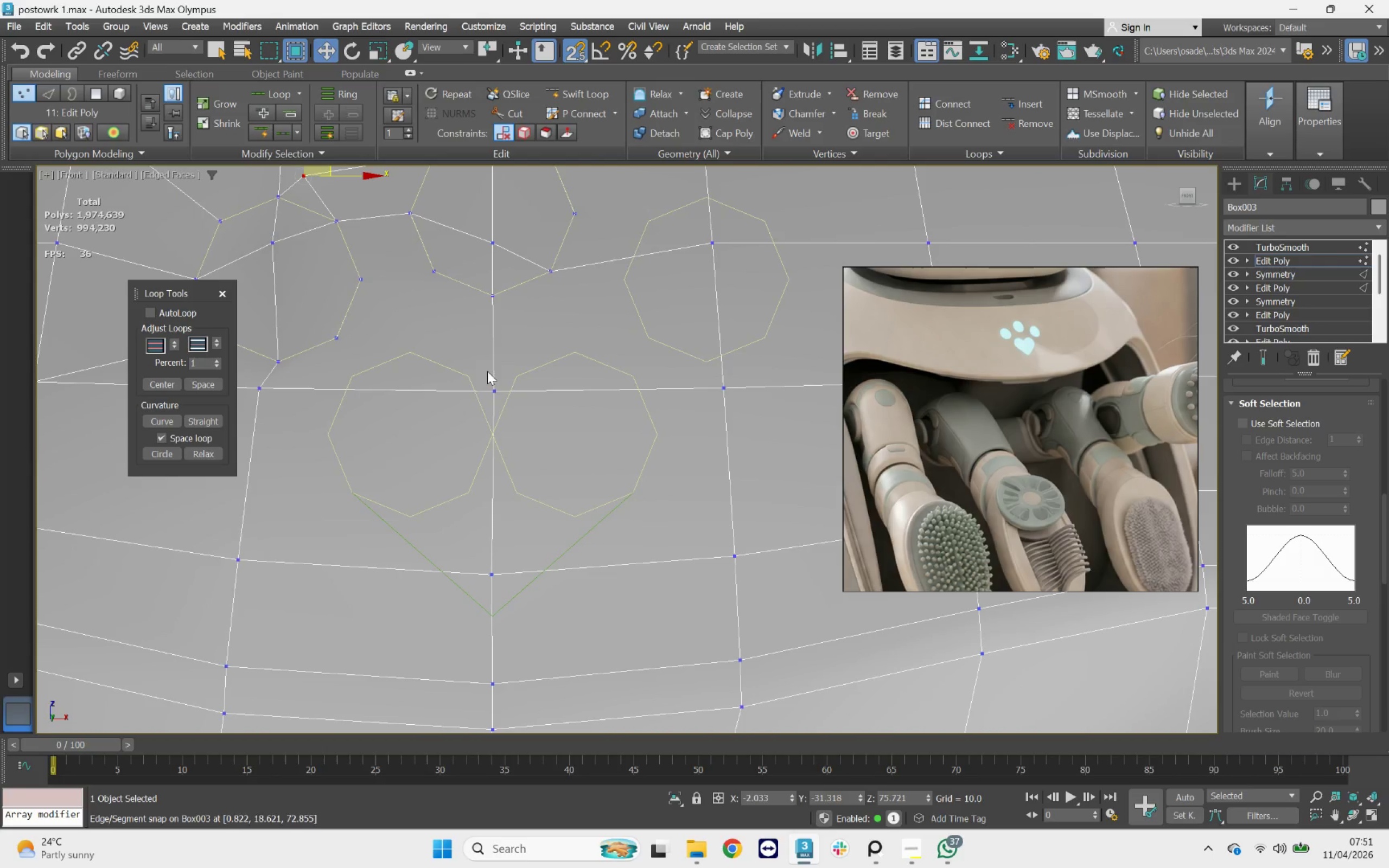 
left_click([504, 113])
 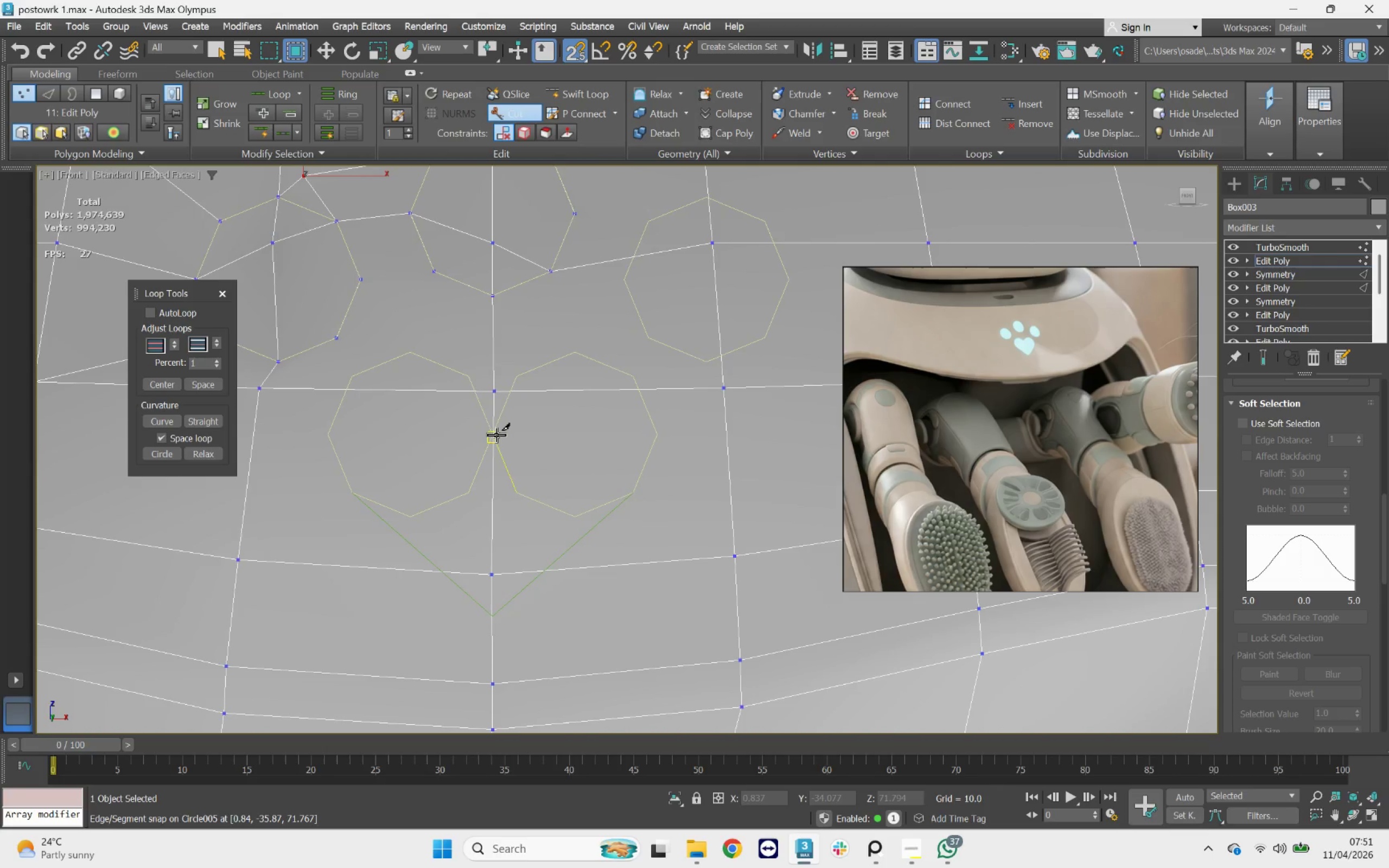 
left_click([496, 435])
 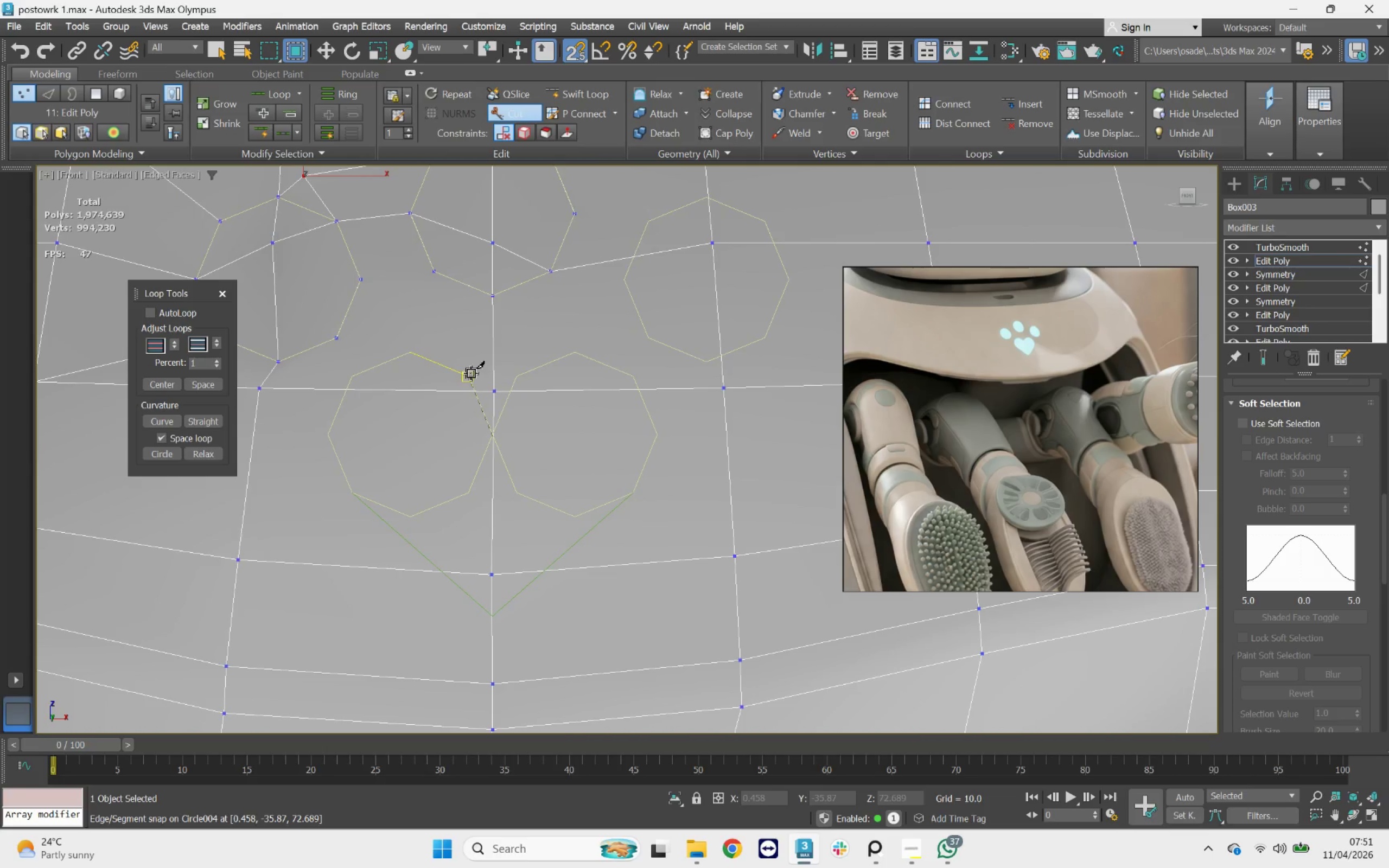 
left_click_drag(start_coordinate=[471, 375], to_coordinate=[463, 365])
 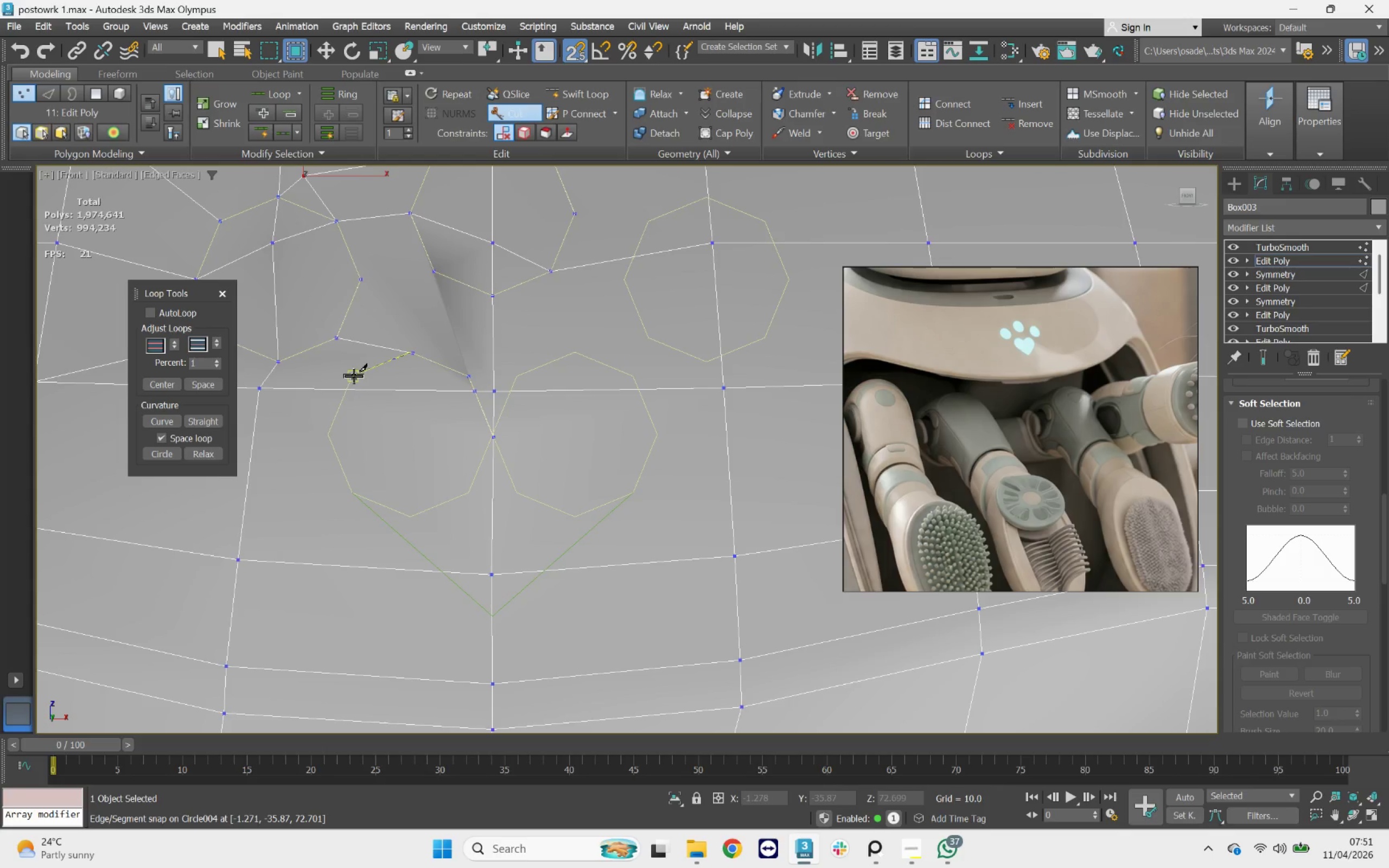 
left_click([327, 432])
 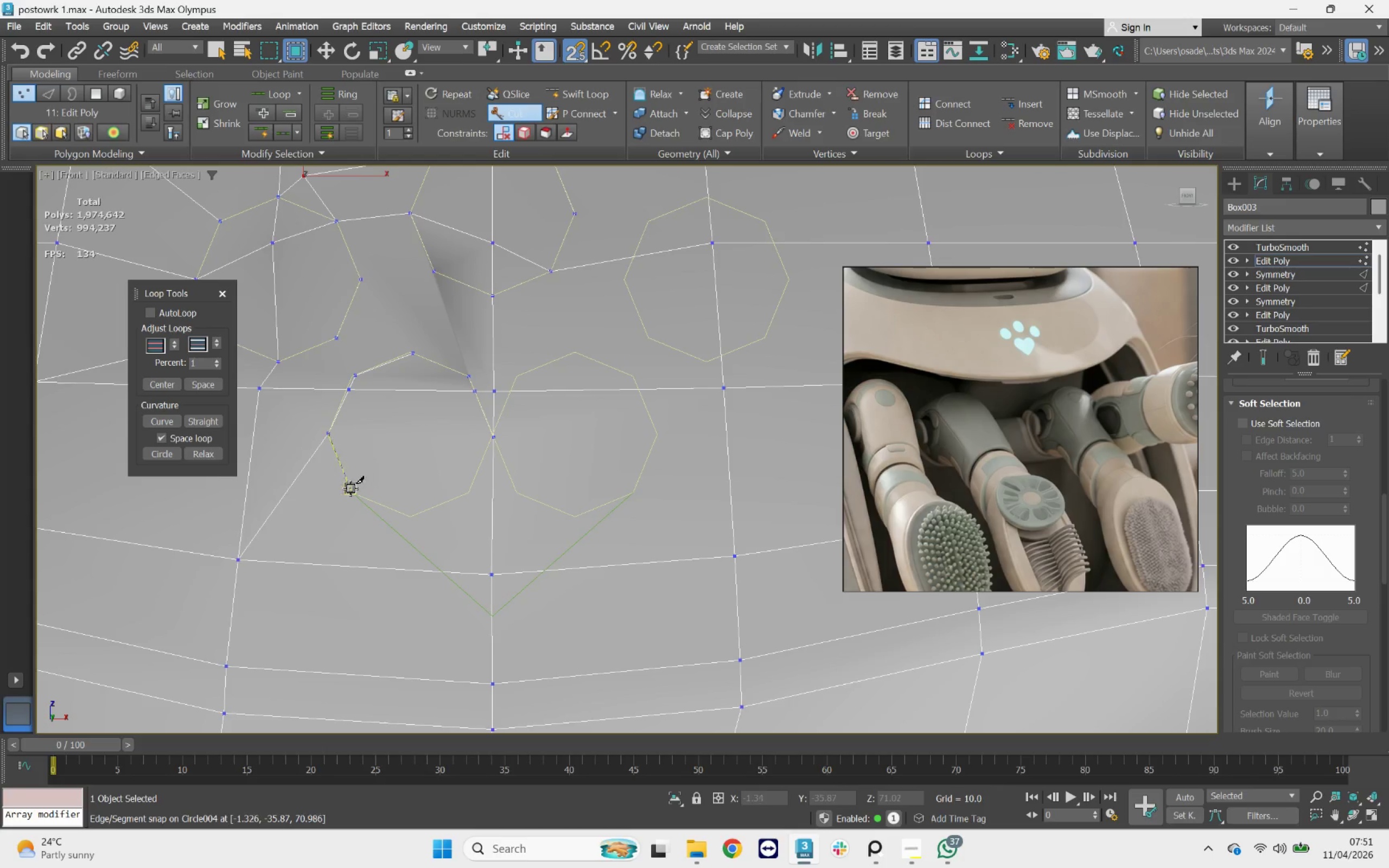 
left_click([351, 492])
 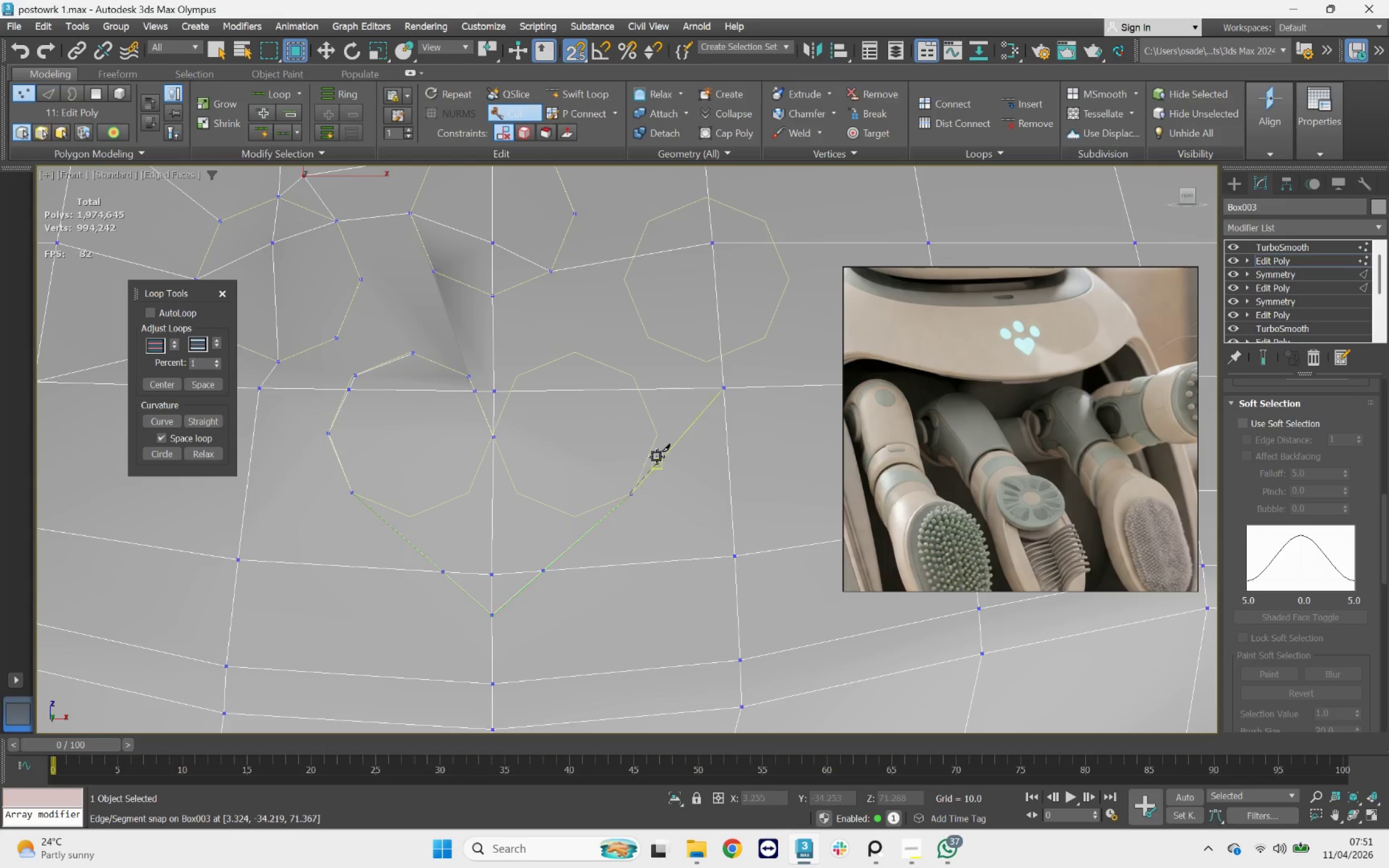 
left_click([657, 435])
 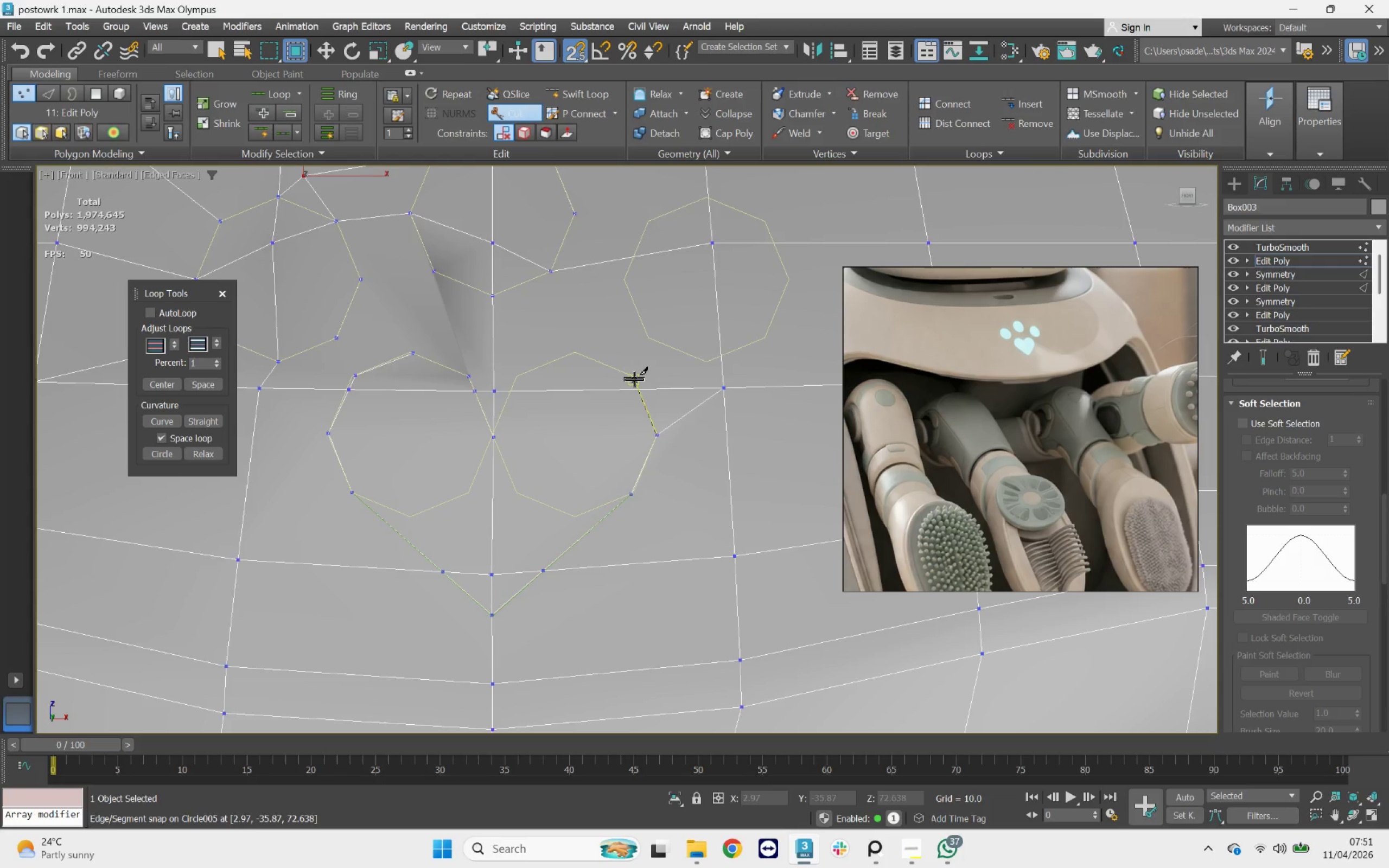 
left_click([635, 375])
 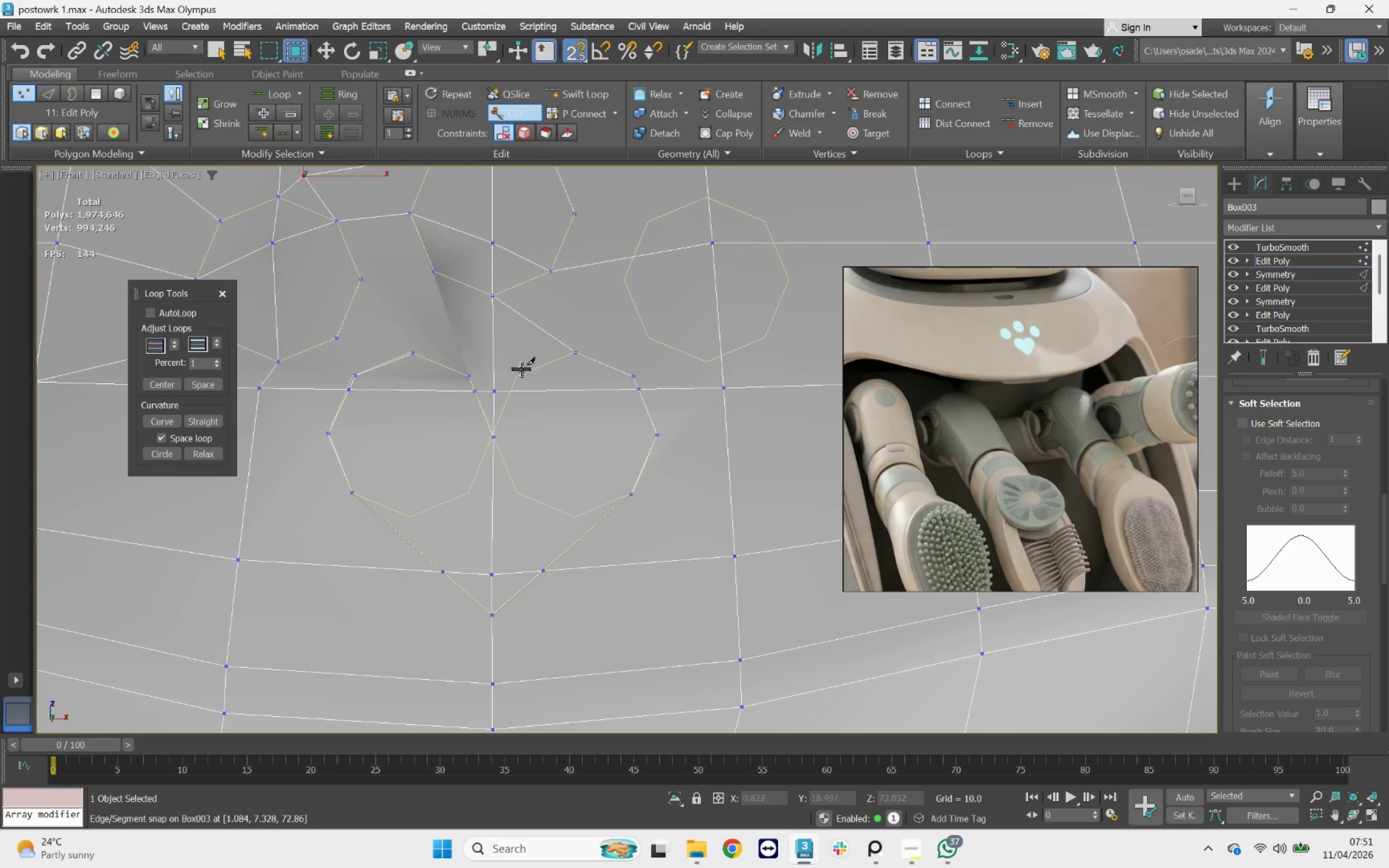 
left_click([518, 376])
 